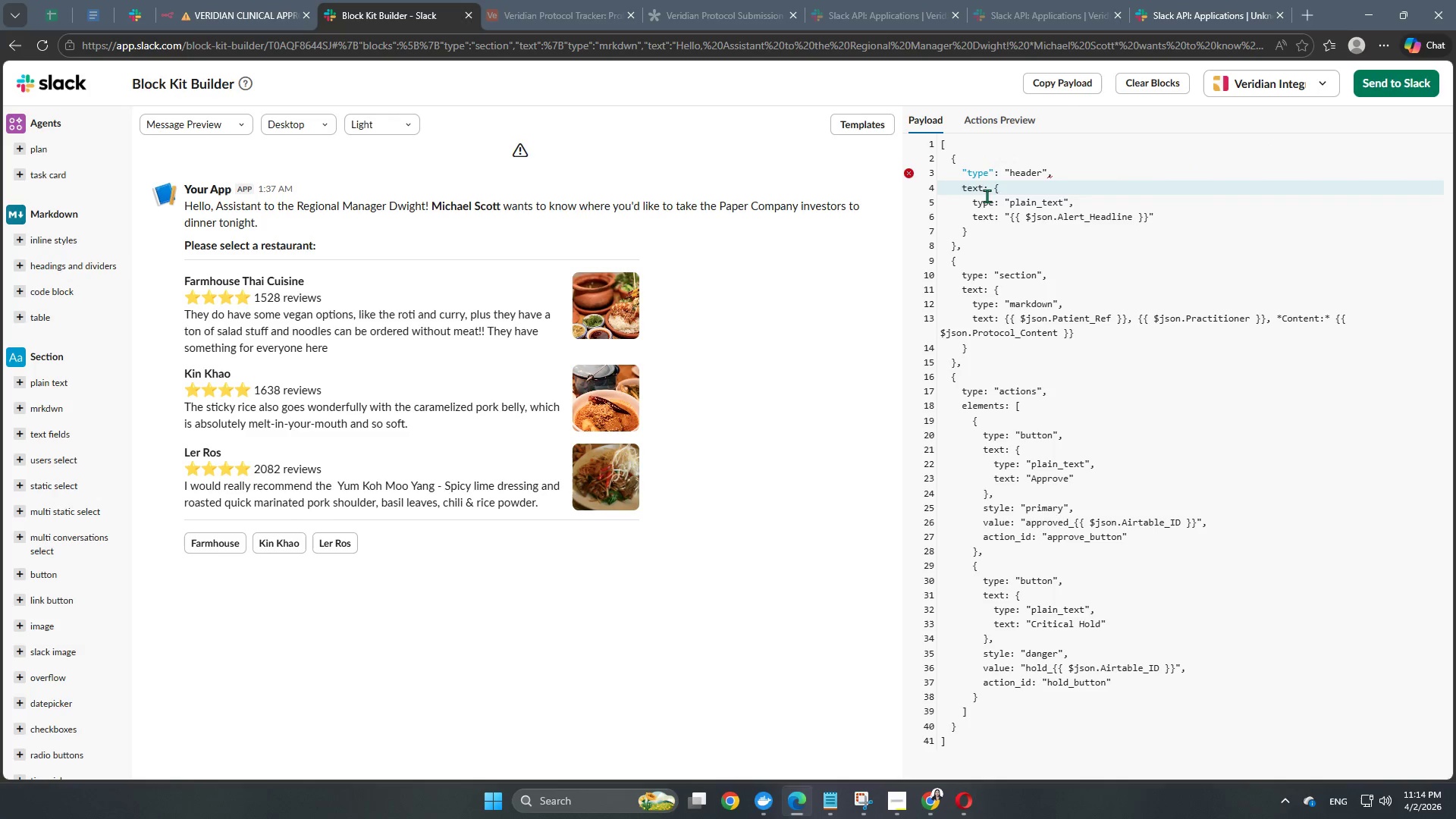 
key(Shift+Quote)
 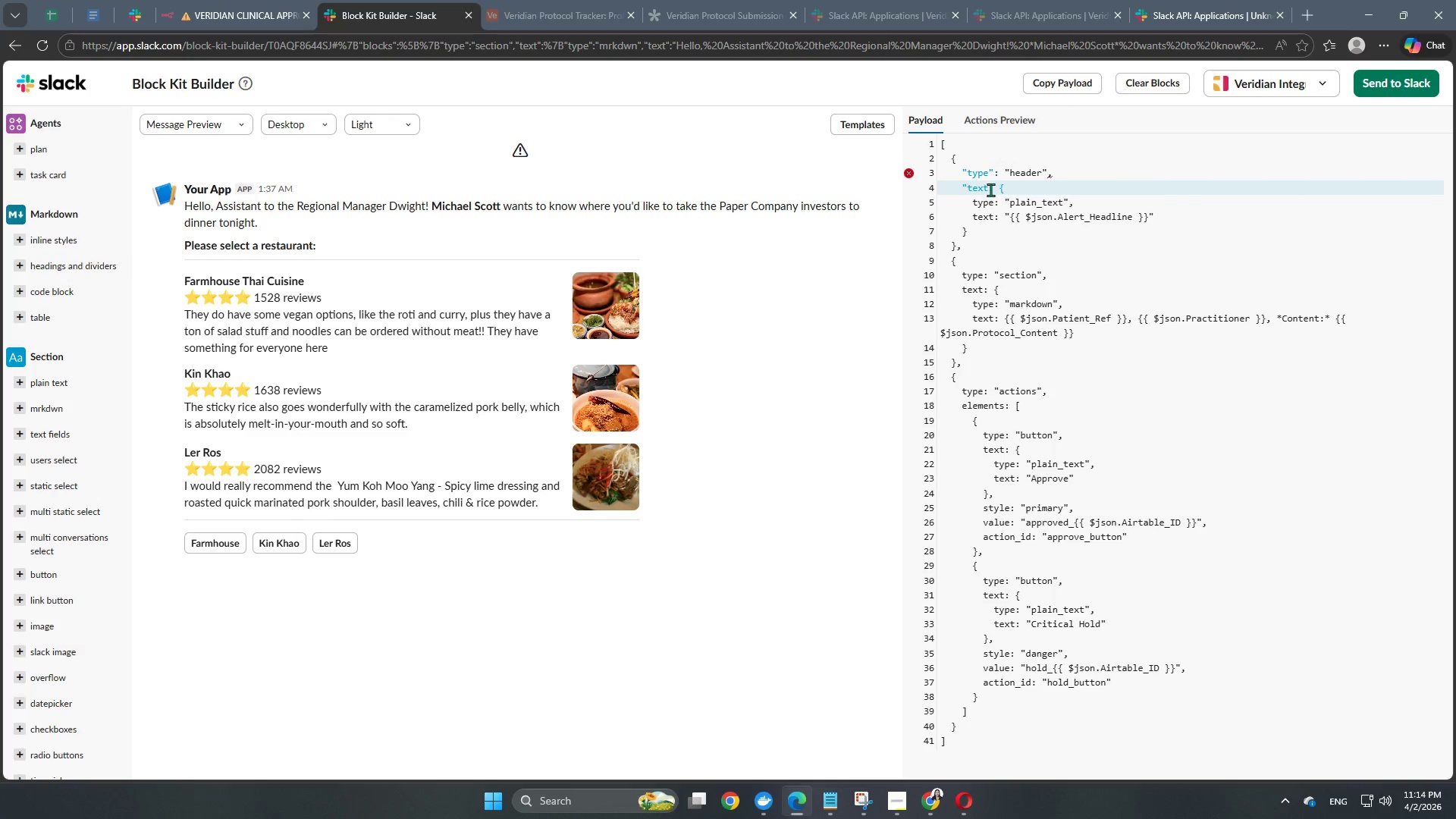 
left_click([989, 189])
 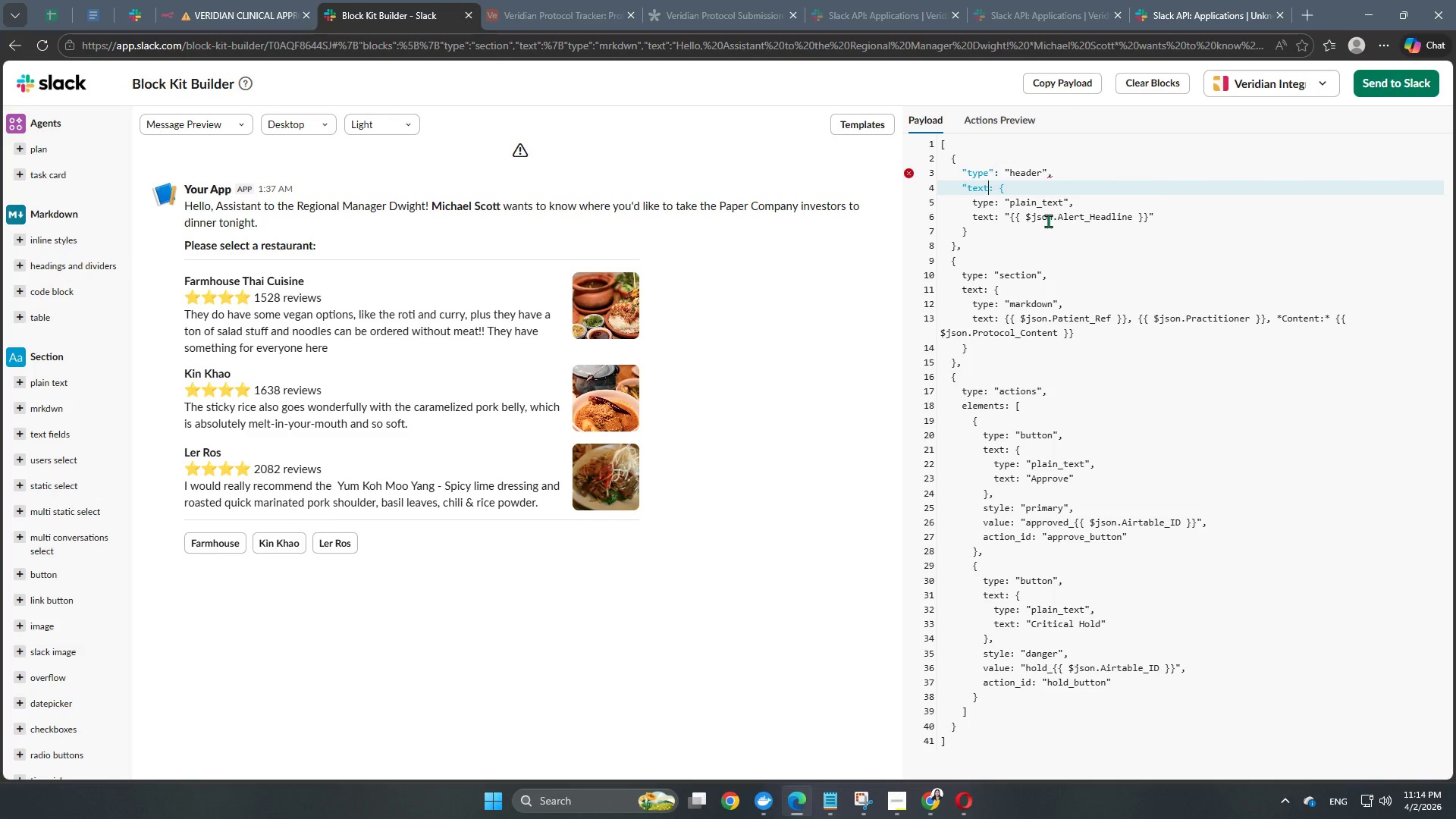 
key(Shift+Quote)
 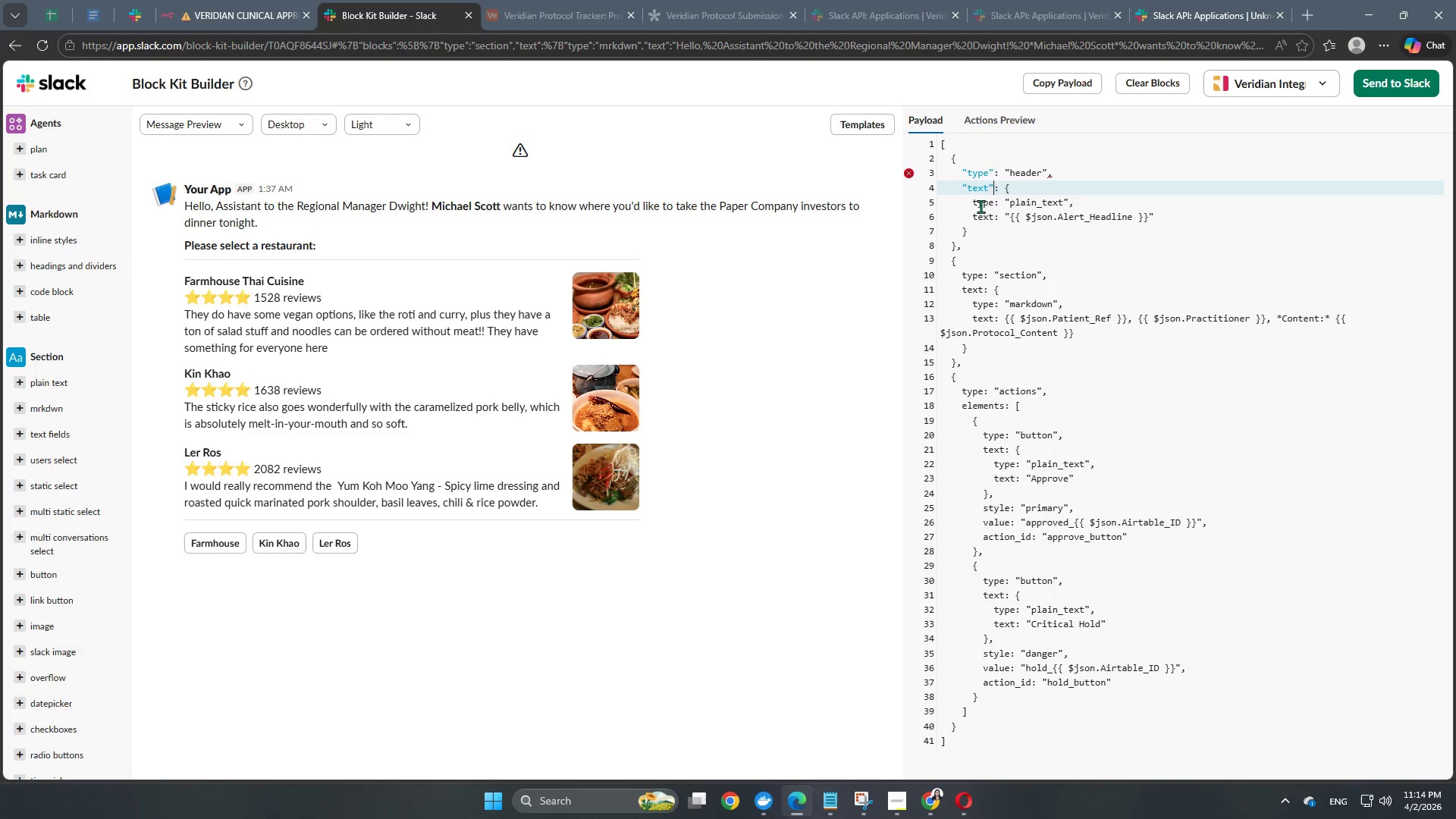 
left_click([977, 203])
 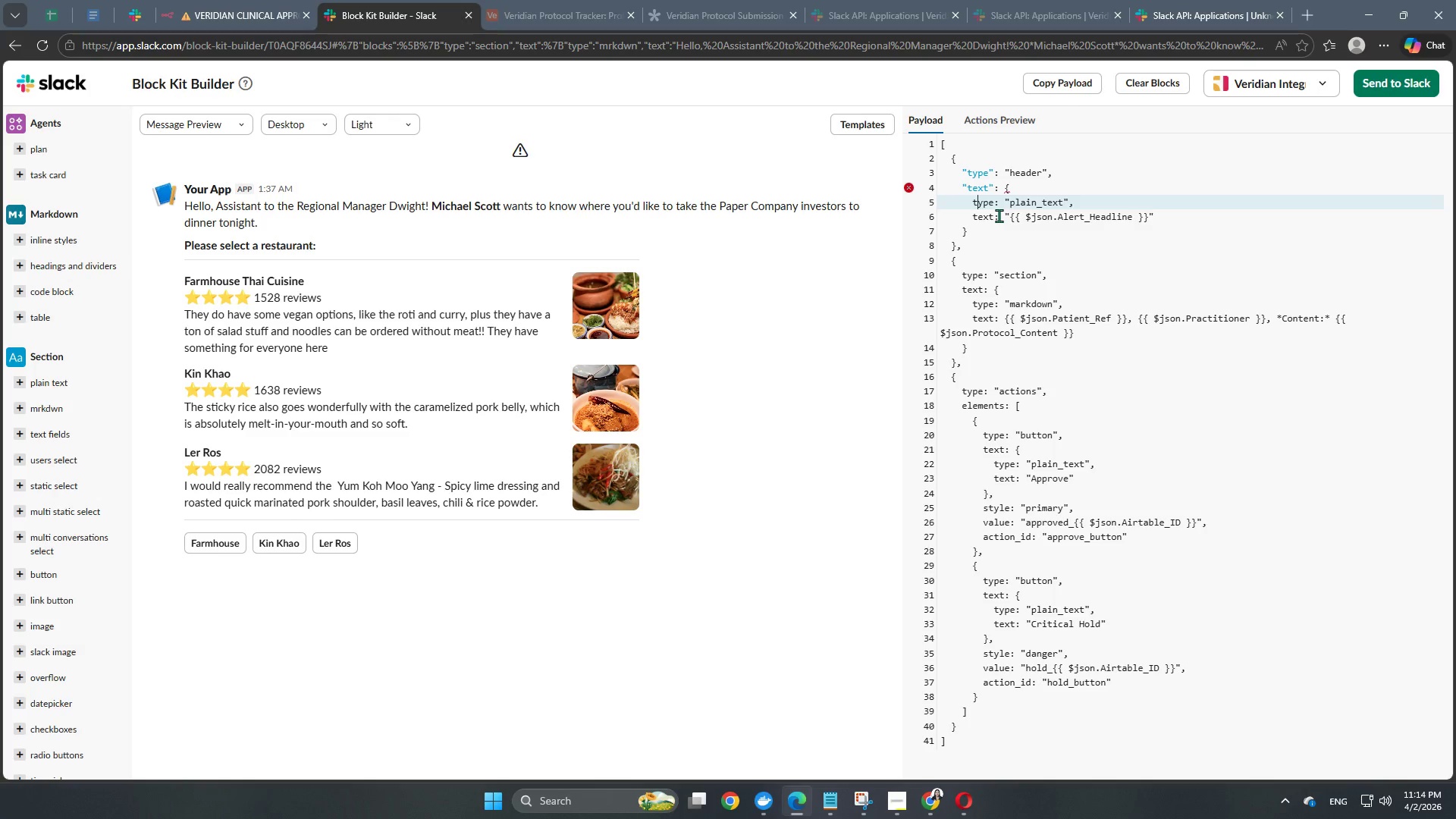 
key(ArrowLeft)
 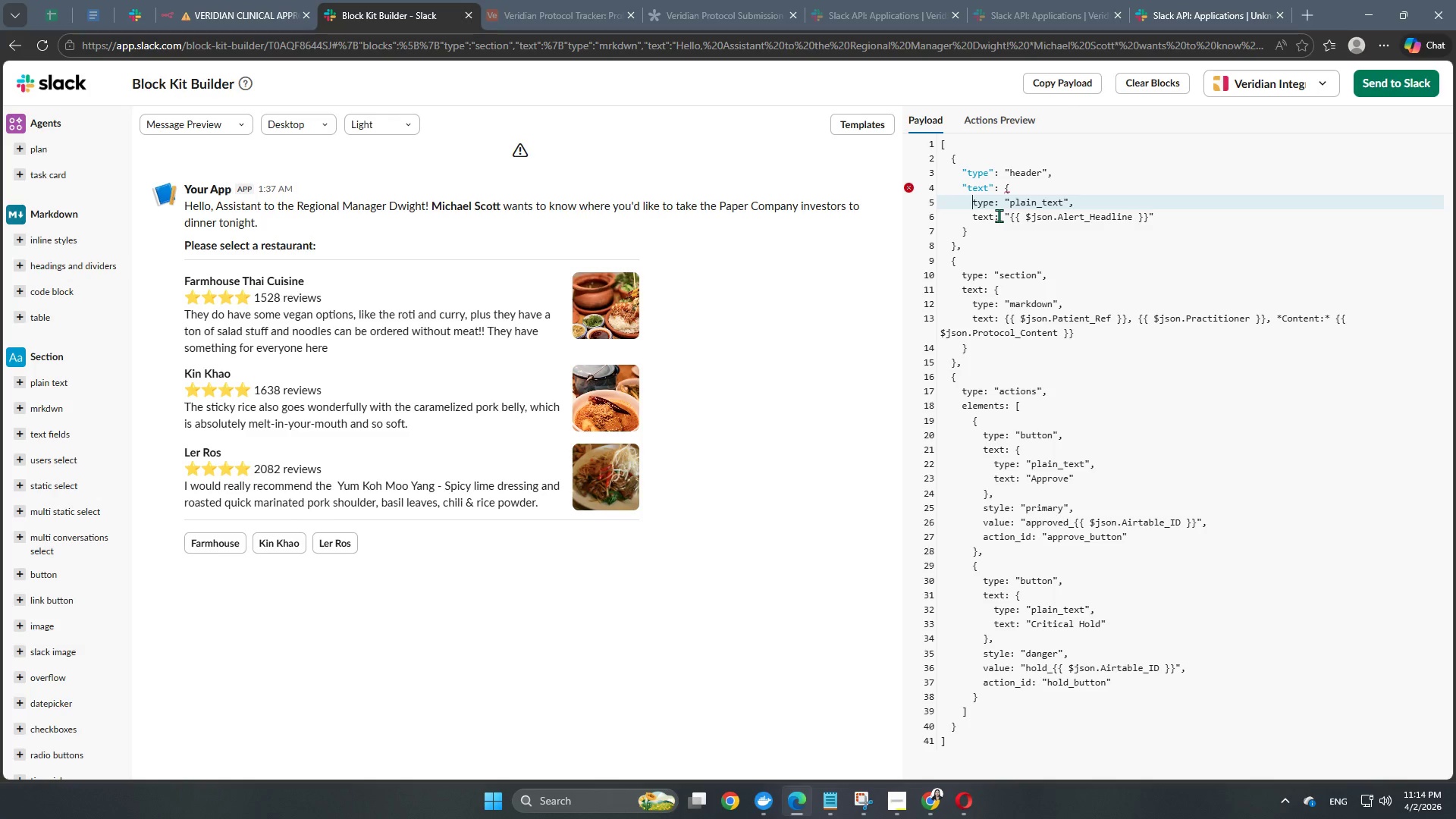 
key(Shift+ShiftRight)
 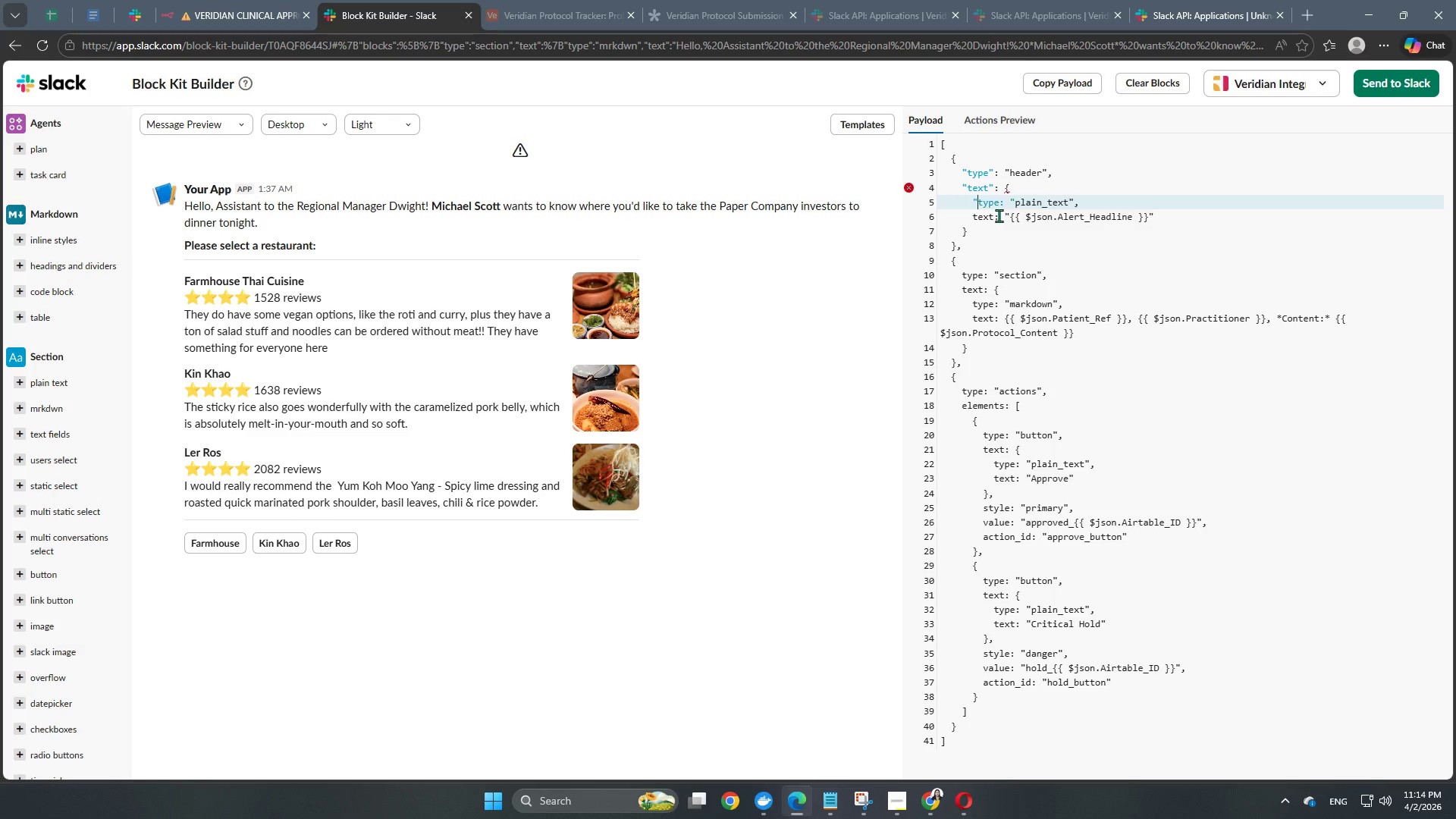 
key(Shift+Quote)
 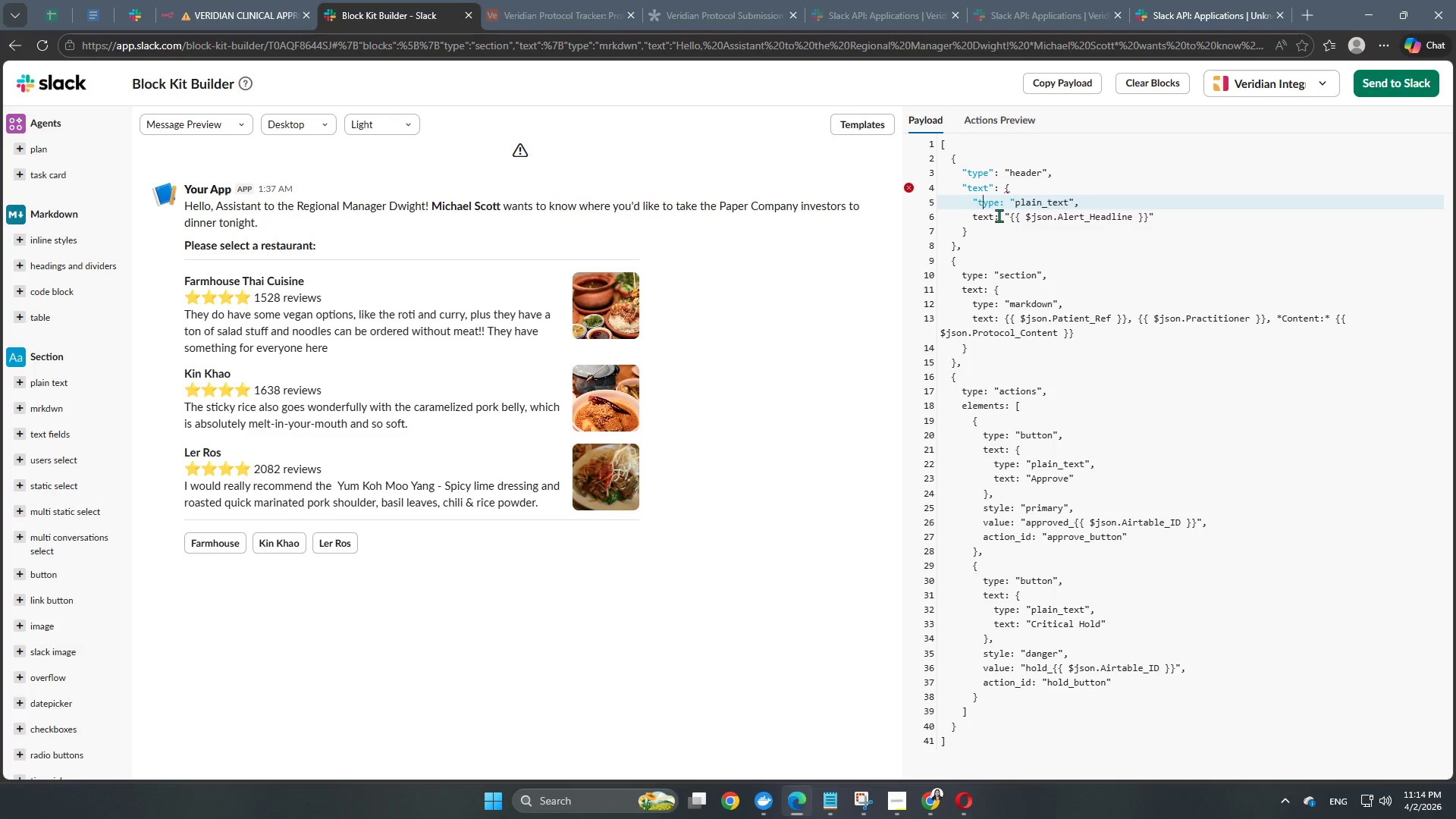 
key(ArrowRight)
 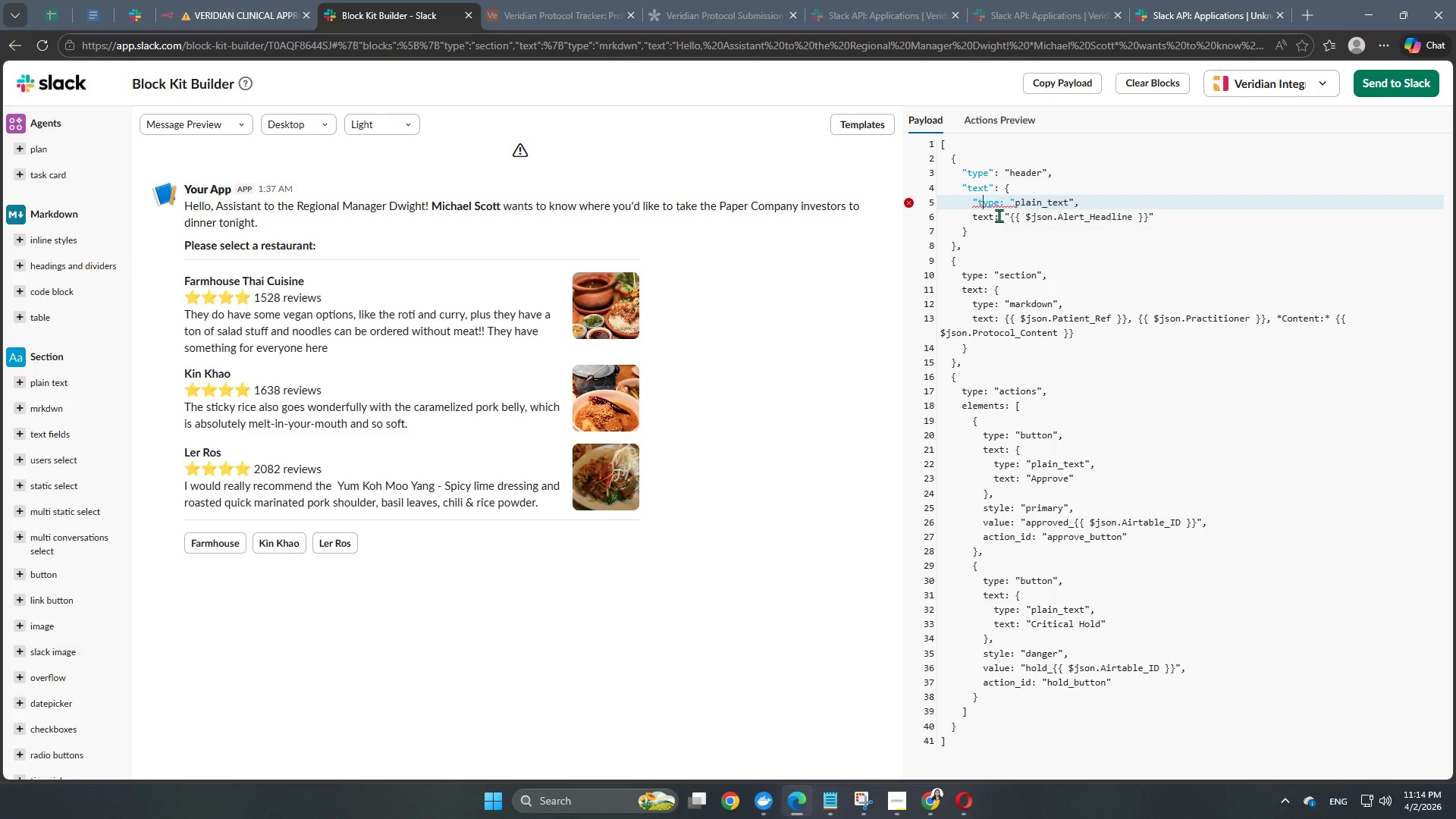 
key(ArrowRight)
 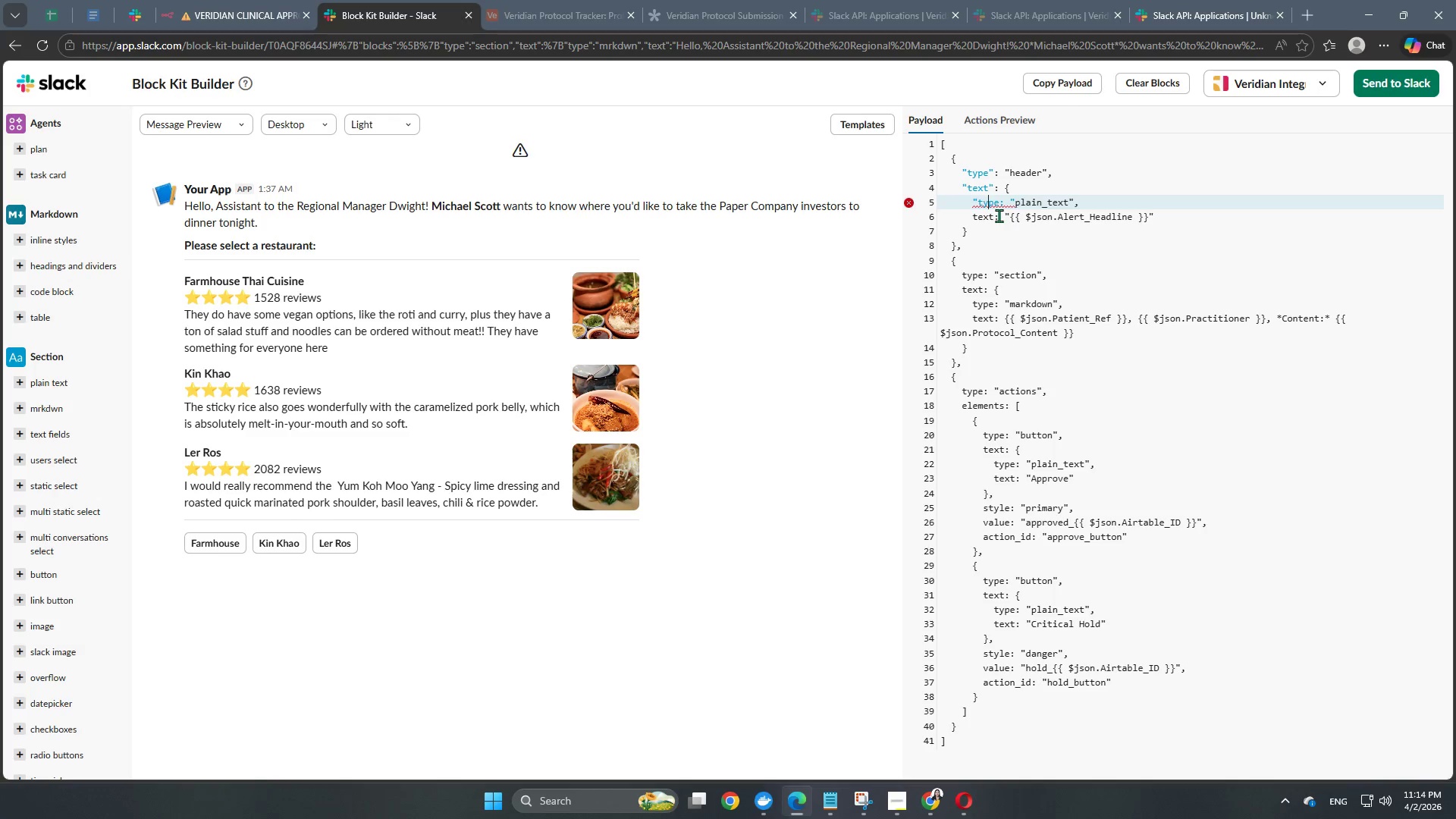 
key(ArrowRight)
 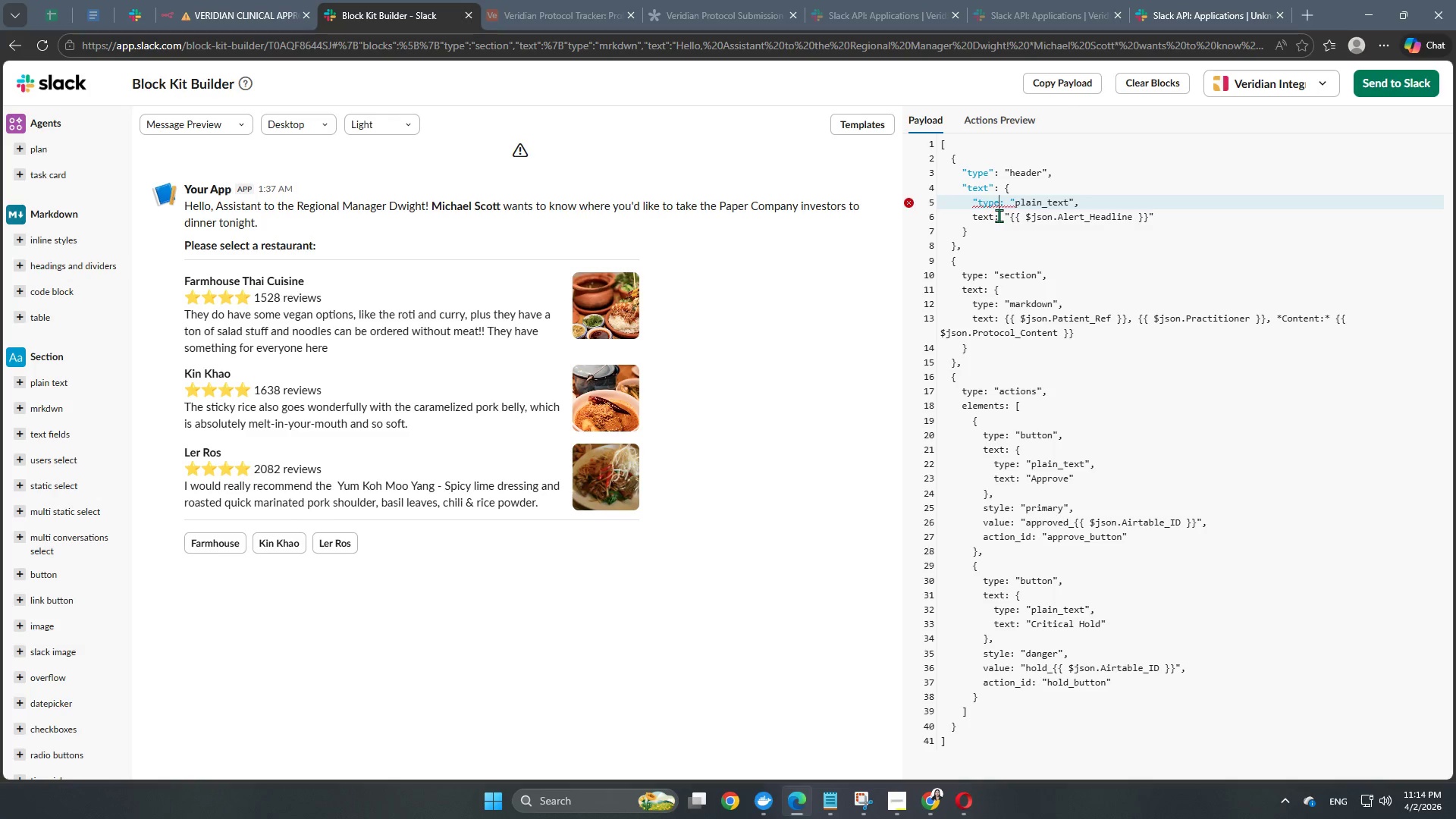 
key(ArrowRight)
 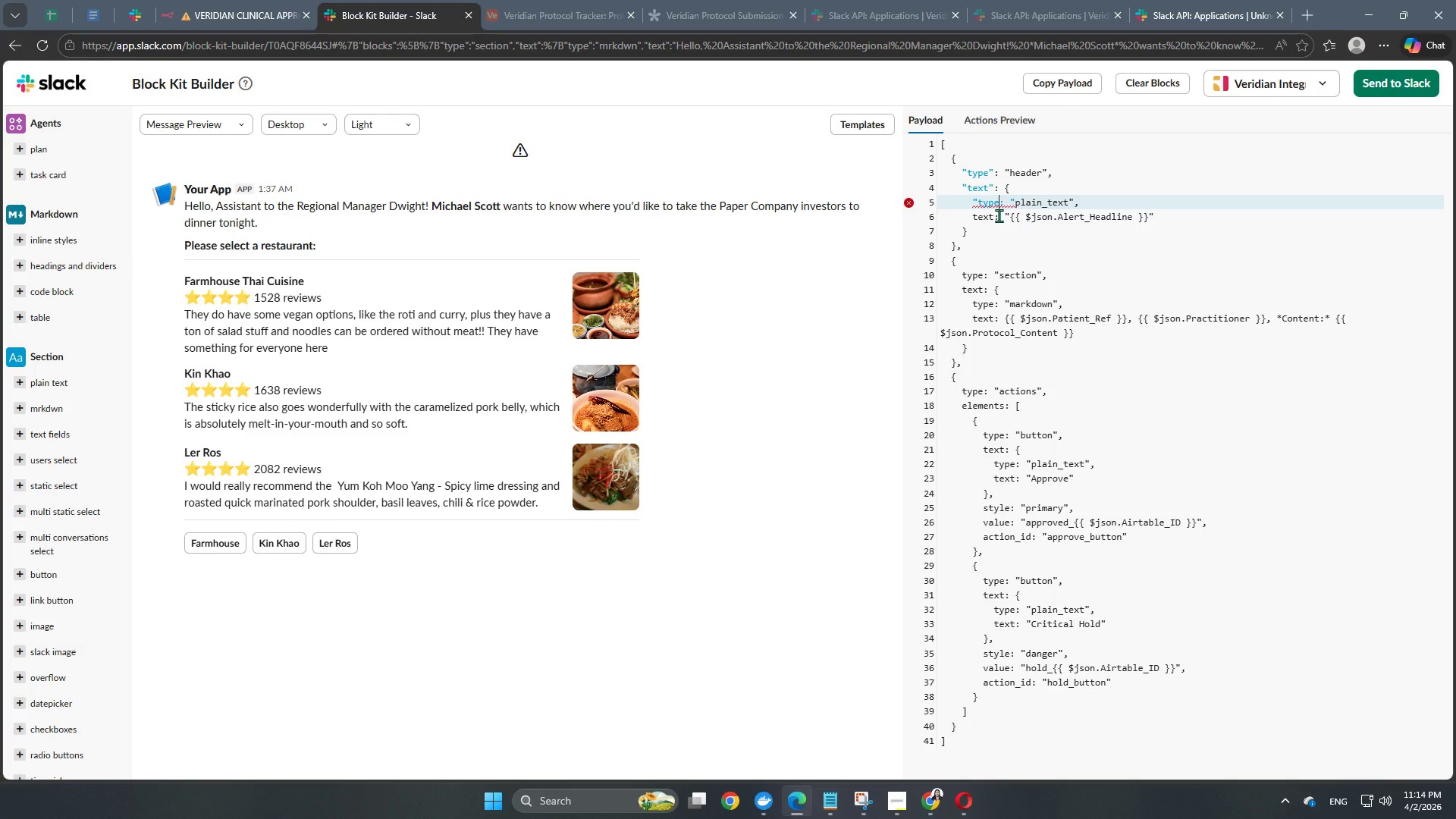 
key(Shift+ShiftRight)
 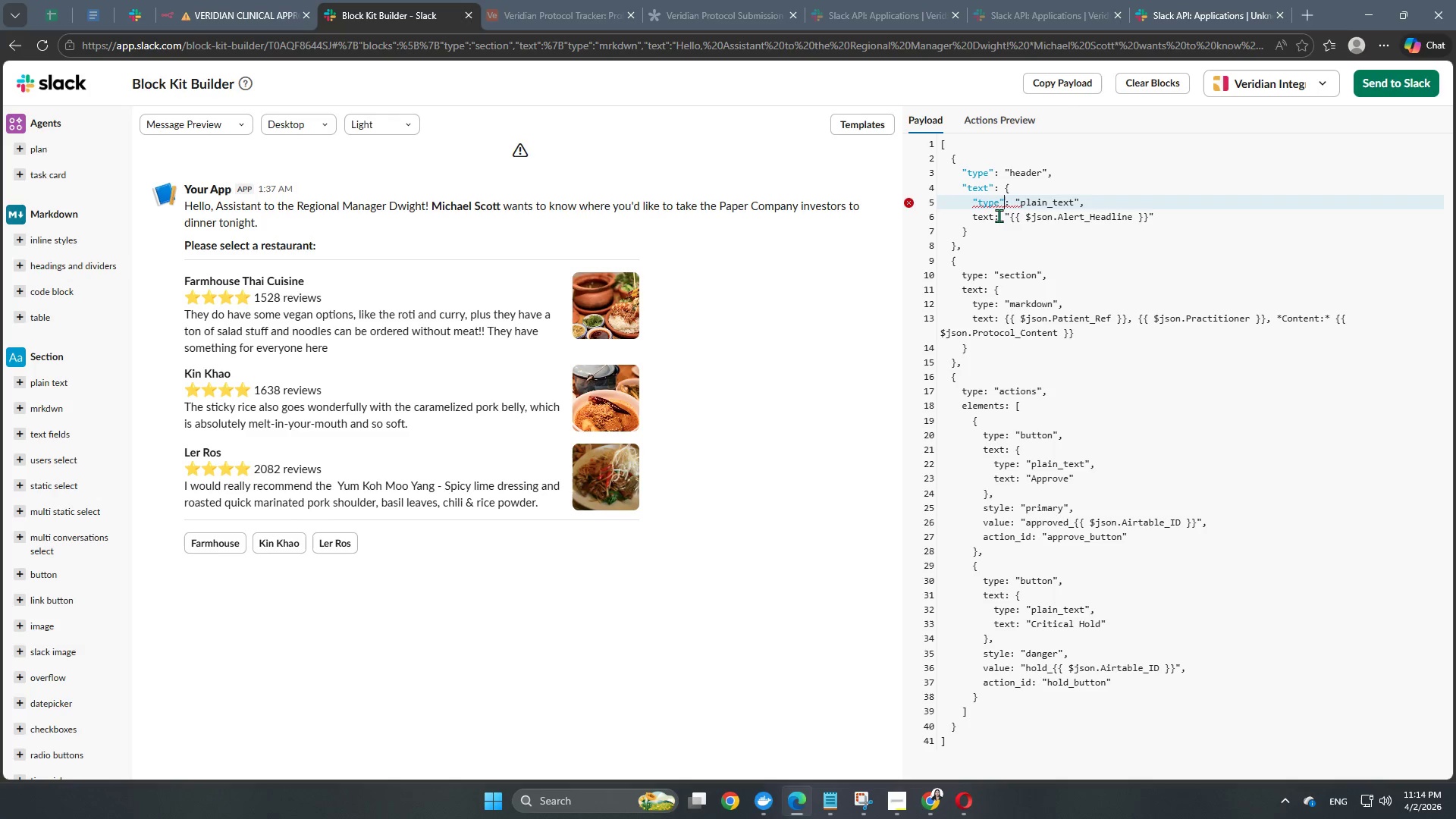 
key(Shift+Quote)
 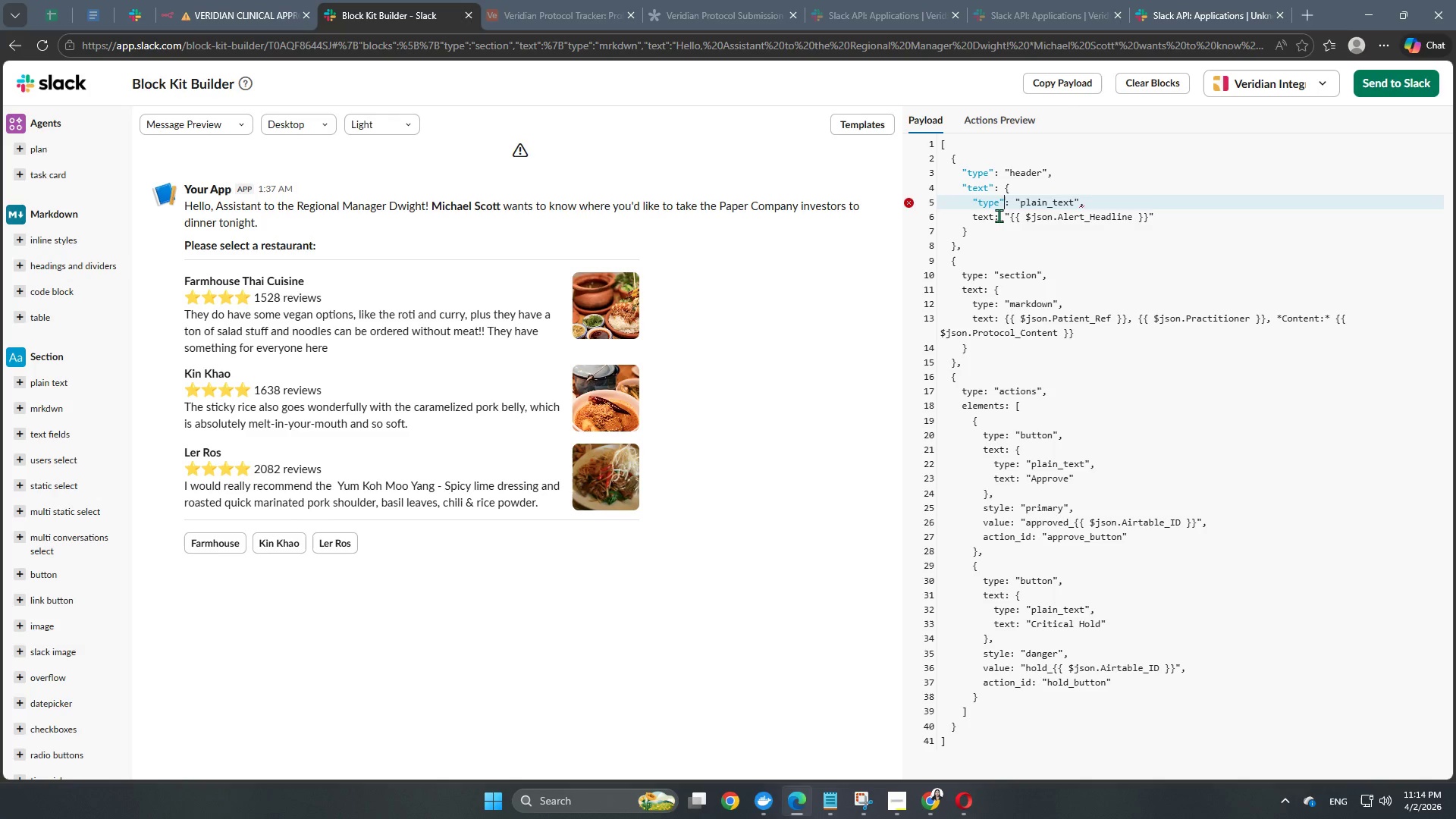 
key(ArrowDown)
 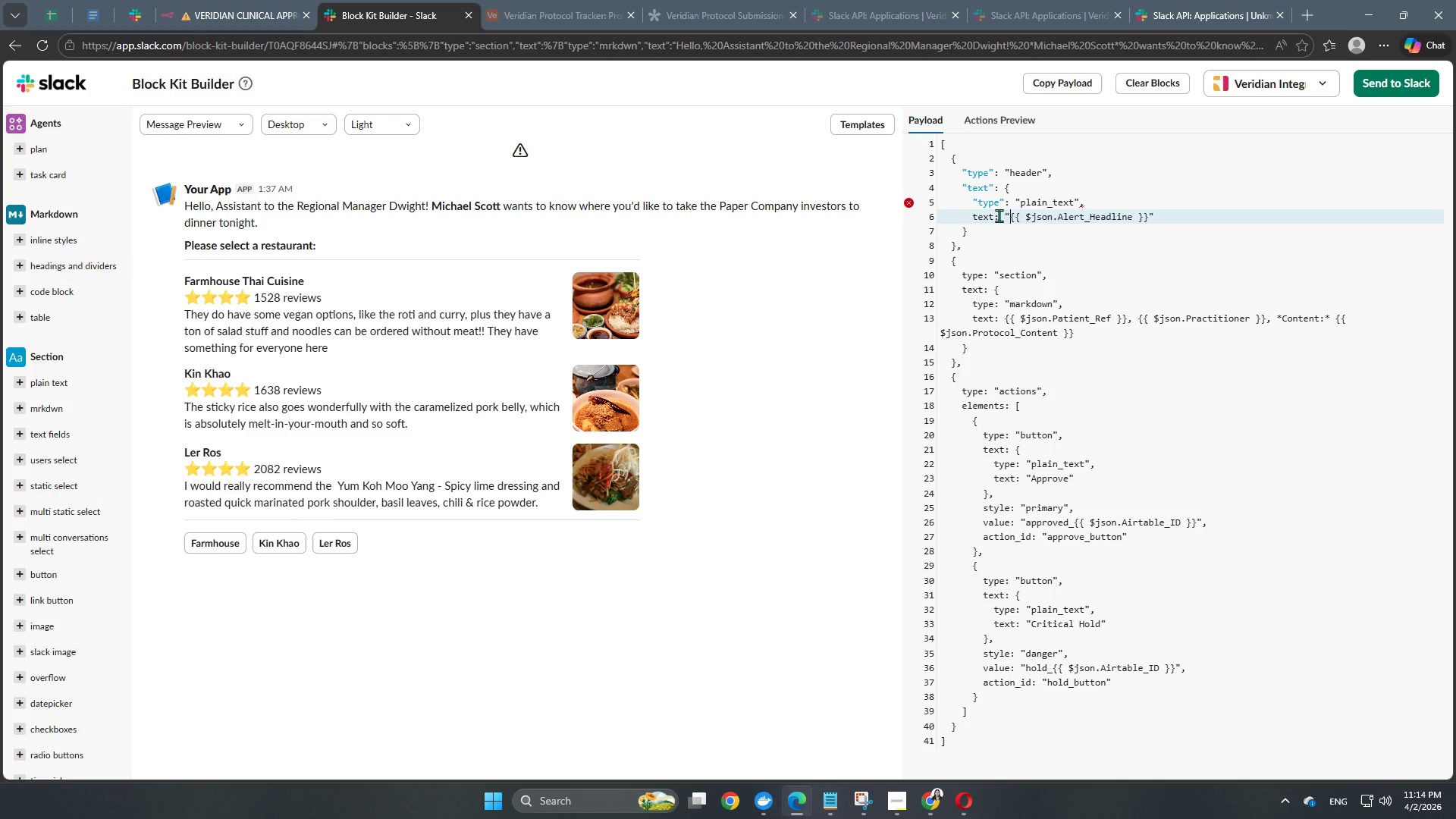 
key(ArrowRight)
 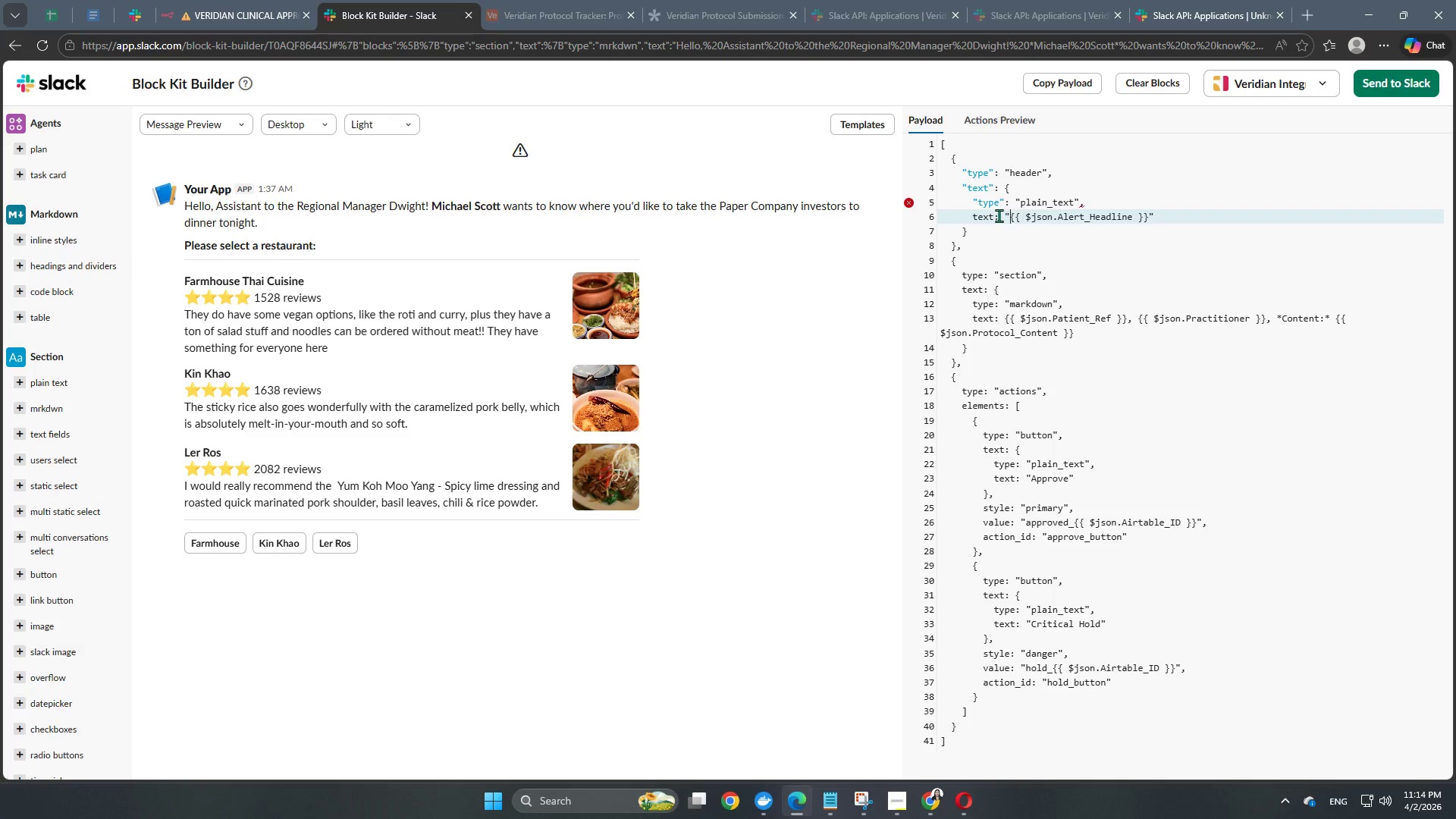 
key(Backspace)
 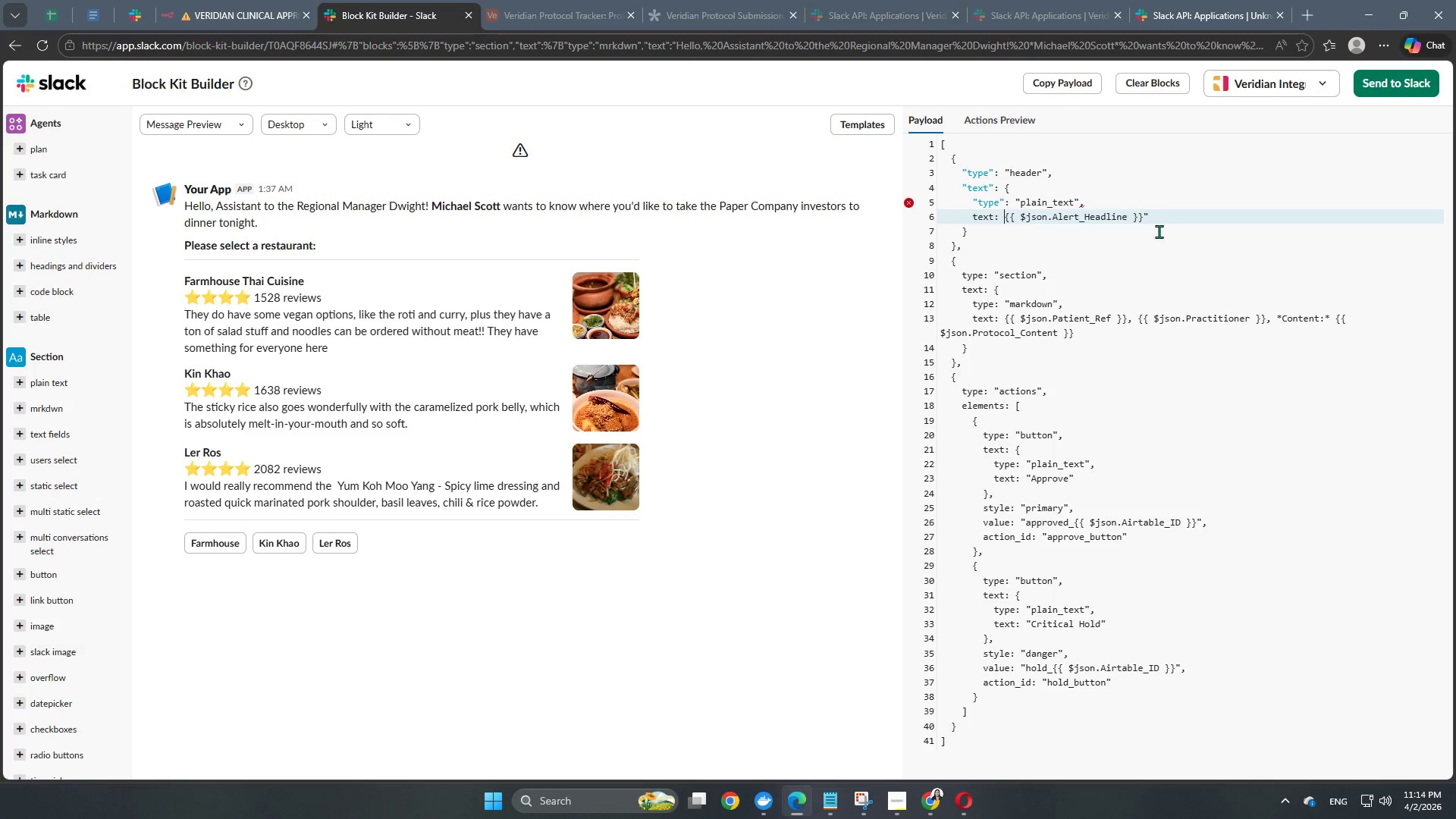 
left_click([1182, 222])
 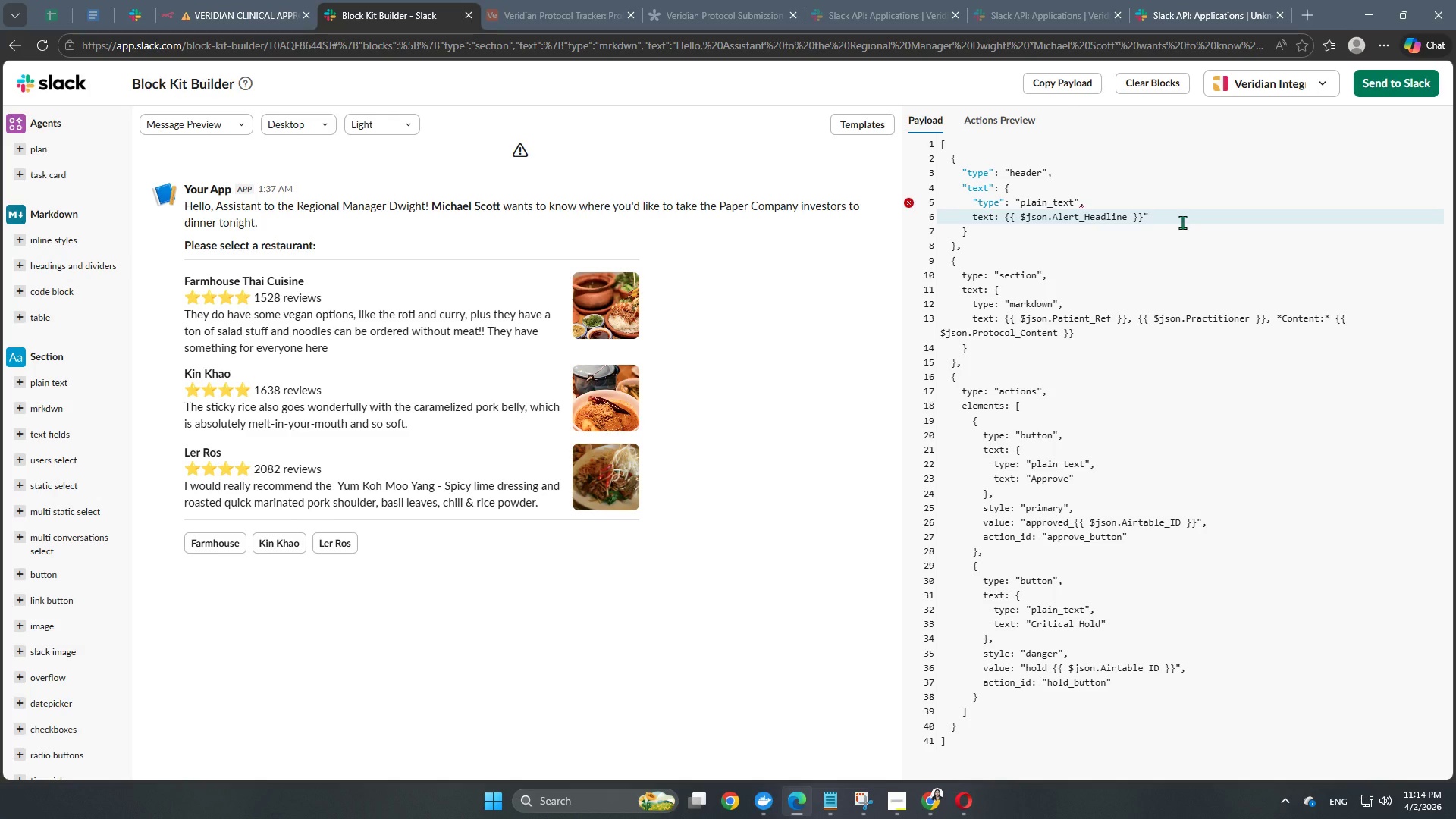 
key(Backspace)
 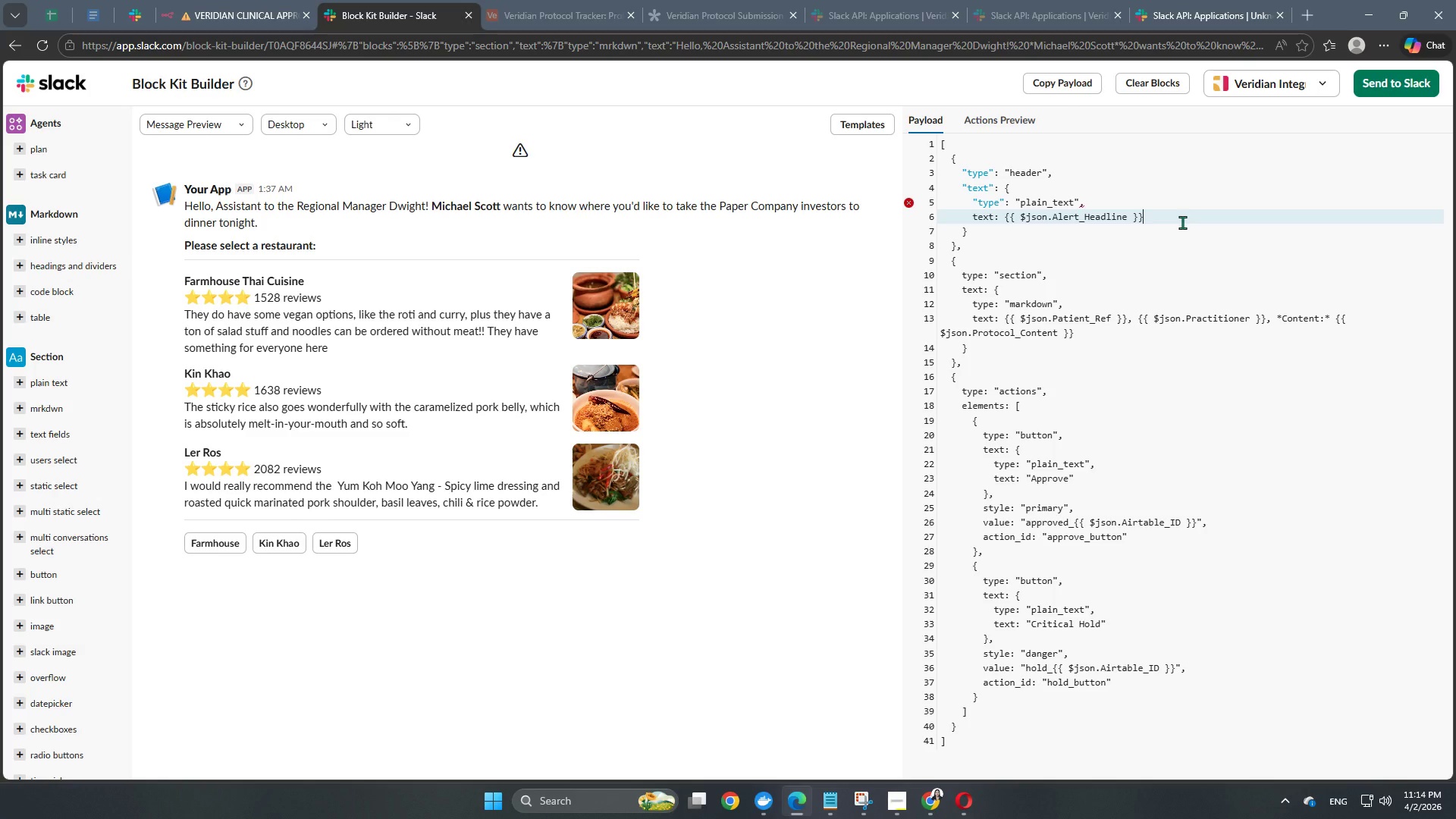 
hold_key(key=ArrowLeft, duration=1.34)
 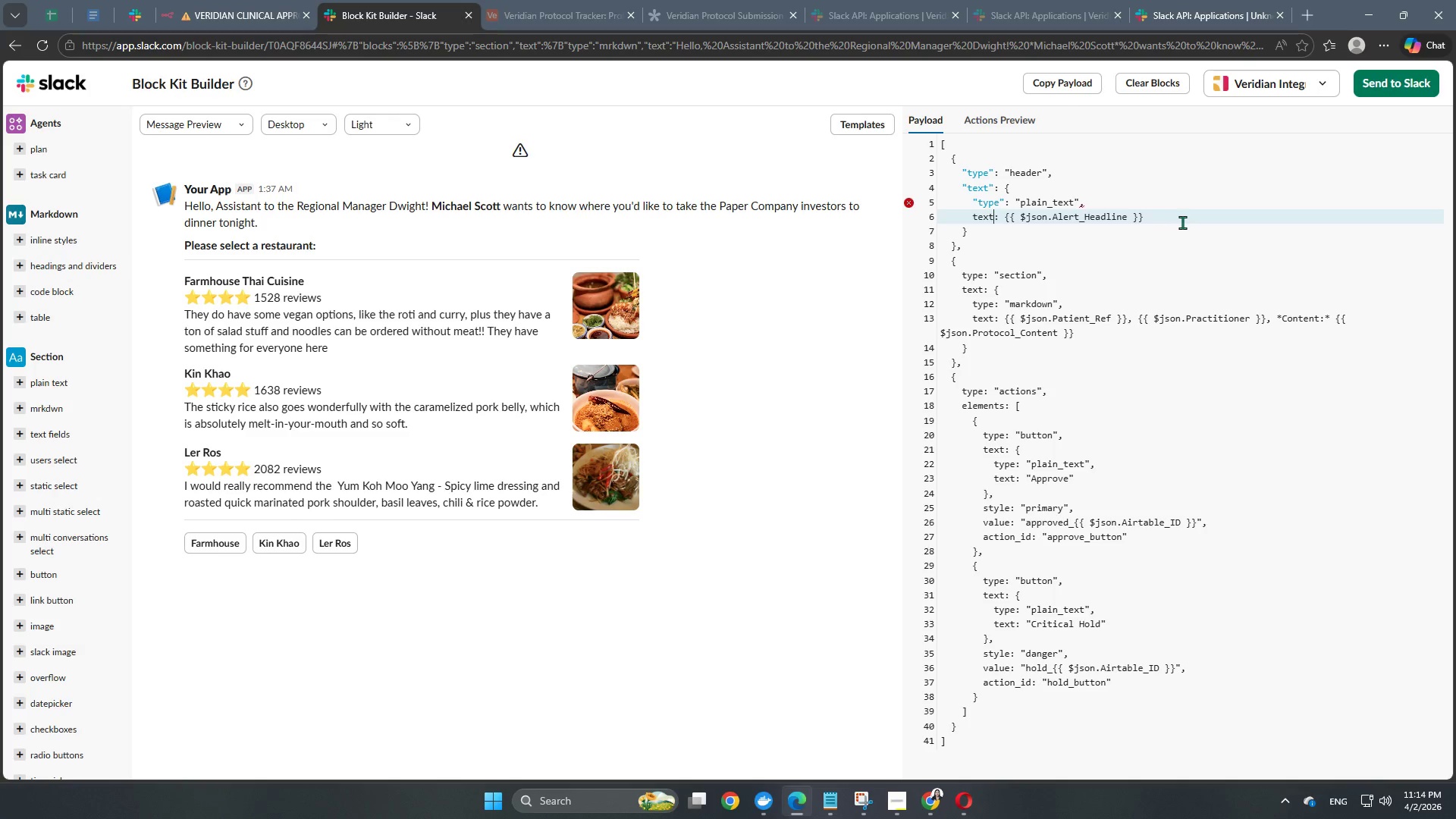 
key(ArrowLeft)
 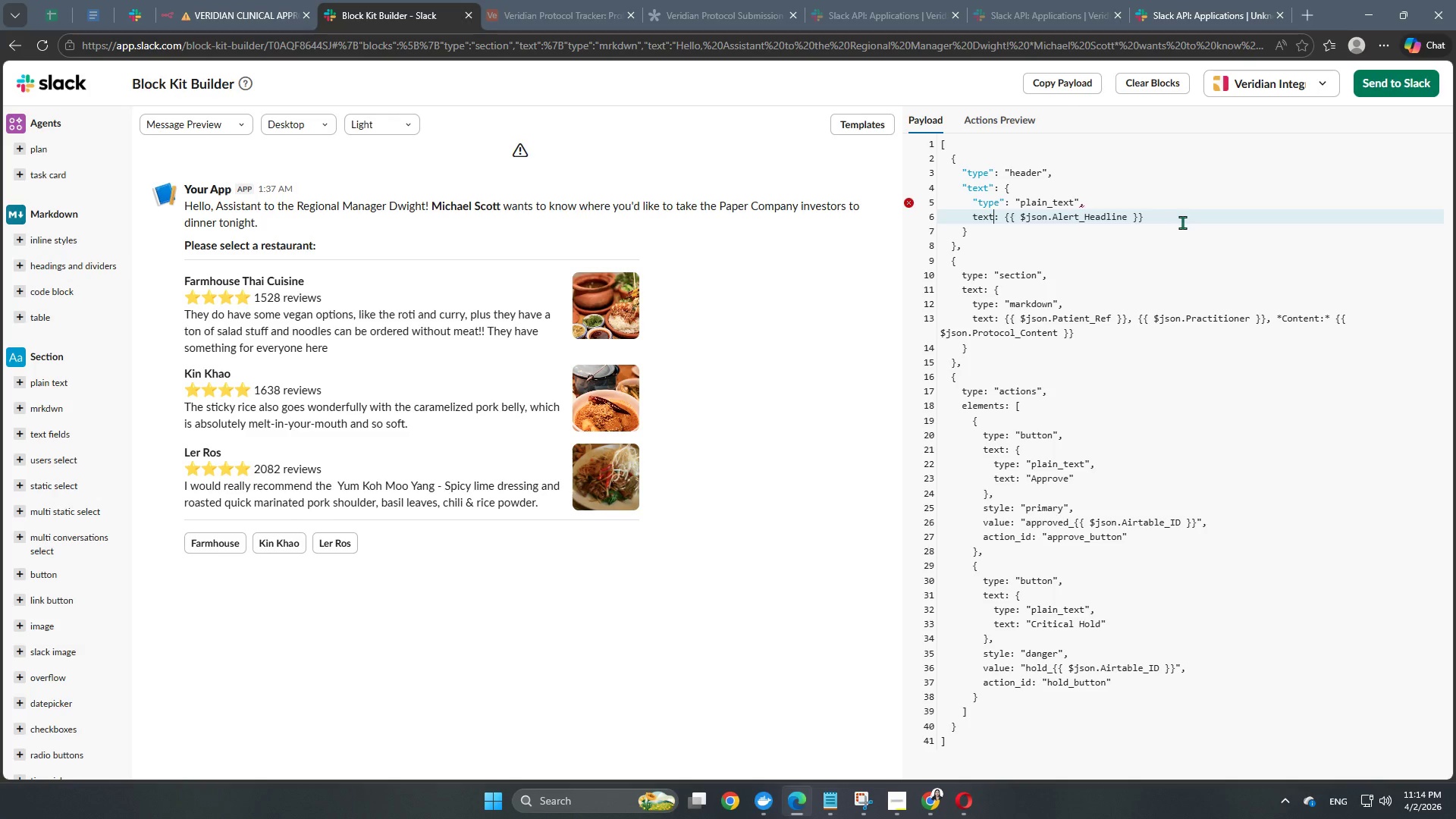 
key(Shift+ShiftRight)
 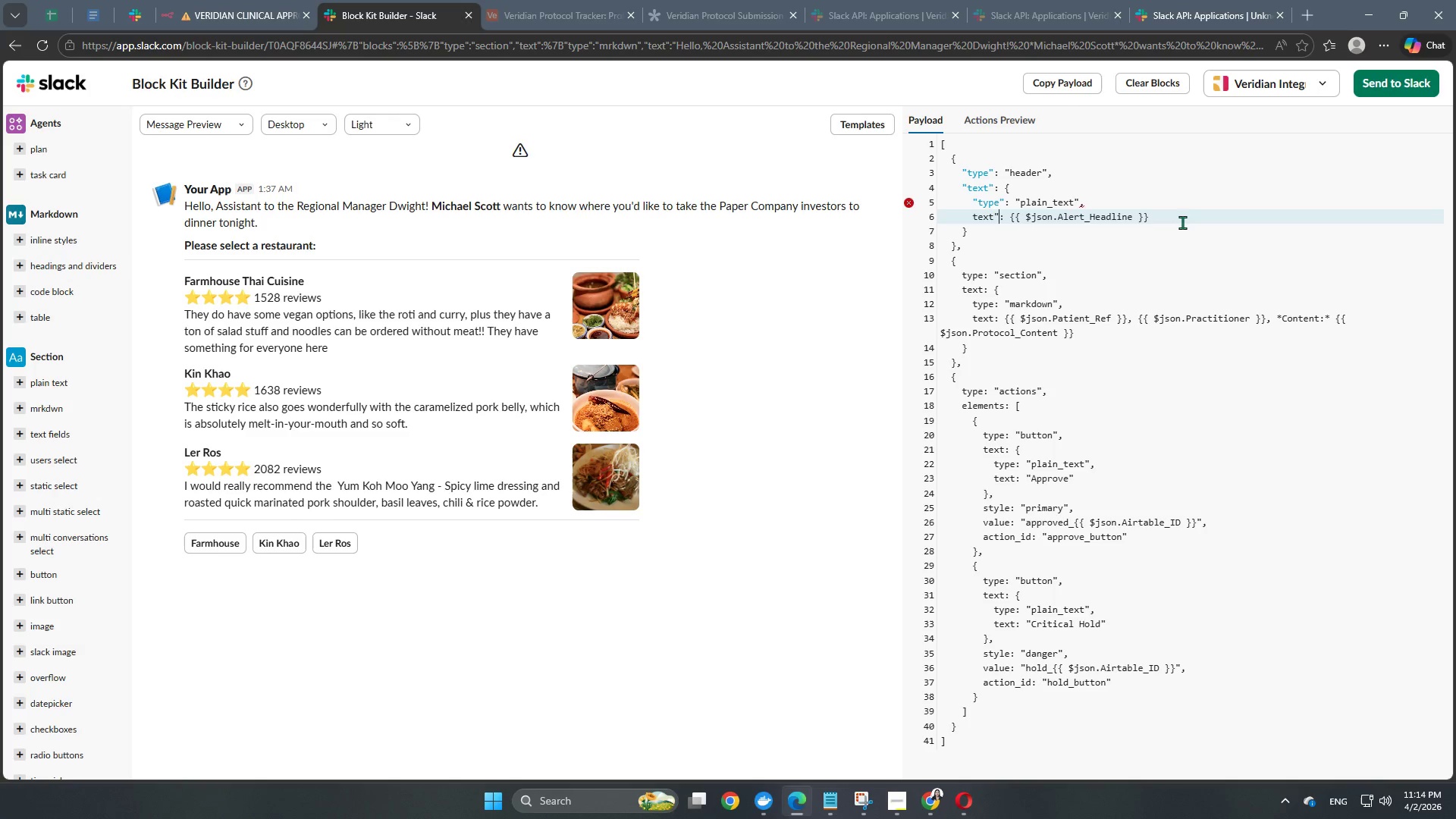 
key(Shift+Quote)
 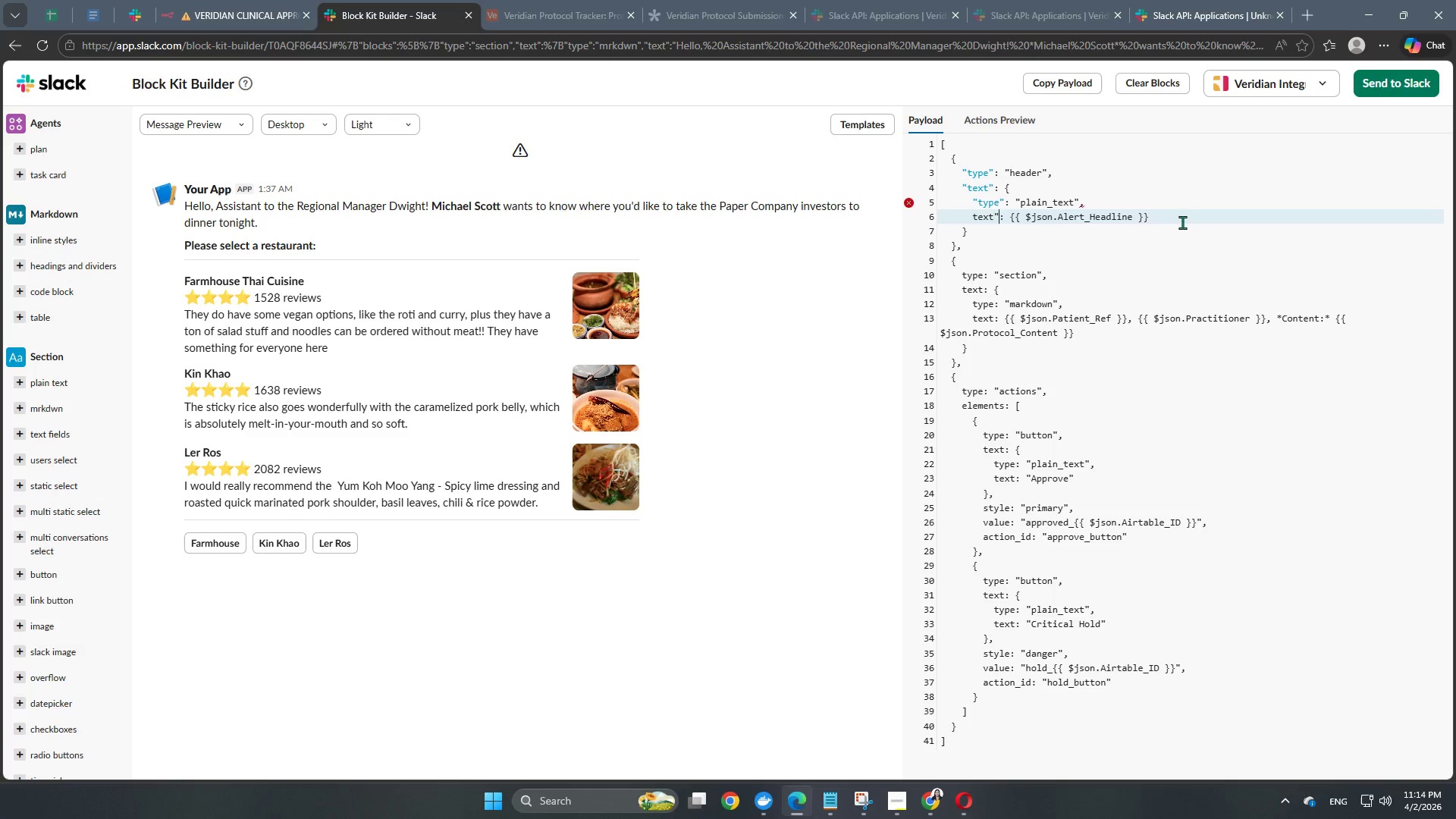 
key(ArrowLeft)
 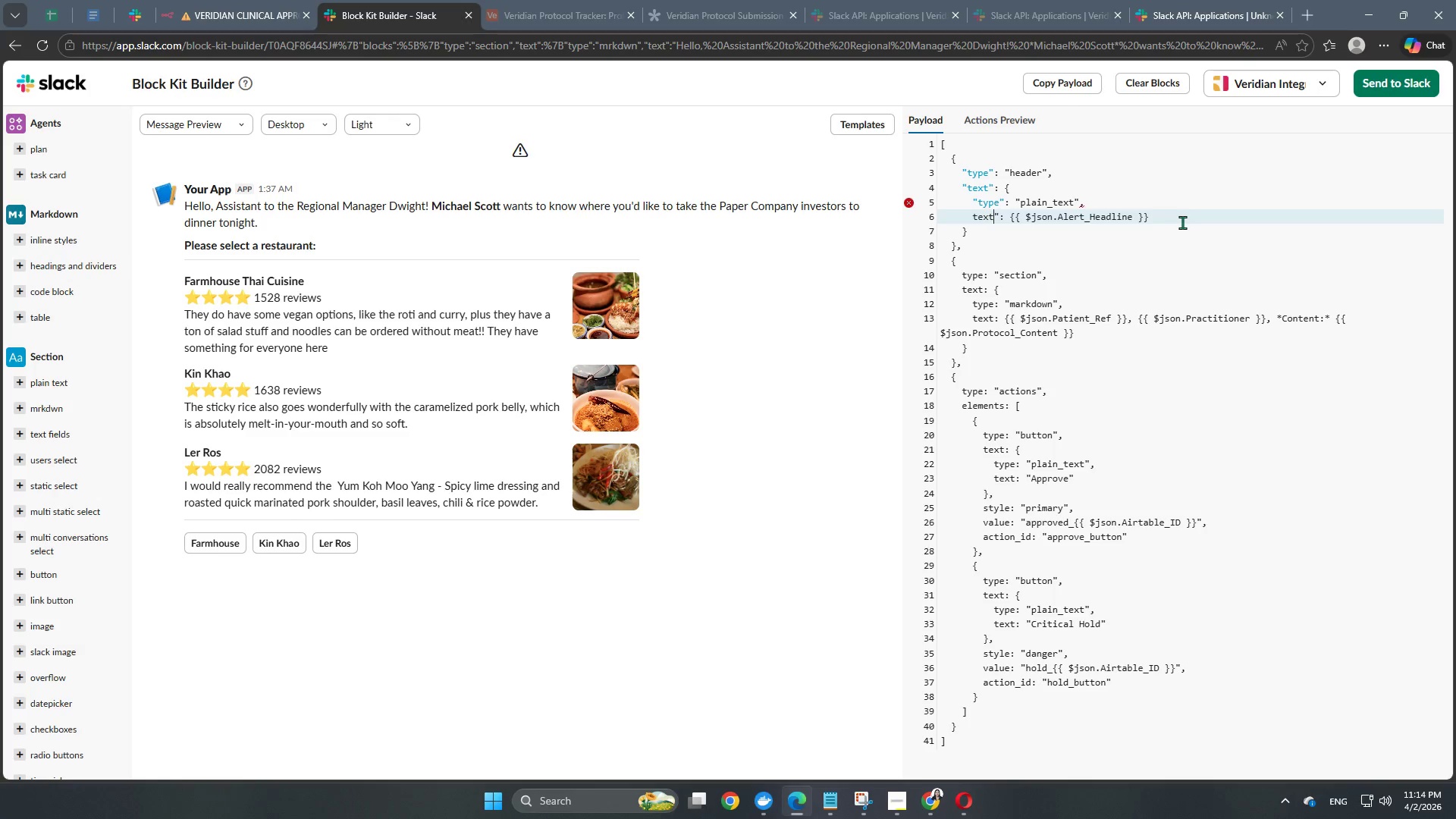 
key(ArrowLeft)
 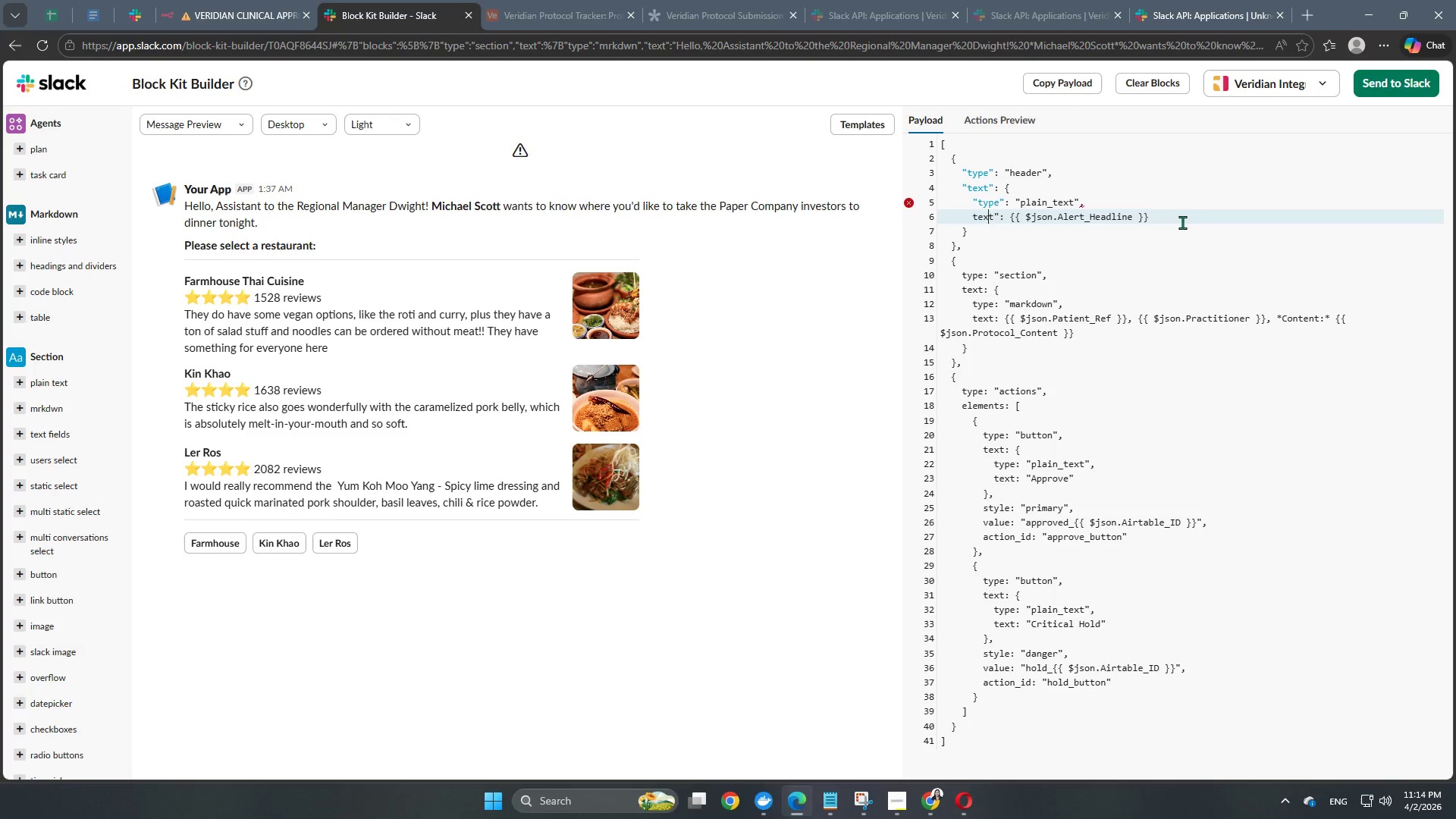 
key(ArrowLeft)
 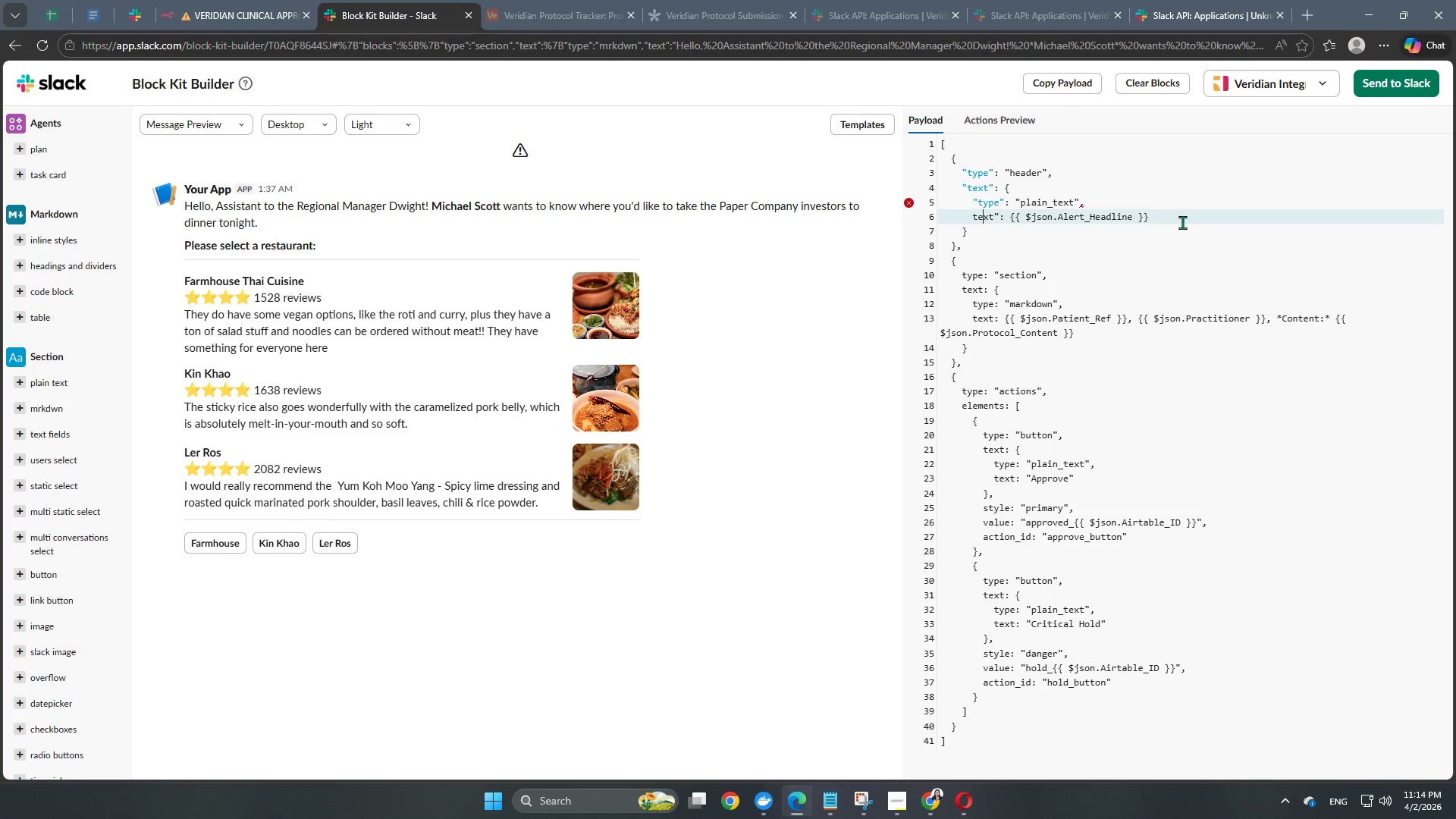 
key(ArrowLeft)
 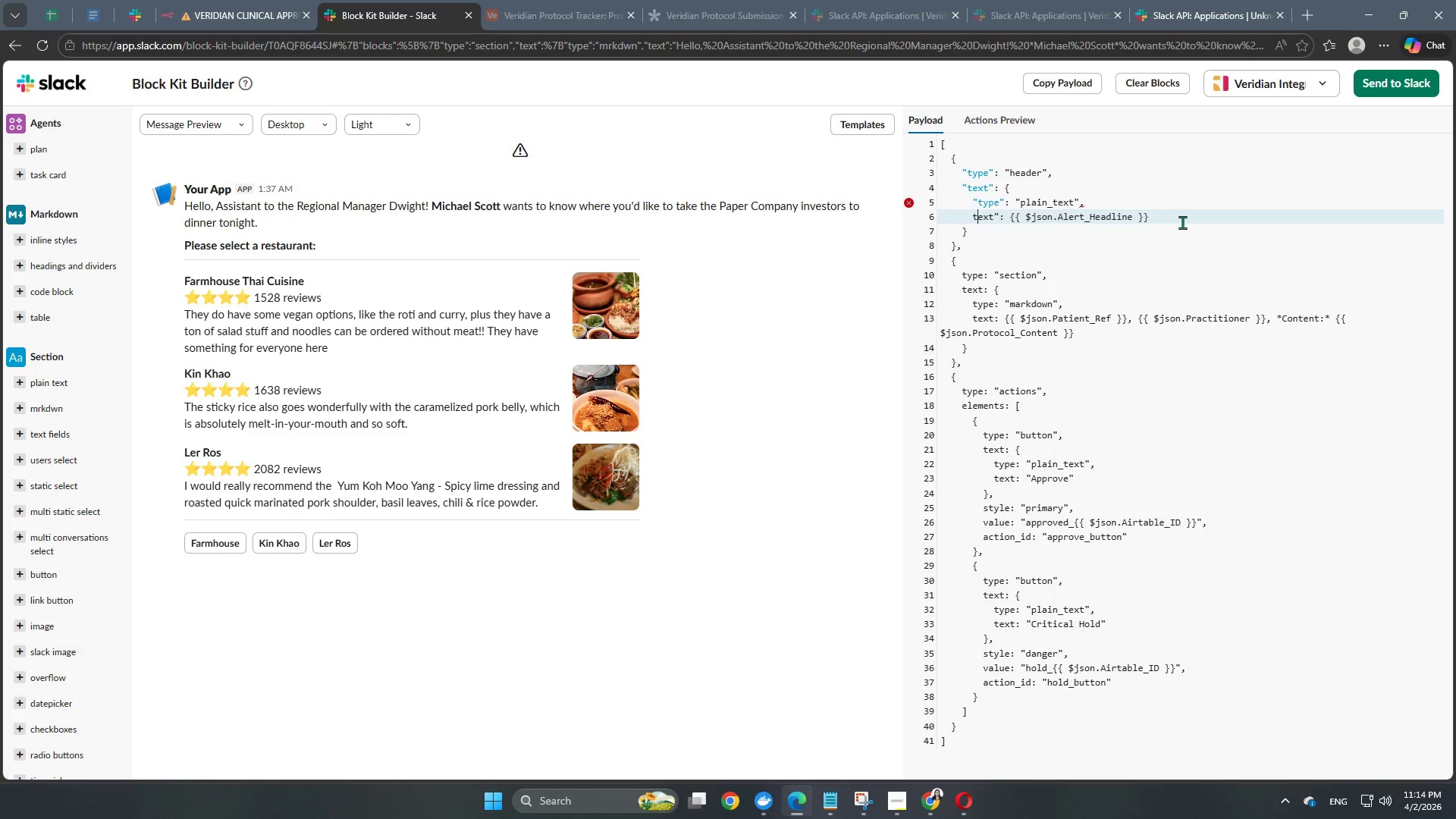 
key(ArrowLeft)
 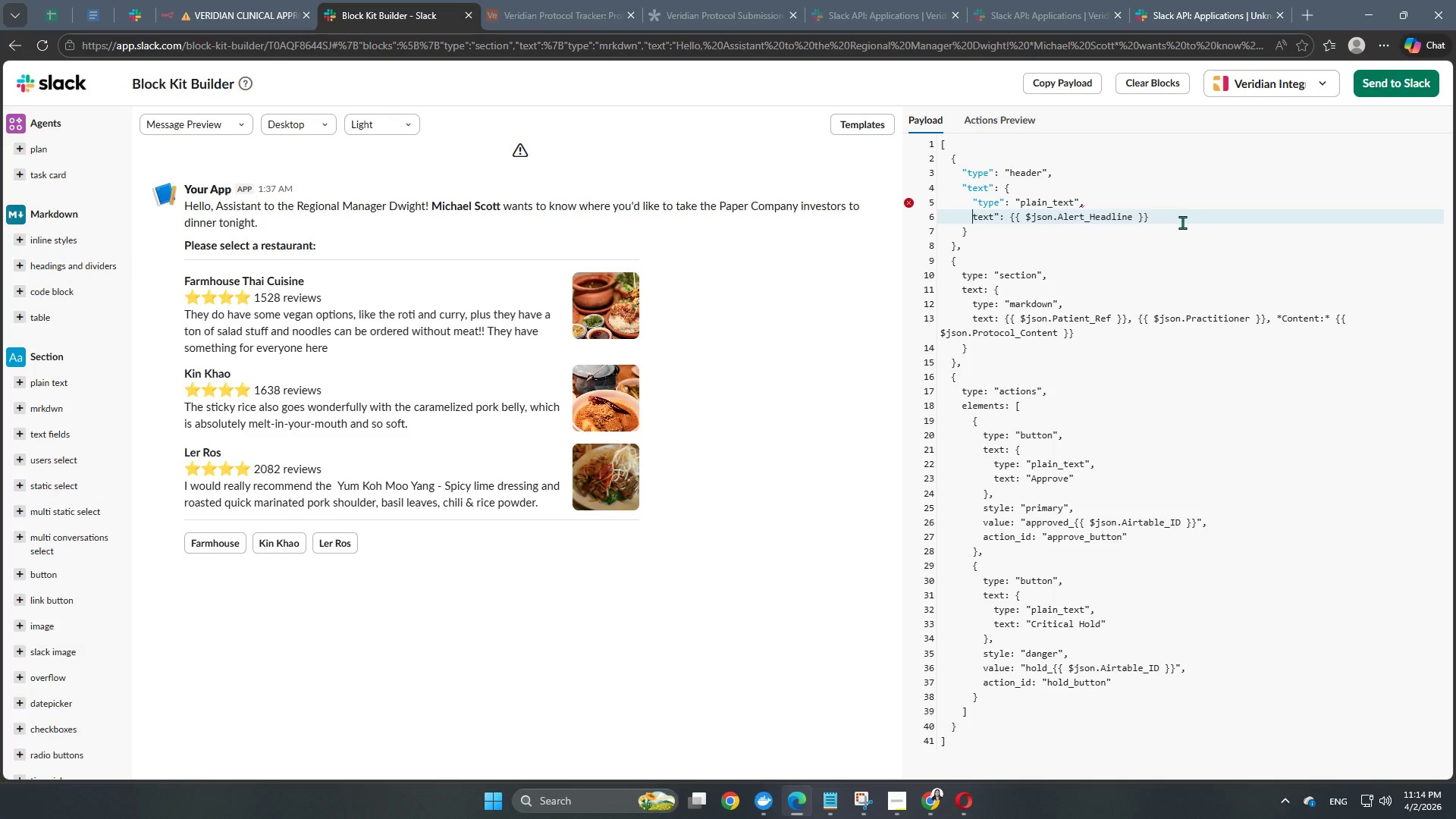 
key(Shift+ShiftRight)
 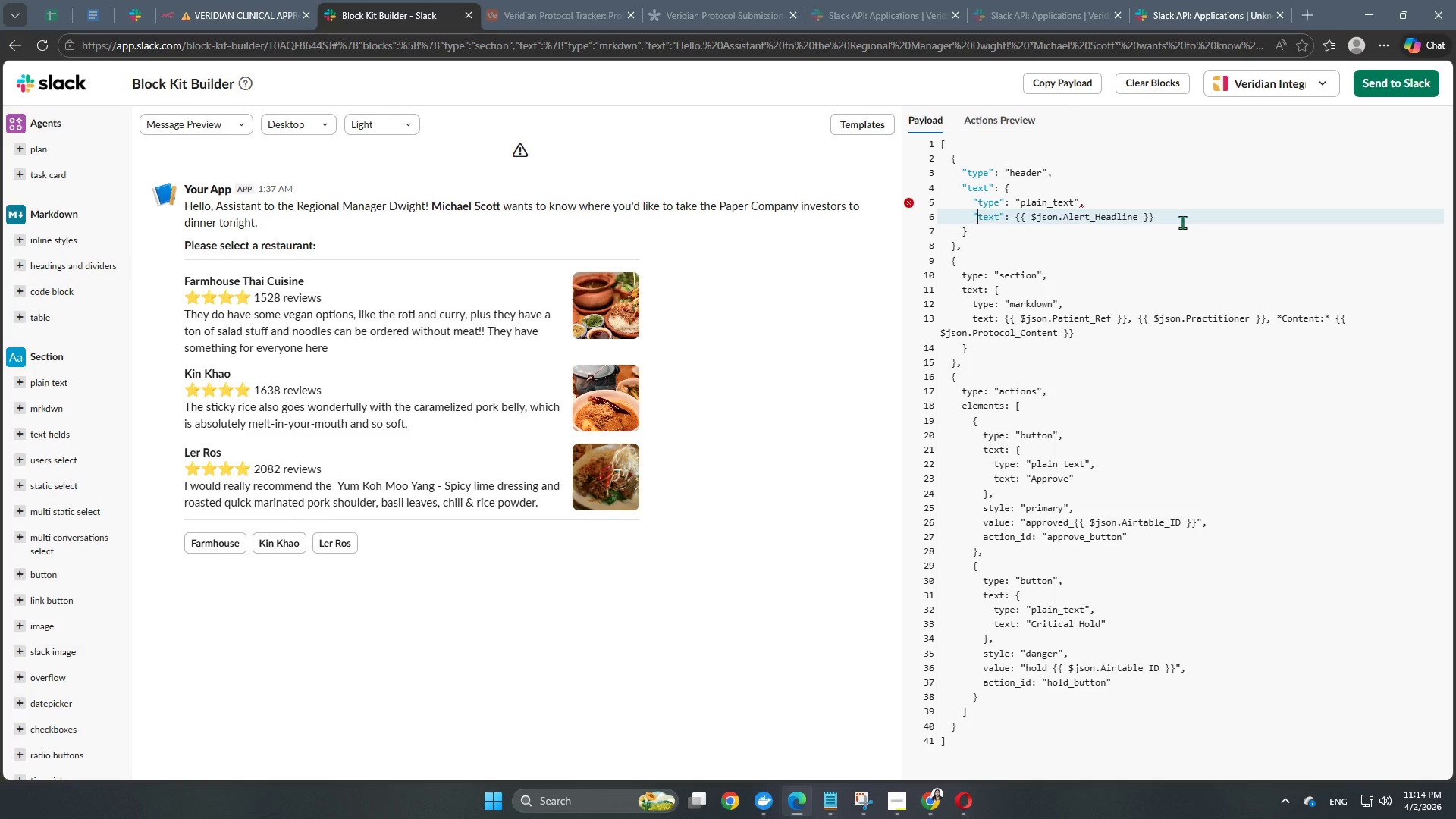 
key(Shift+Quote)
 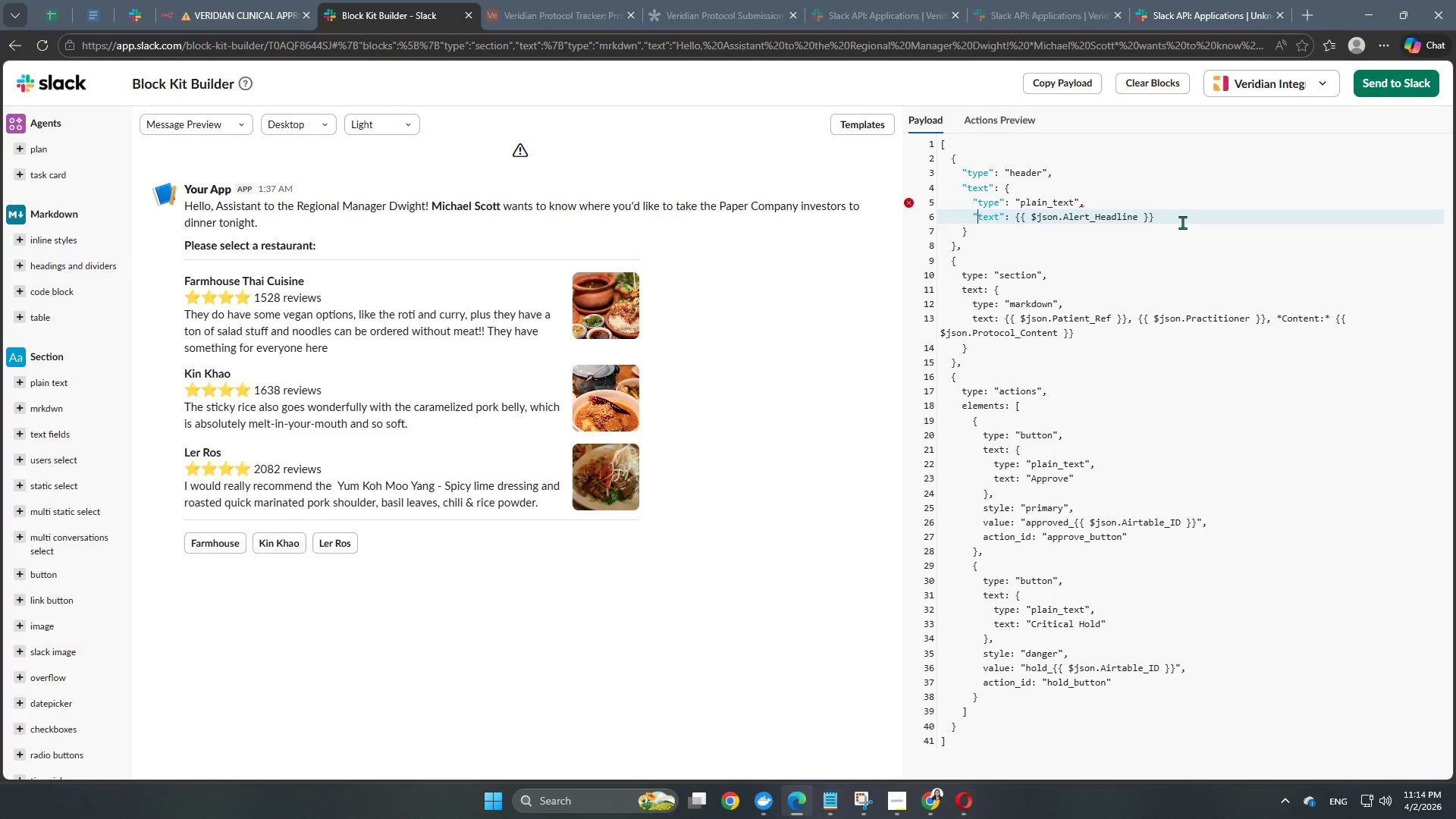 
key(ArrowDown)
 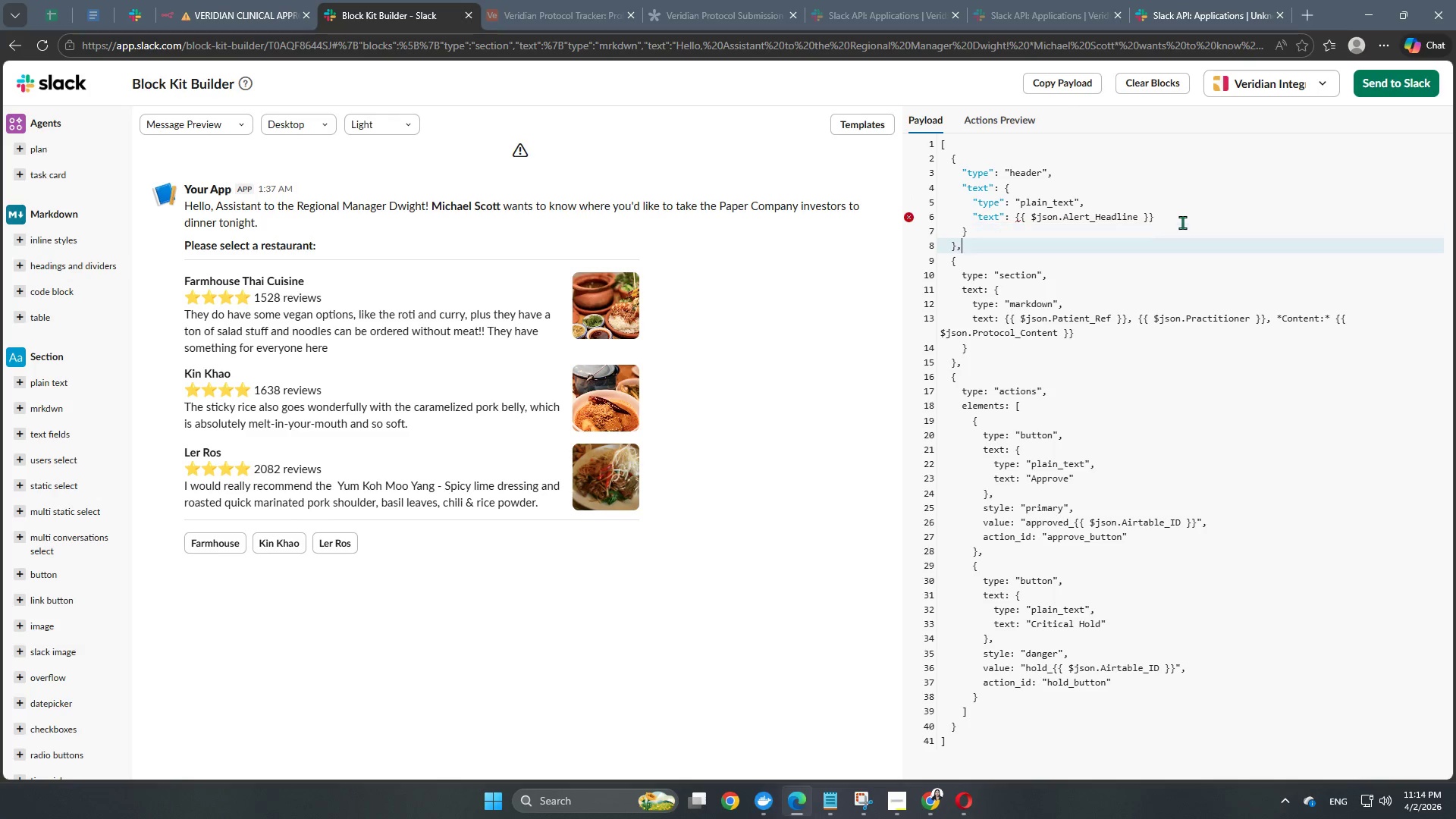 
key(ArrowDown)
 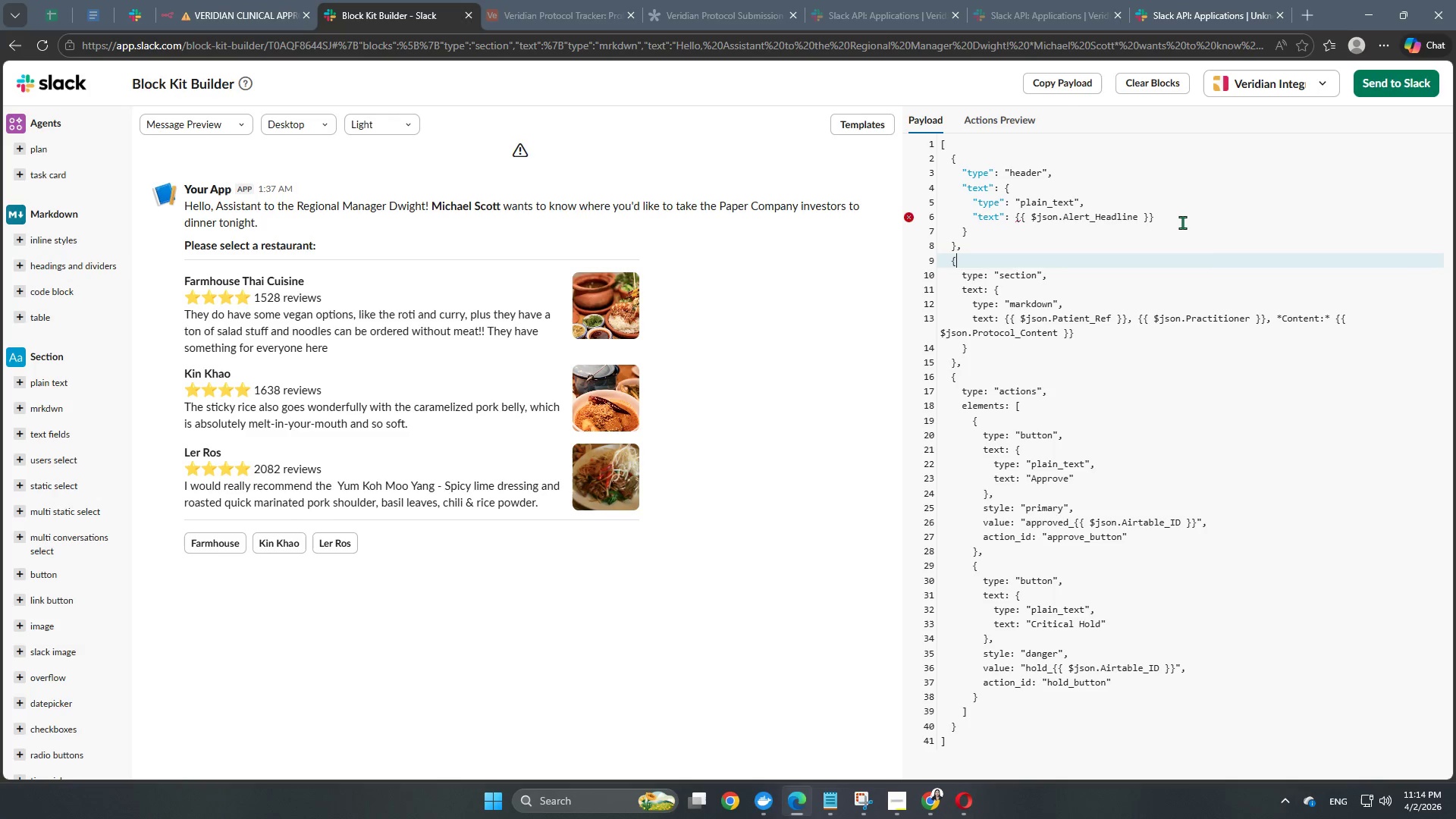 
key(ArrowDown)
 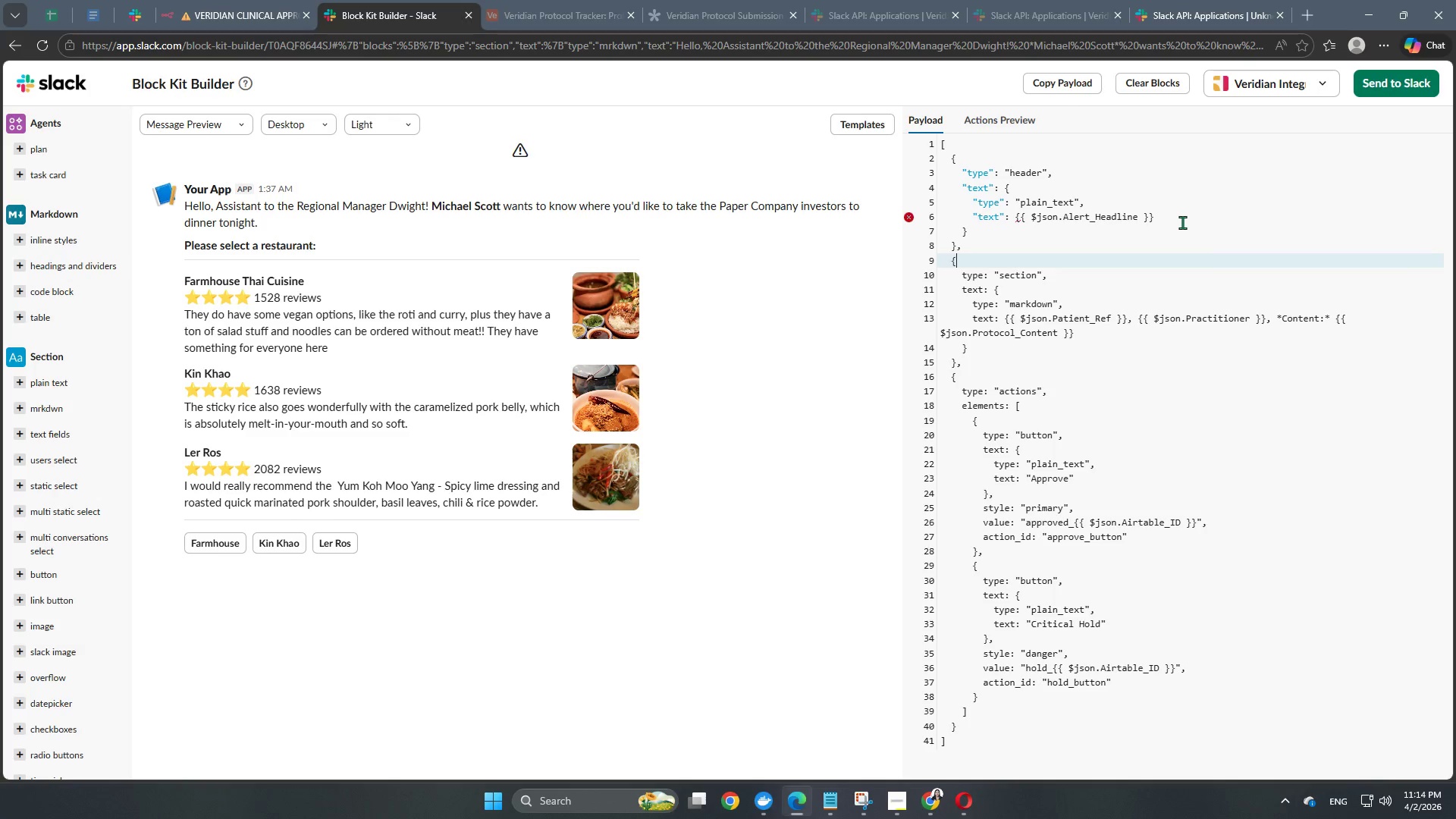 
key(ArrowDown)
 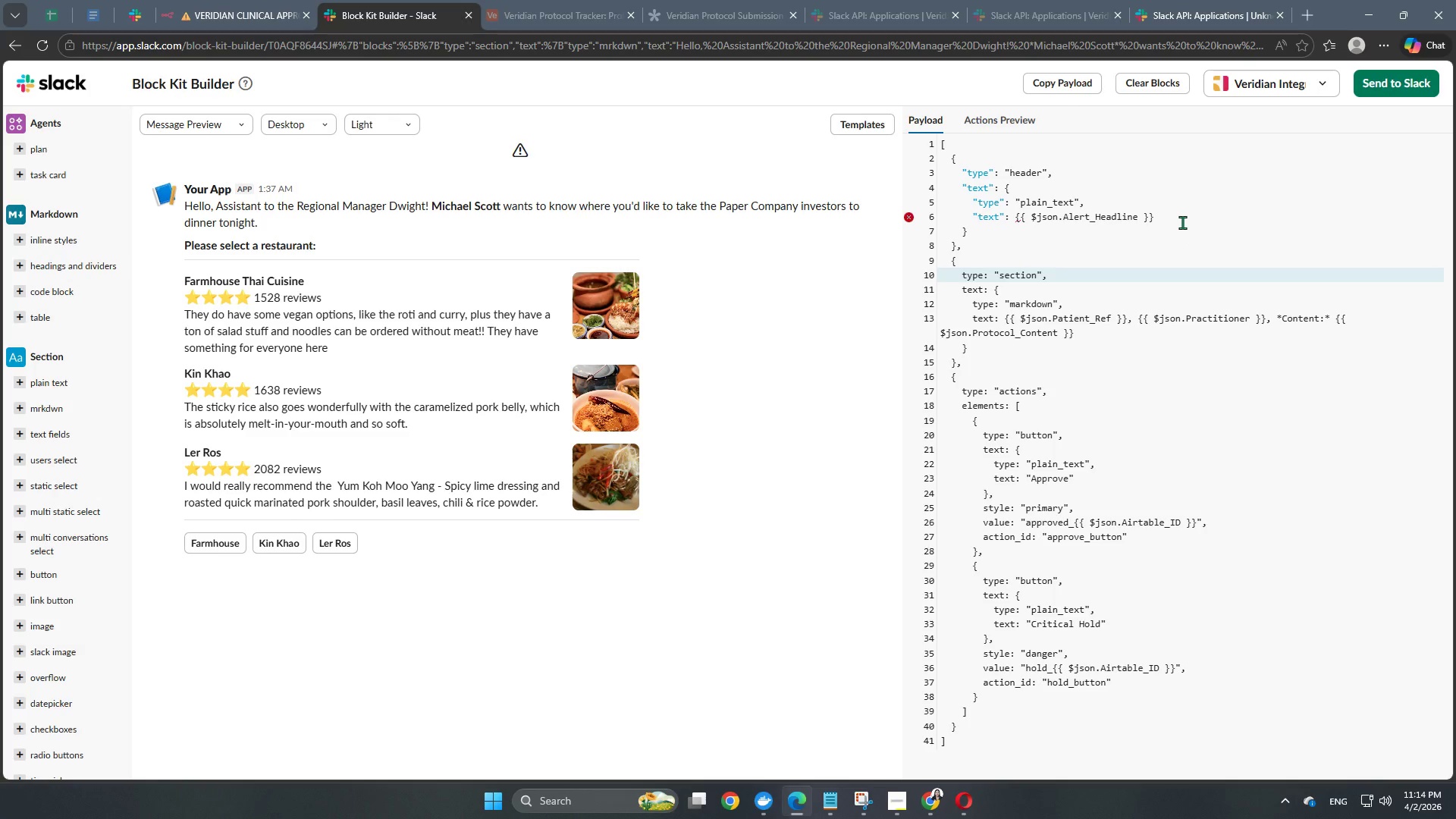 
key(ArrowRight)
 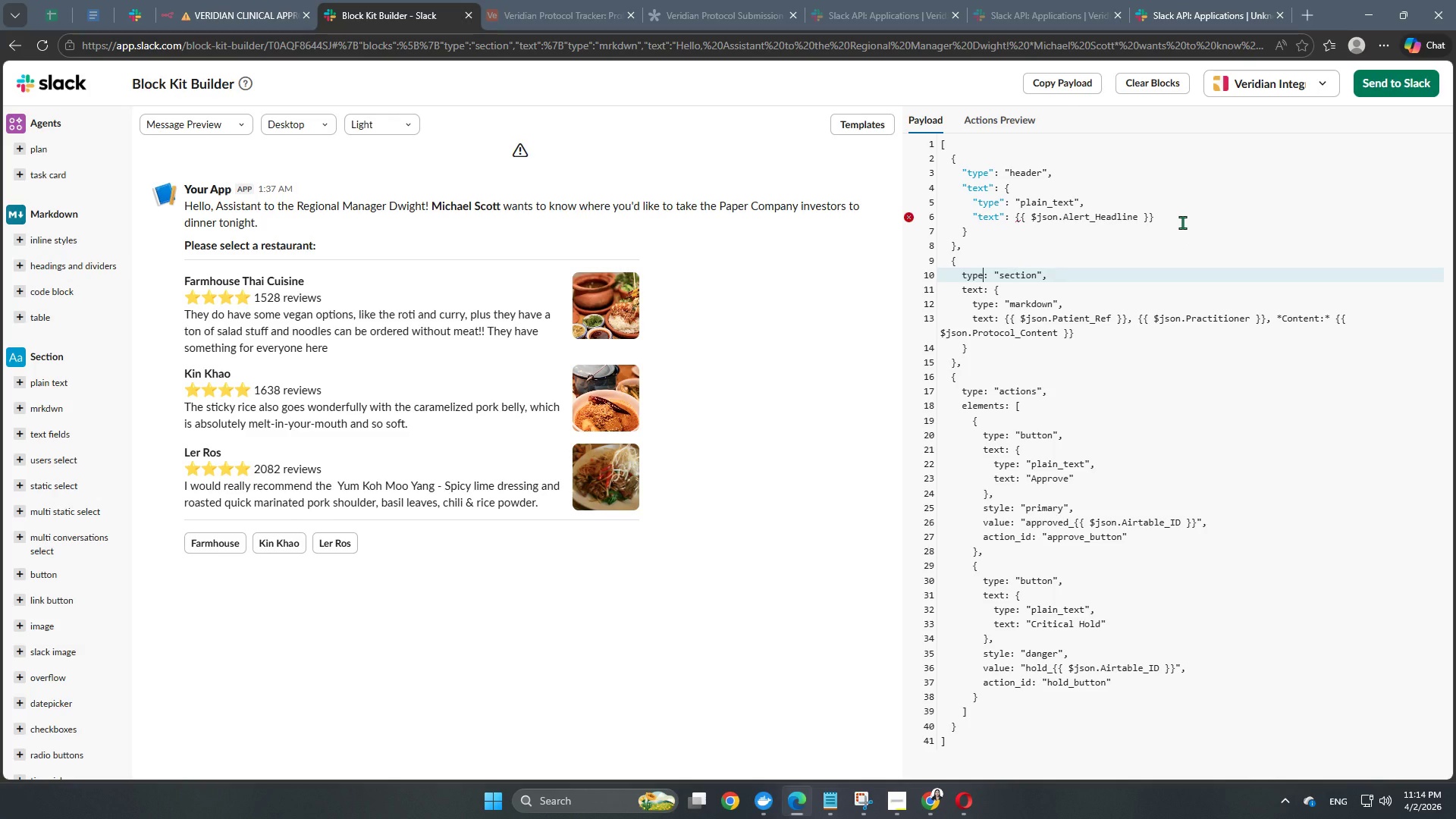 
key(Shift+ShiftRight)
 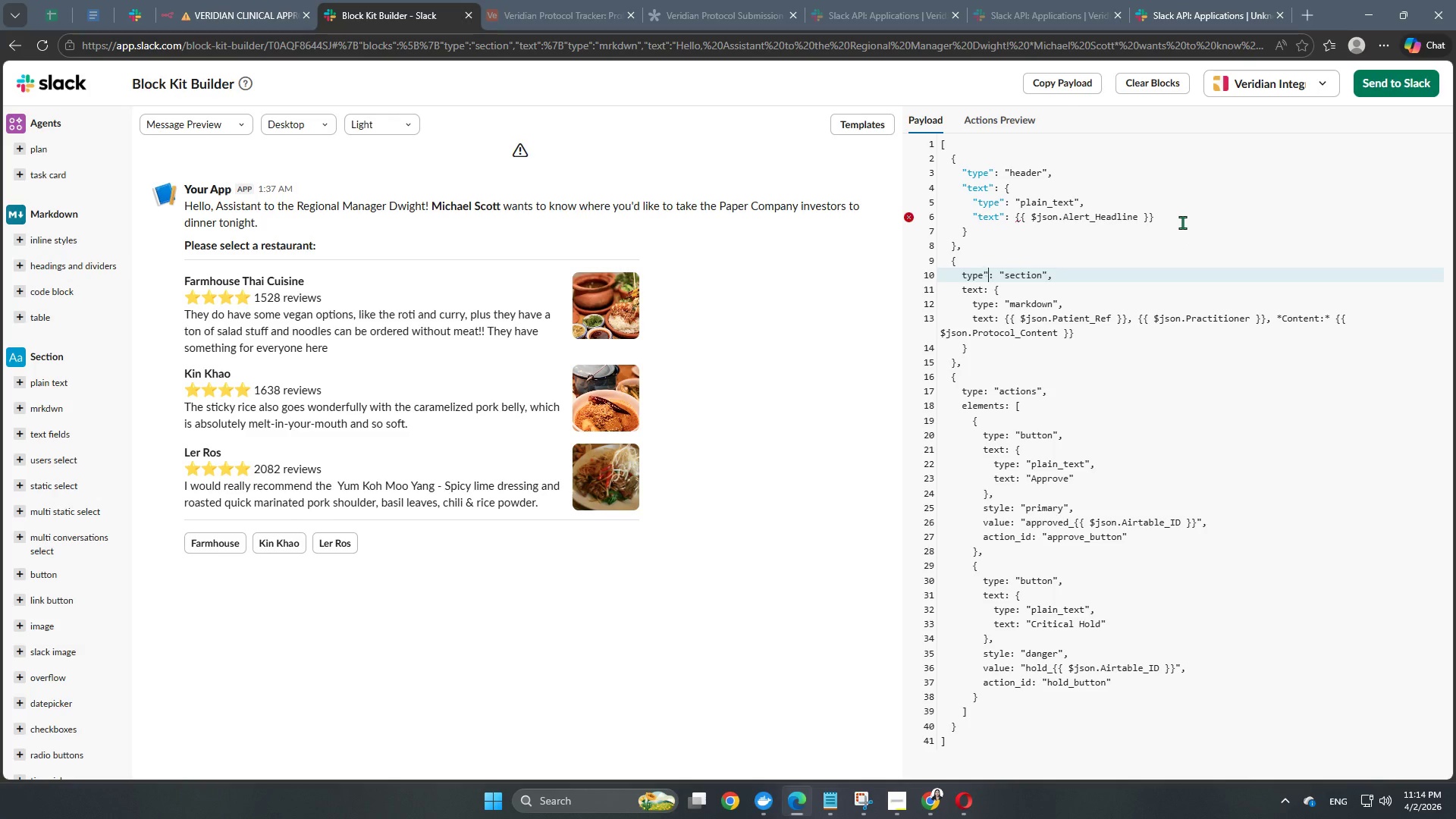 
key(Shift+Quote)
 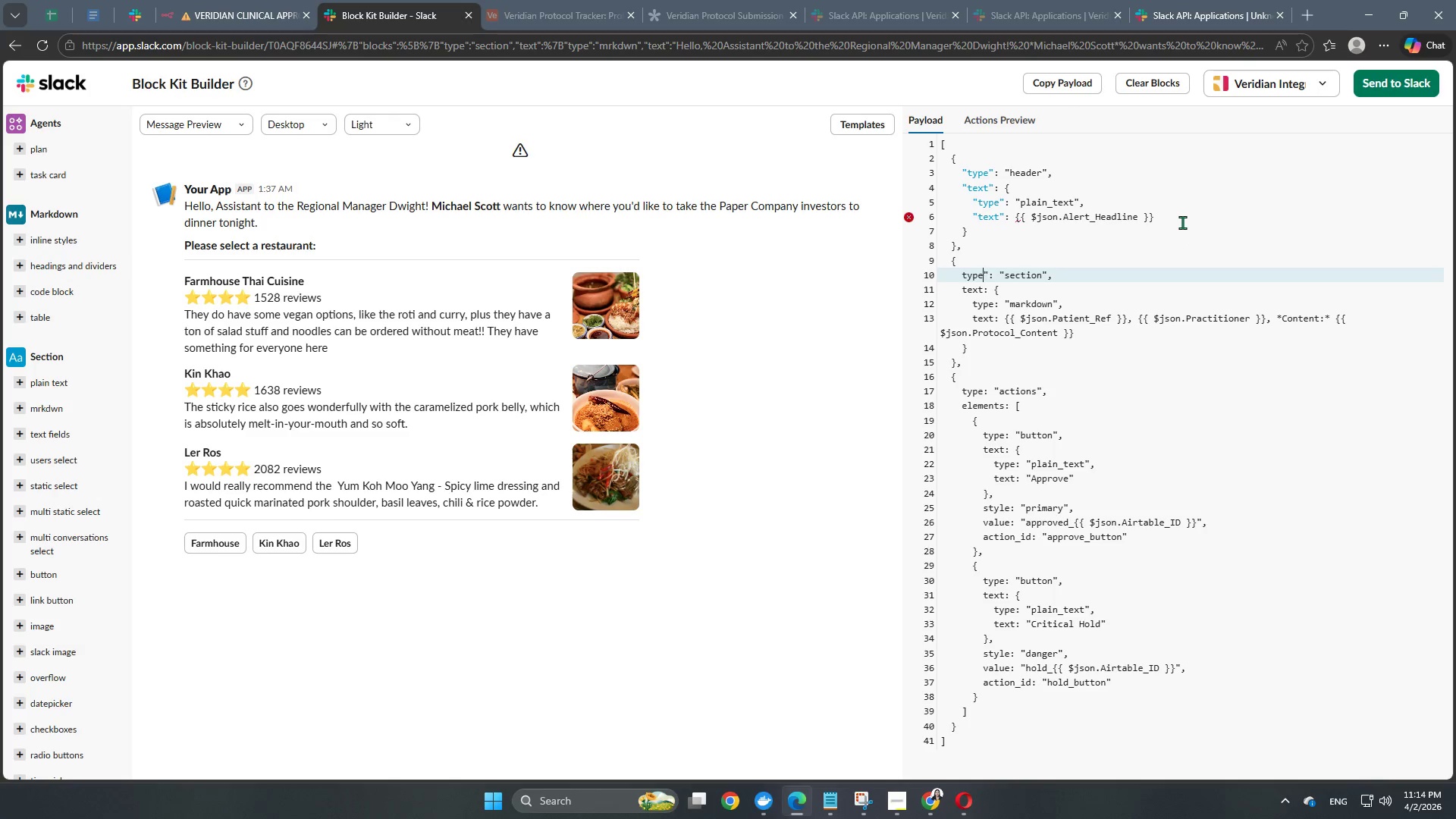 
key(ArrowLeft)
 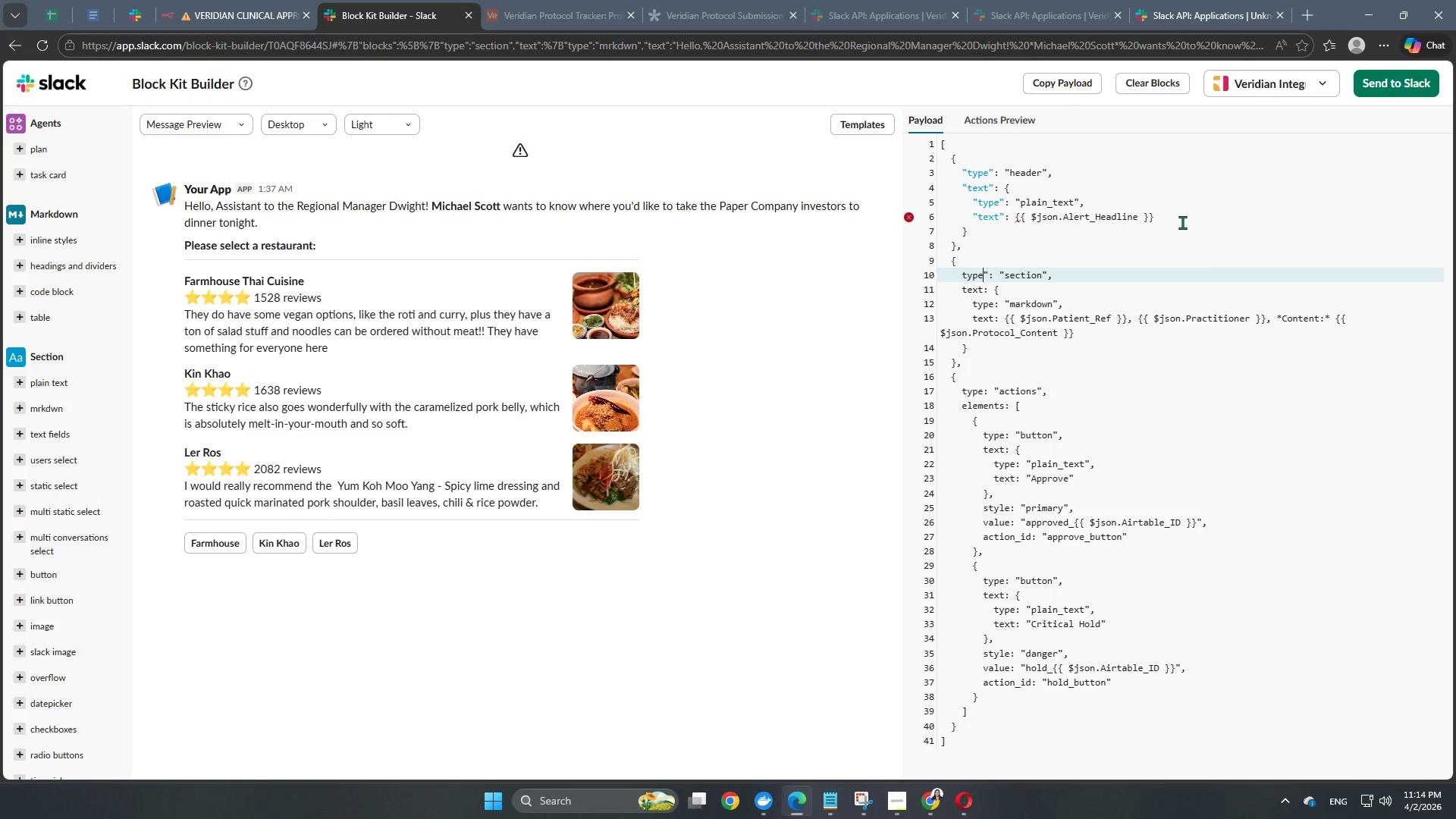 
key(ArrowLeft)
 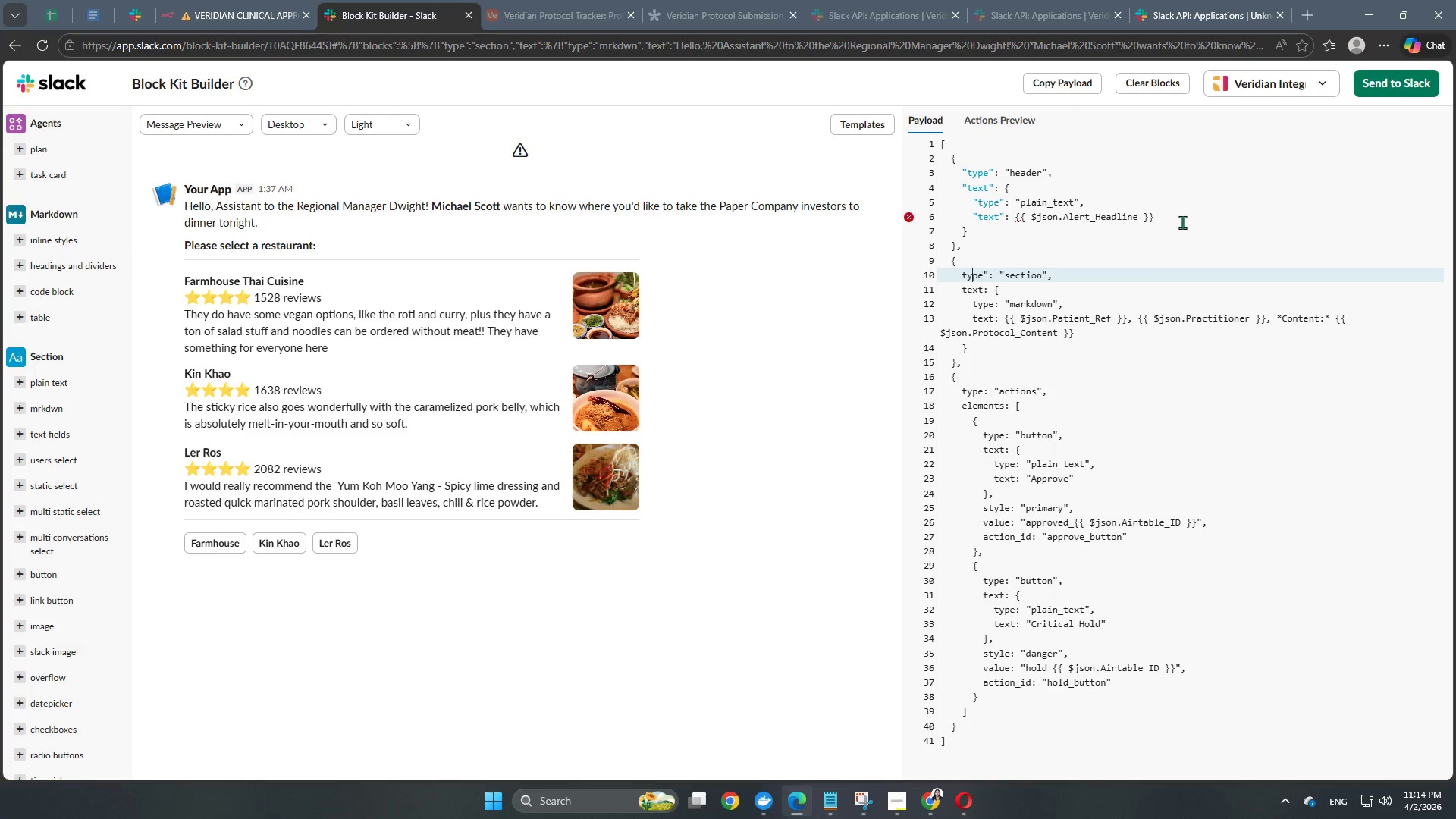 
key(ArrowLeft)
 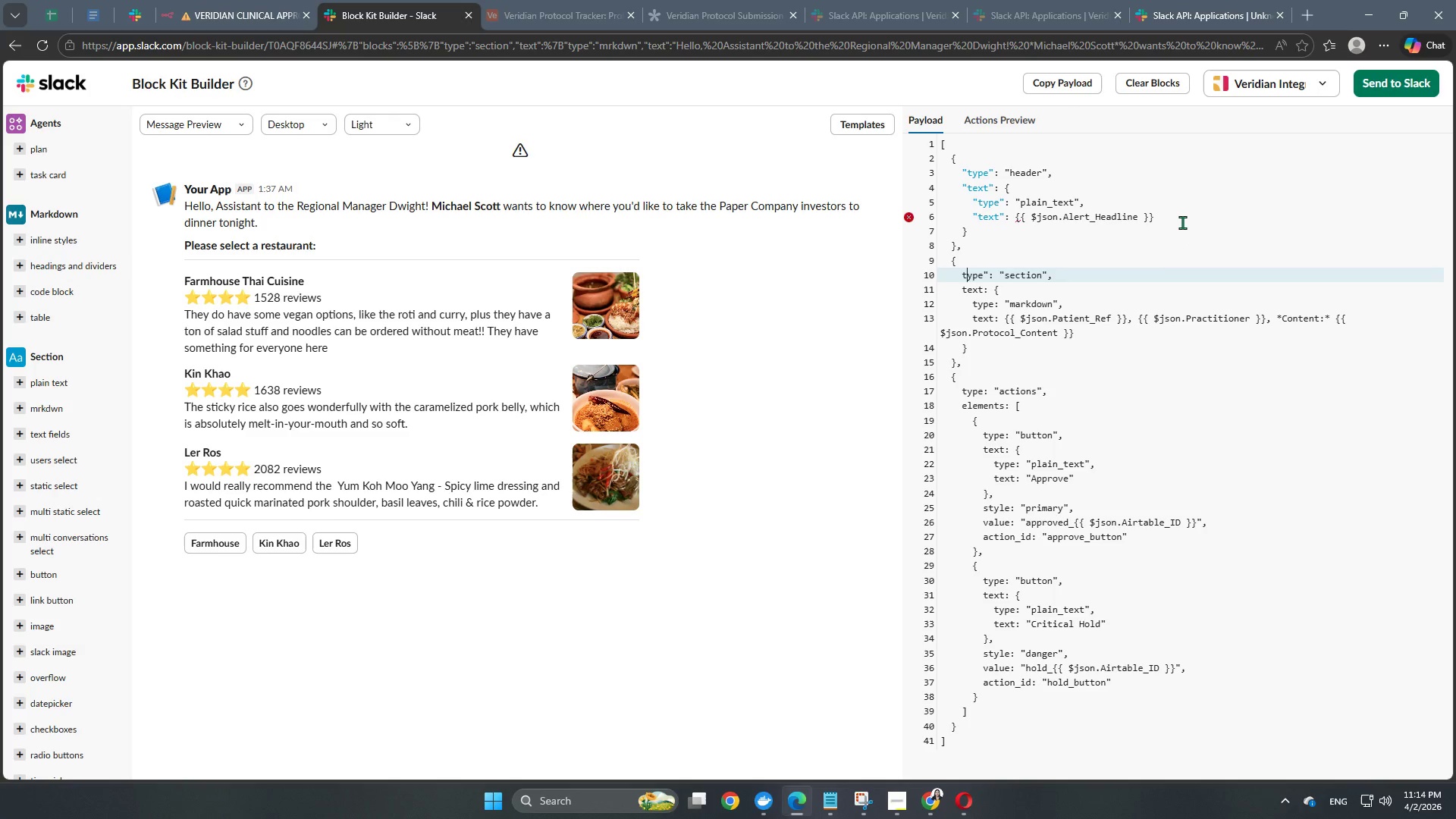 
key(ArrowLeft)
 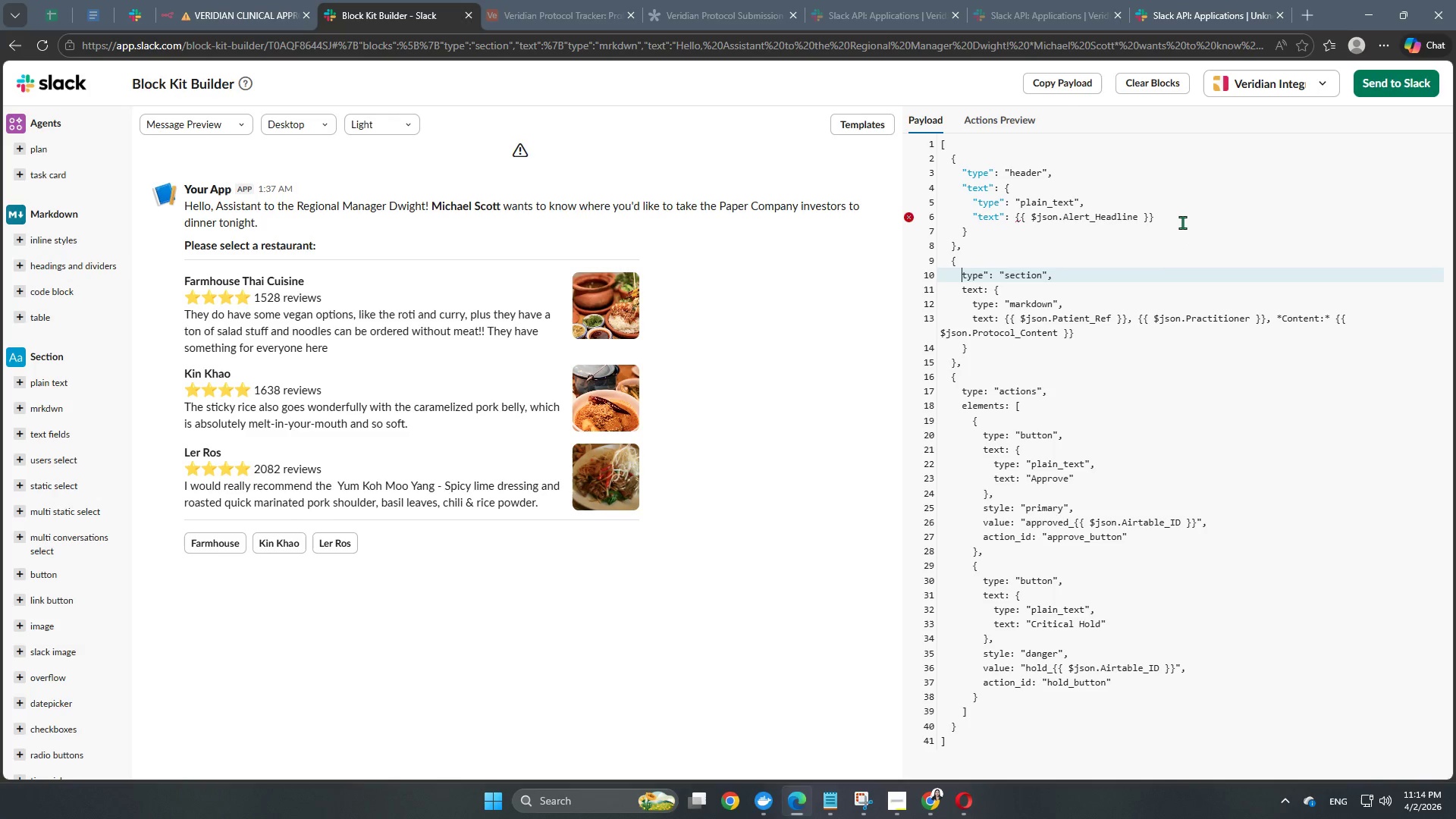 
key(ArrowLeft)
 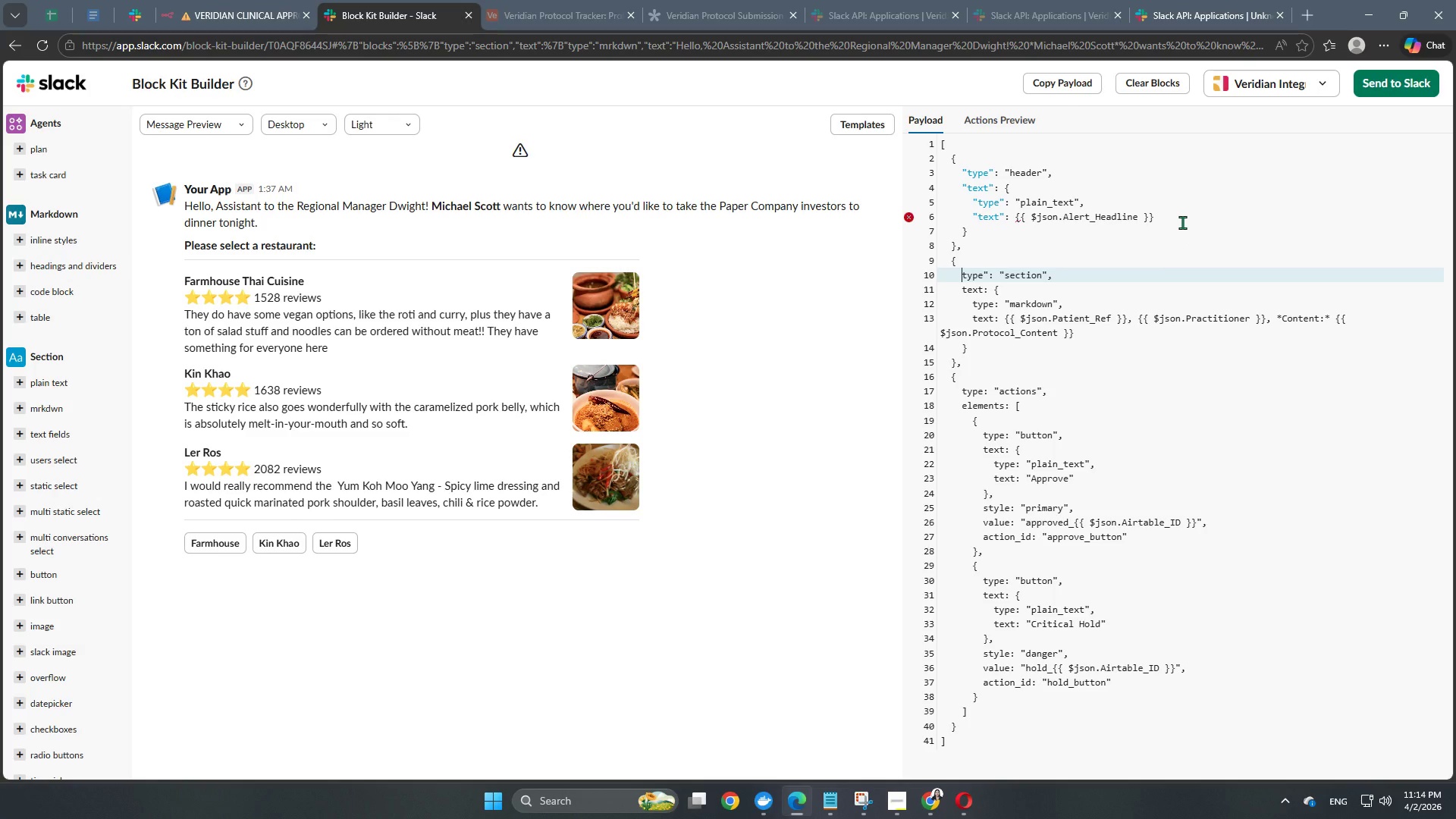 
key(Shift+ShiftRight)
 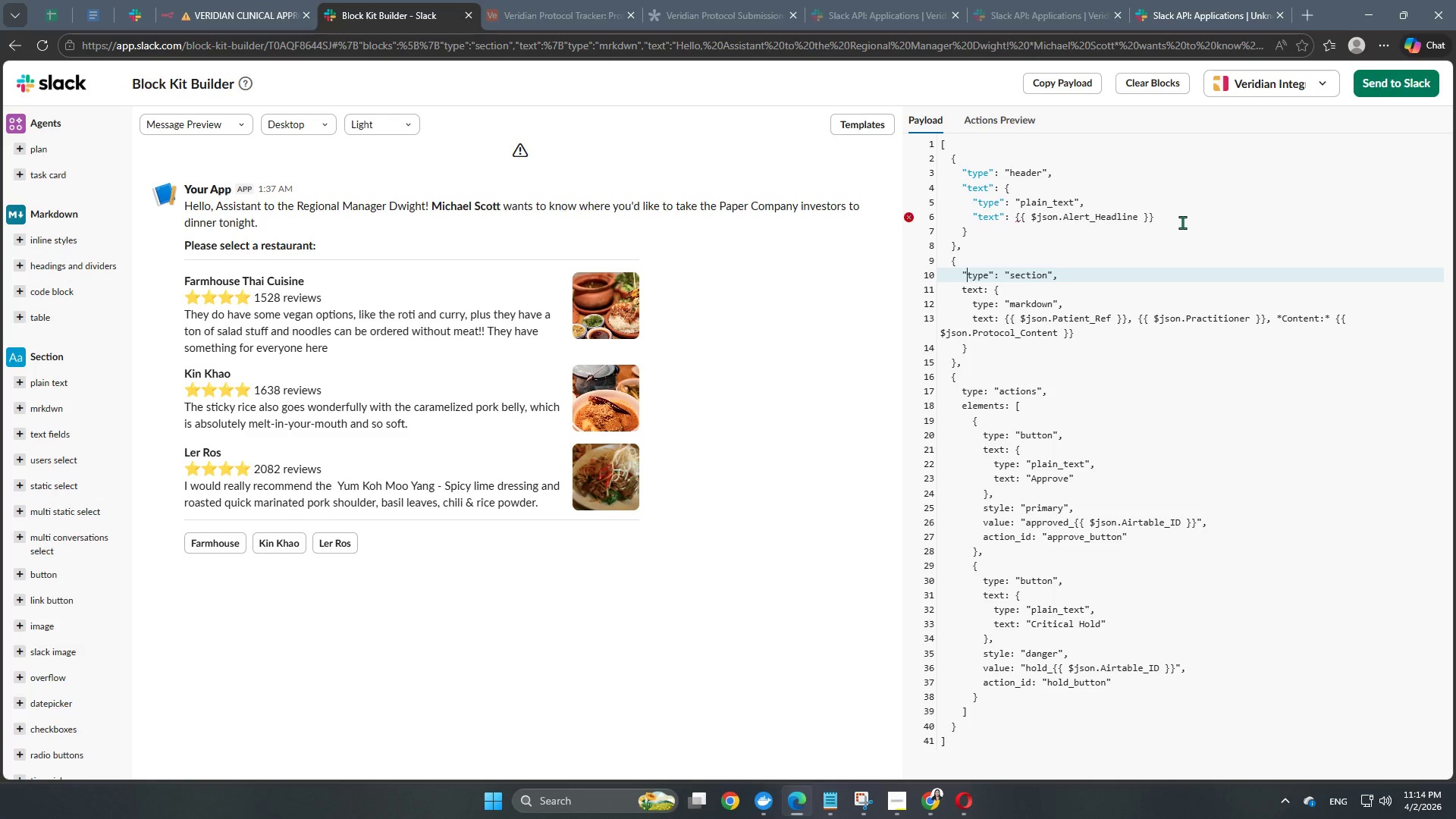 
key(Shift+Quote)
 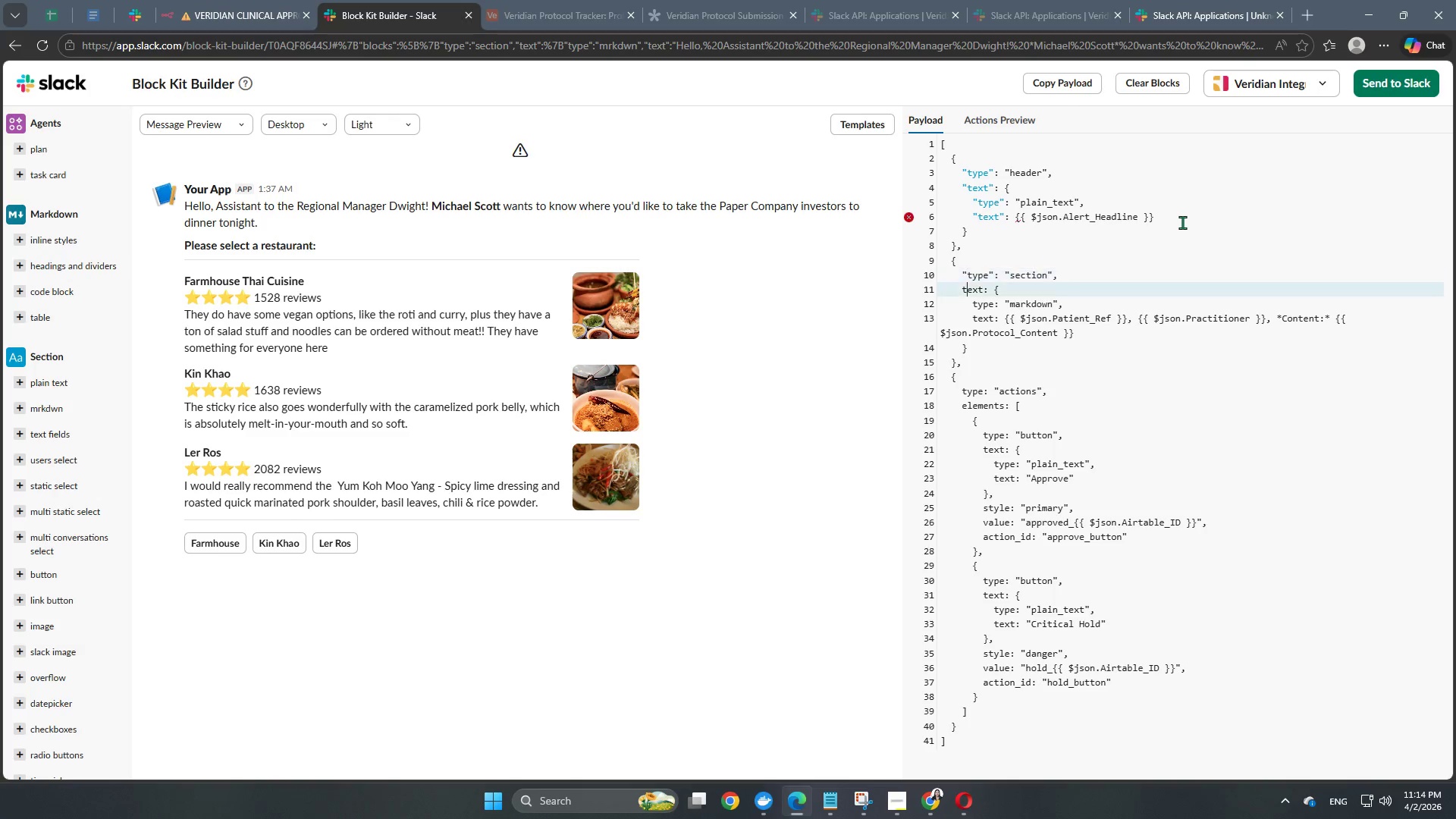 
key(ArrowDown)
 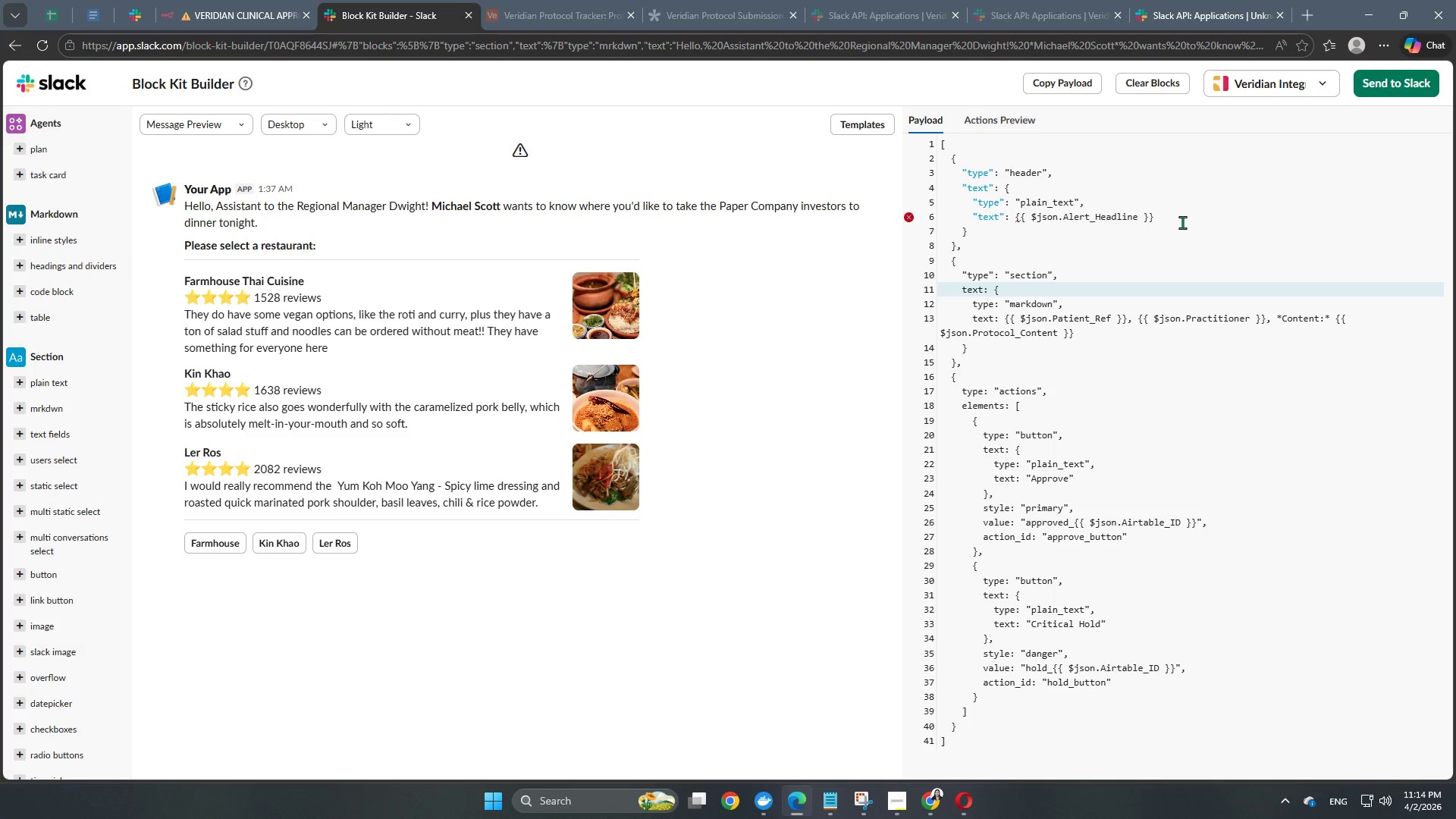 
key(ArrowLeft)
 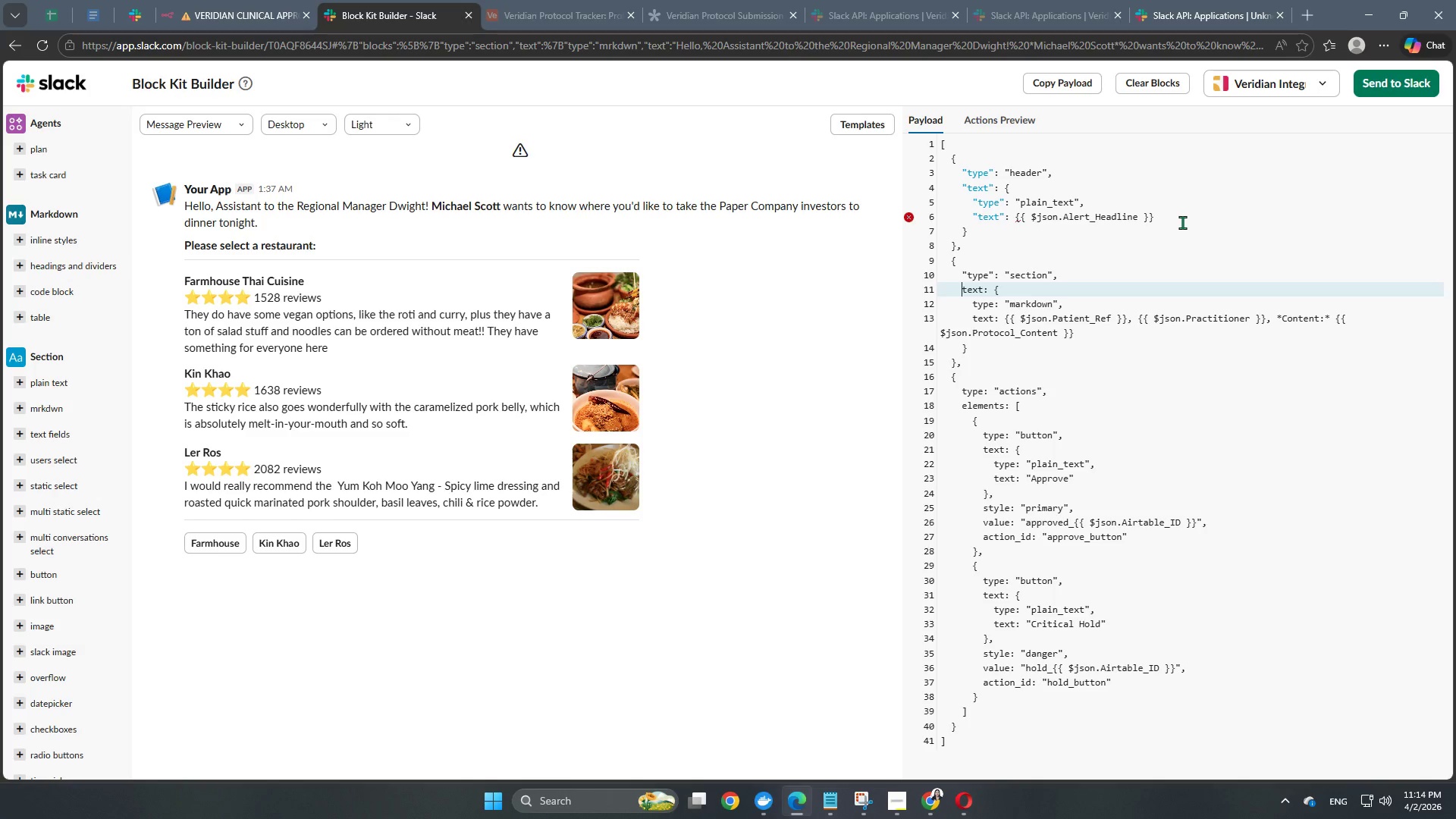 
key(Shift+ShiftRight)
 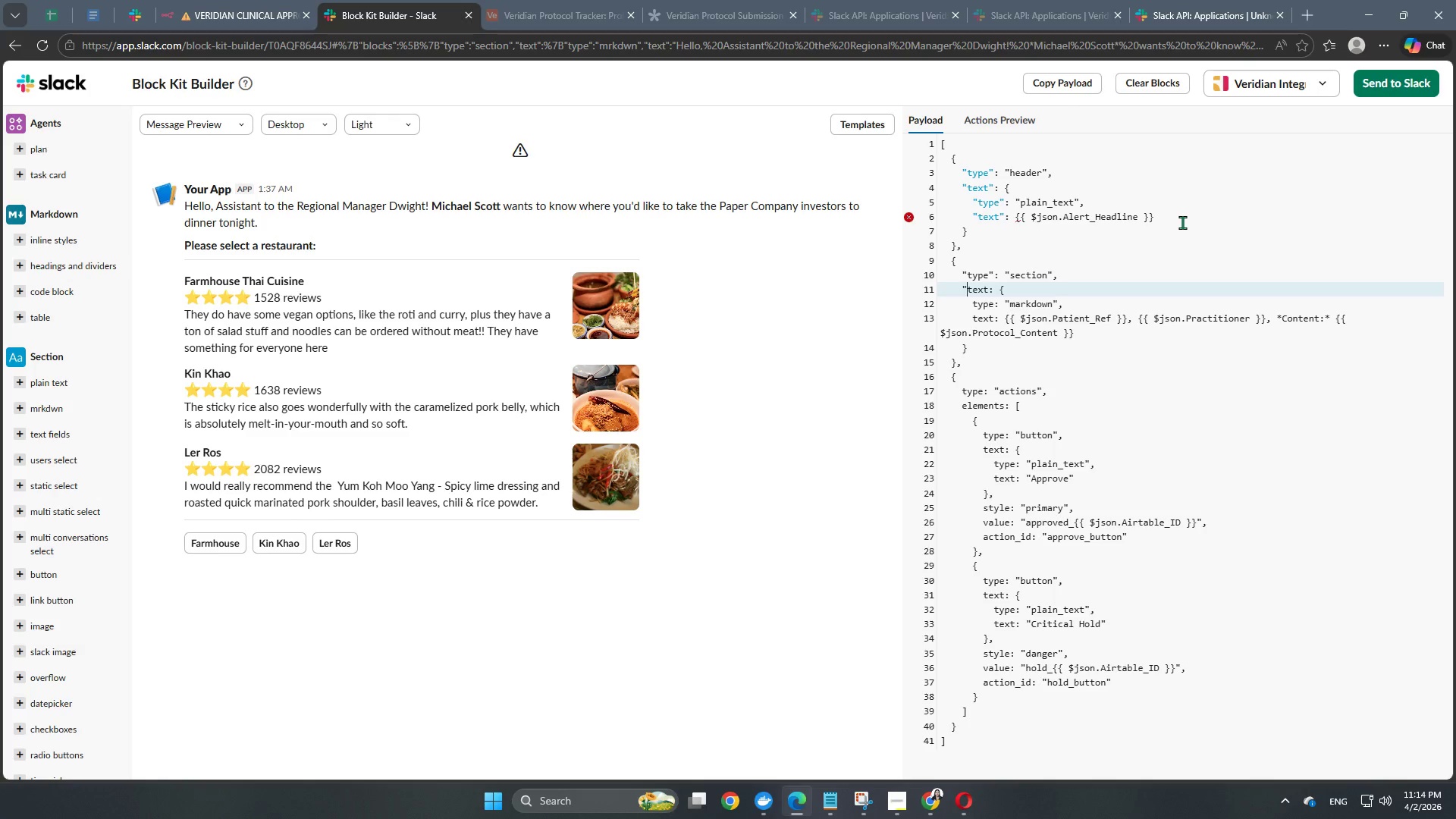 
key(Shift+Quote)
 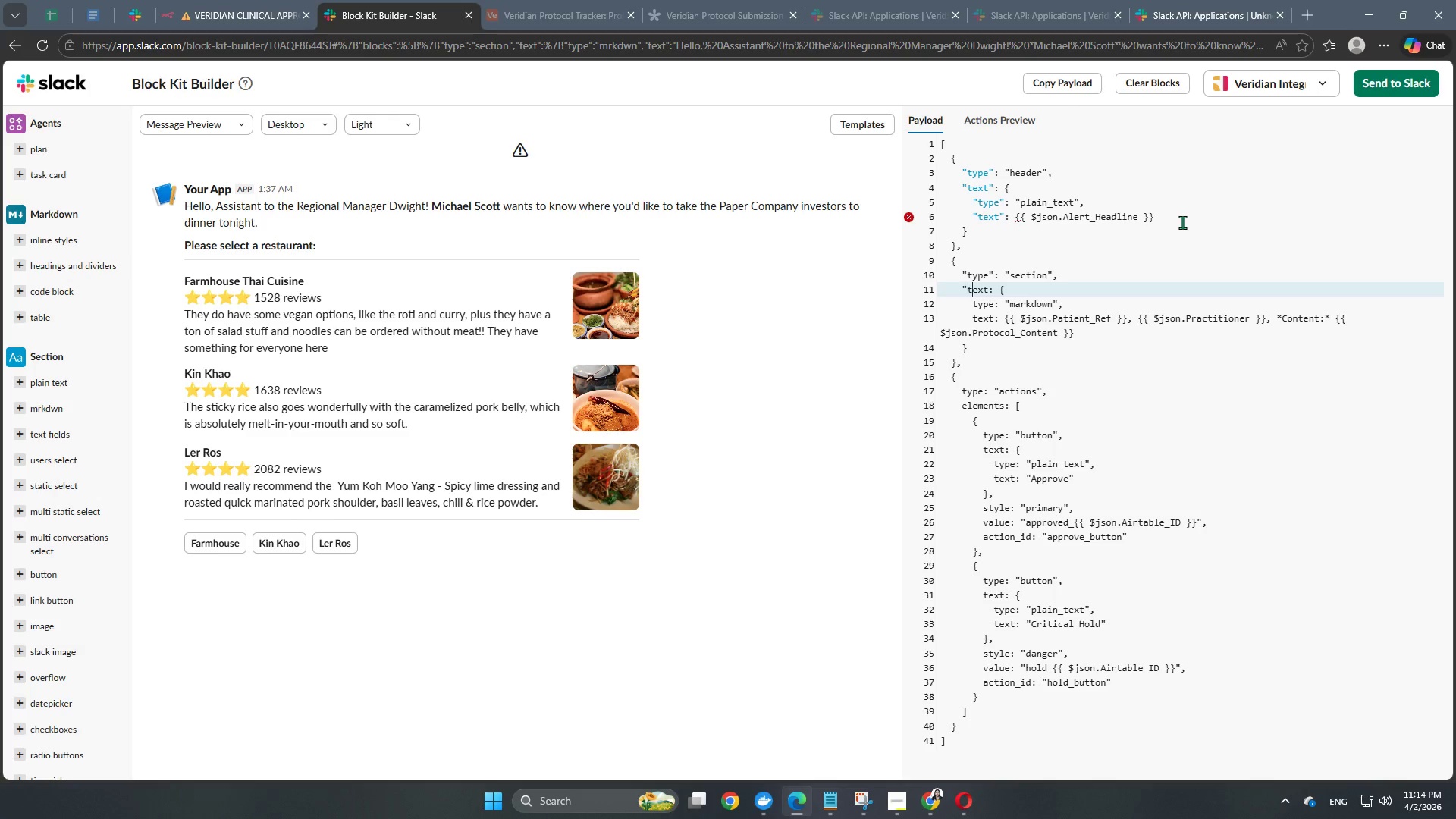 
key(ArrowRight)
 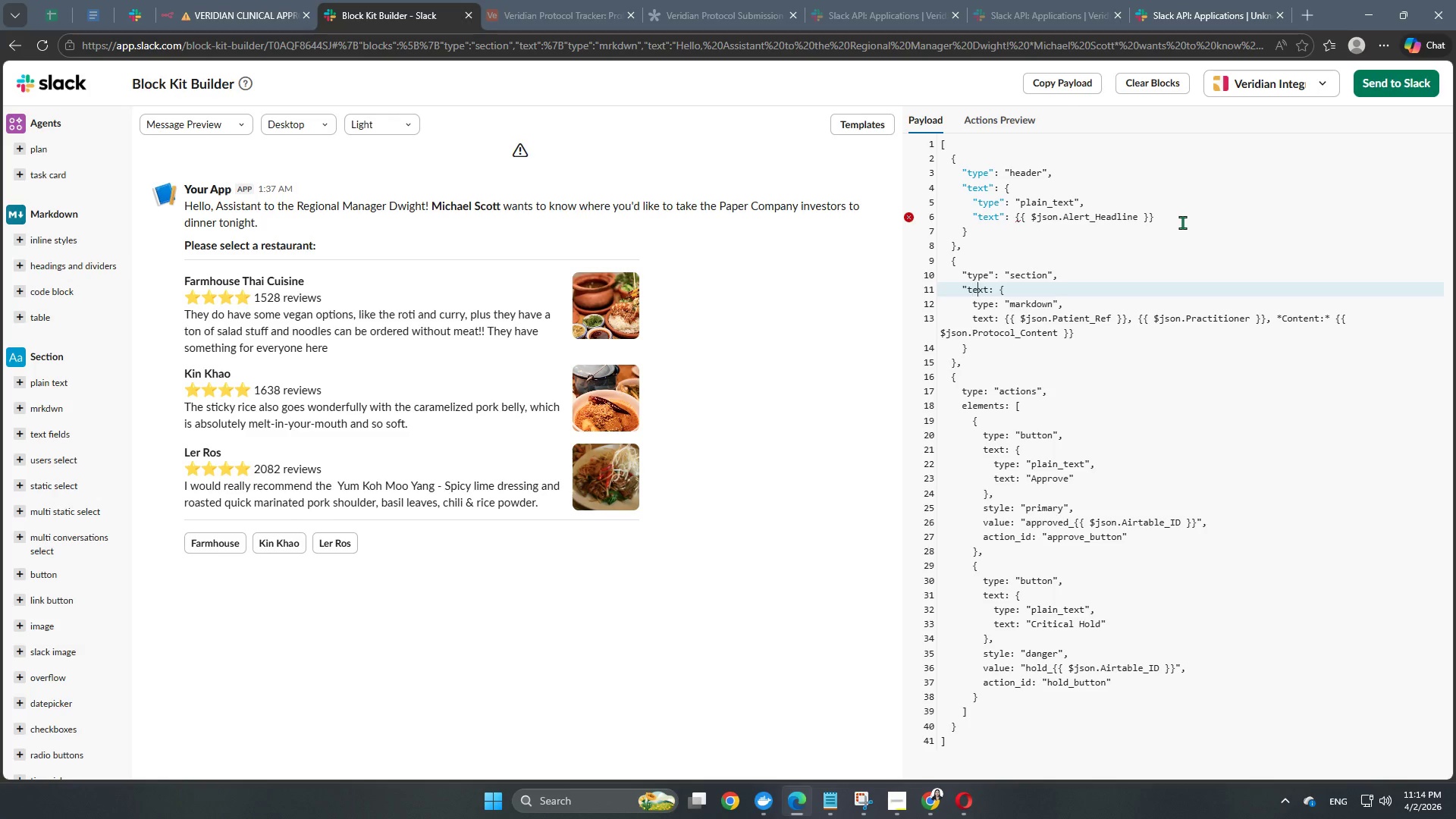 
key(ArrowRight)
 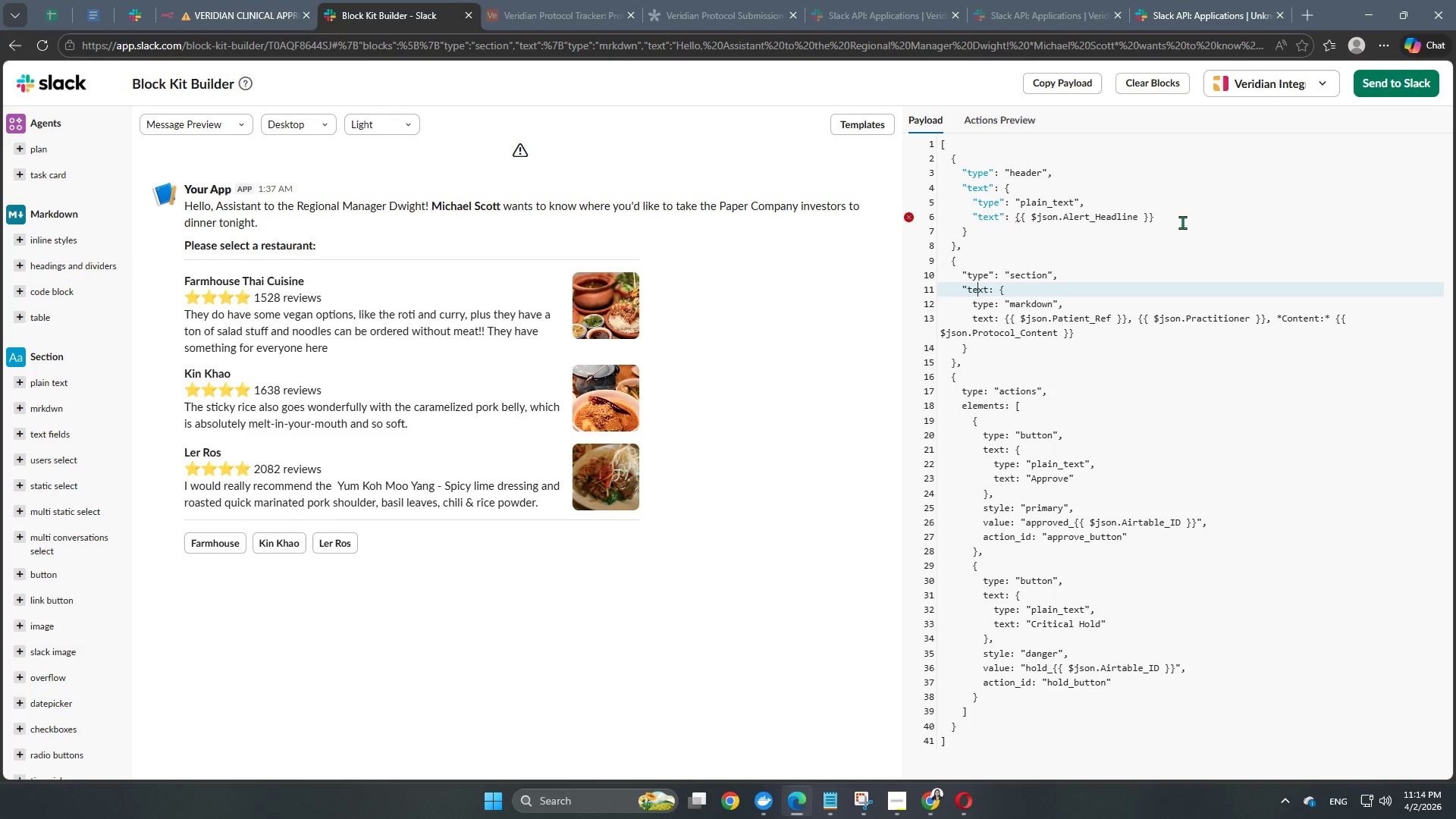 
key(ArrowRight)
 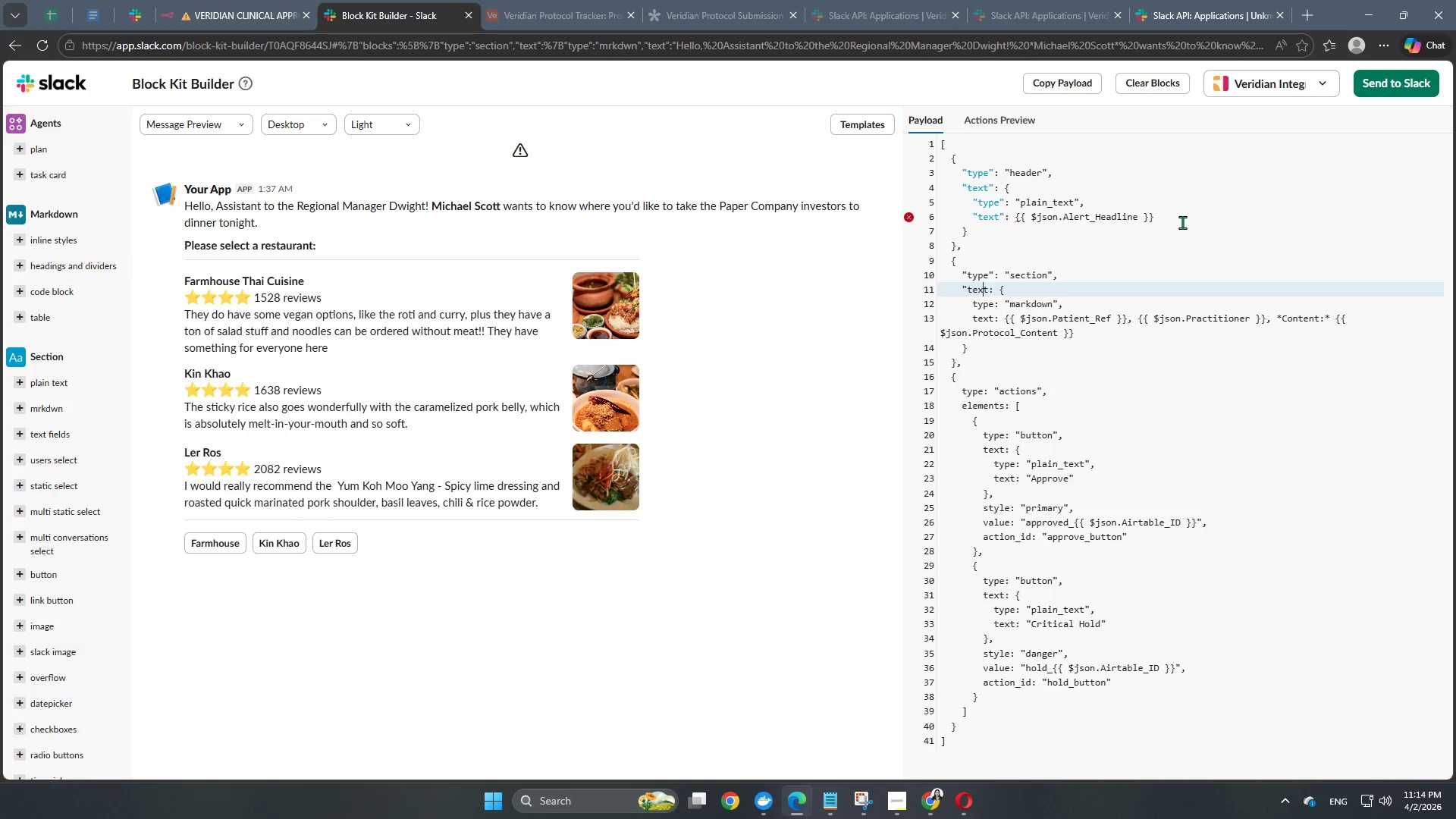 
key(ArrowRight)
 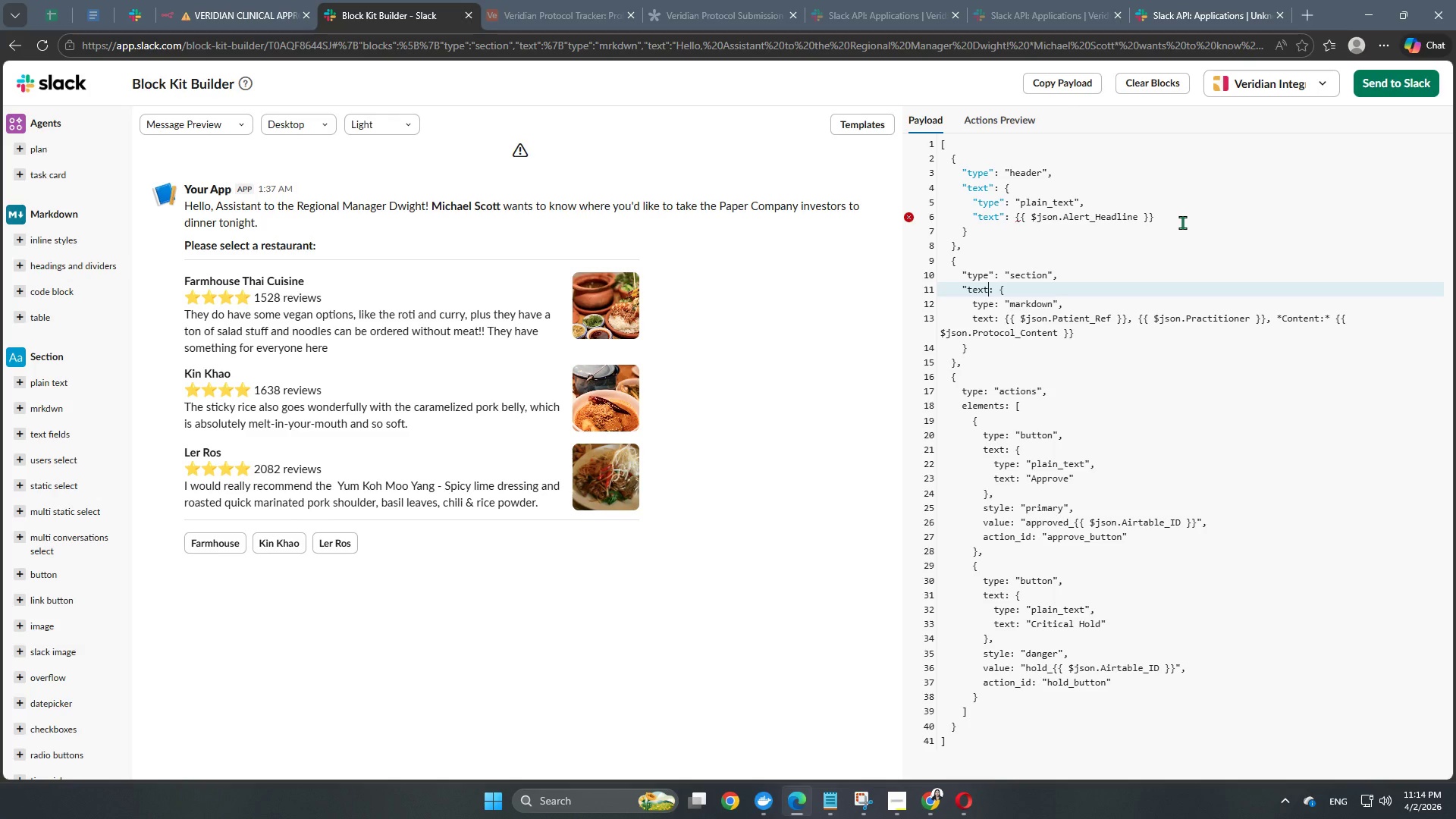 
key(Shift+Quote)
 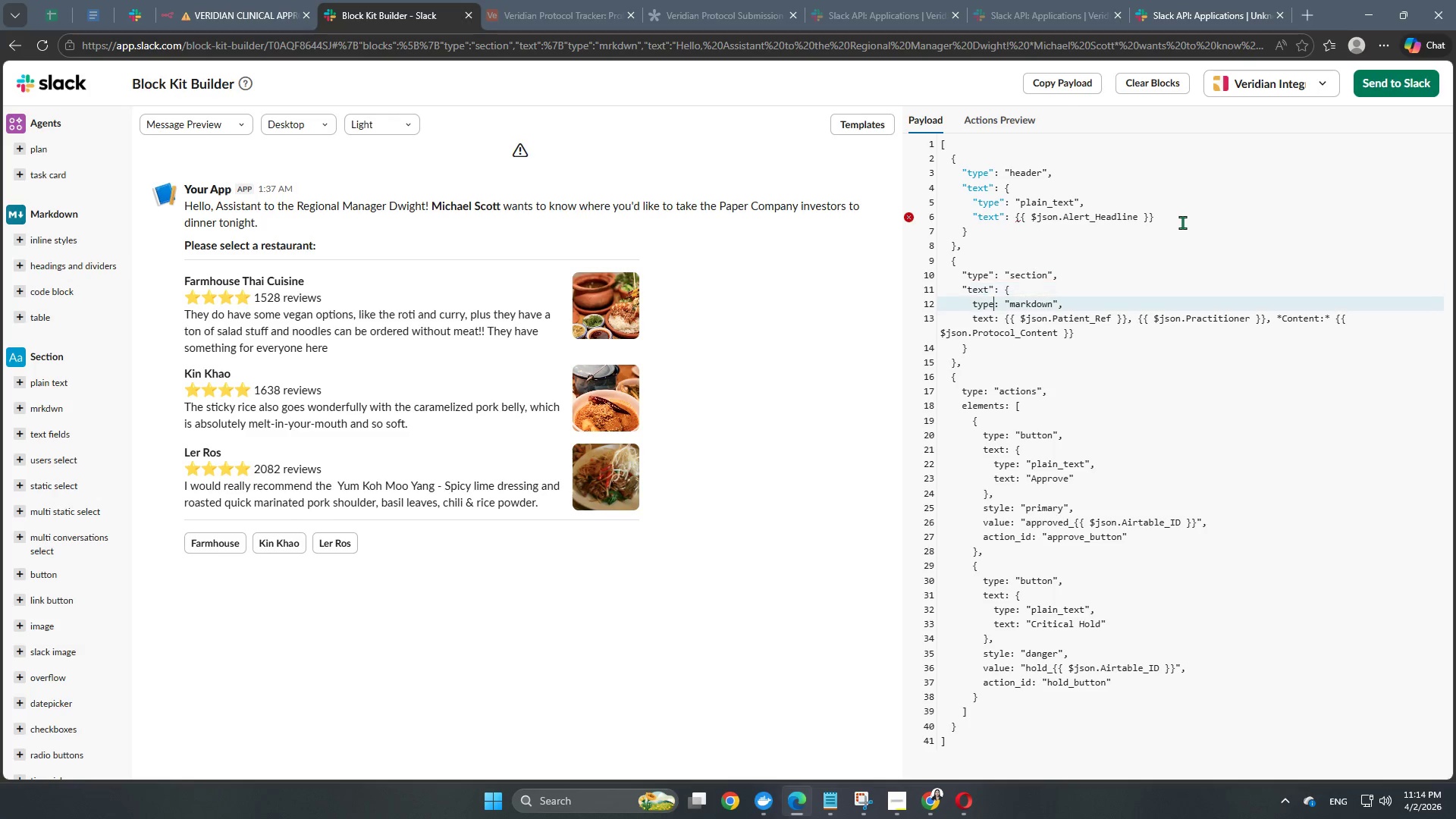 
key(ArrowDown)
 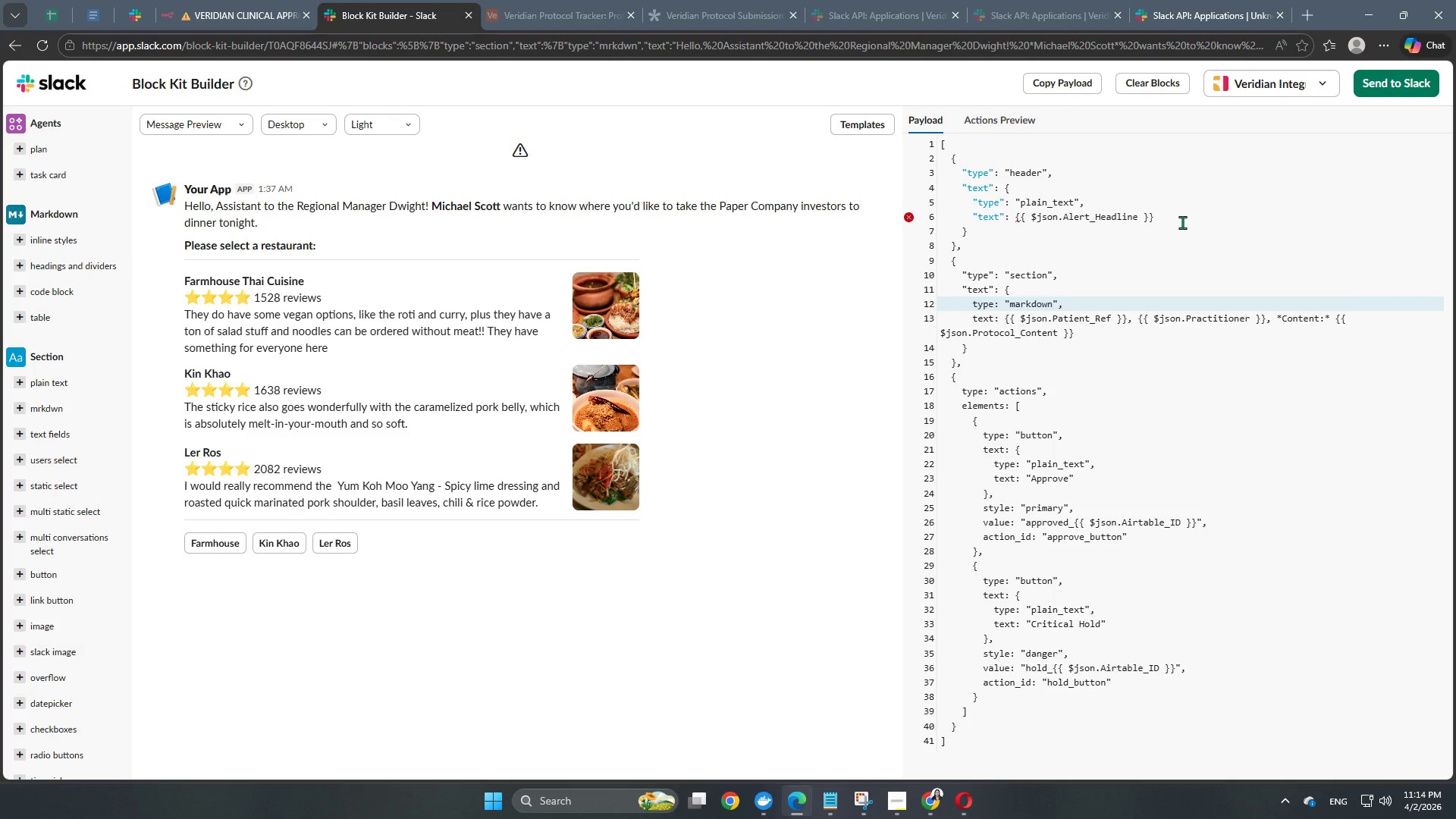 
key(Shift+ShiftRight)
 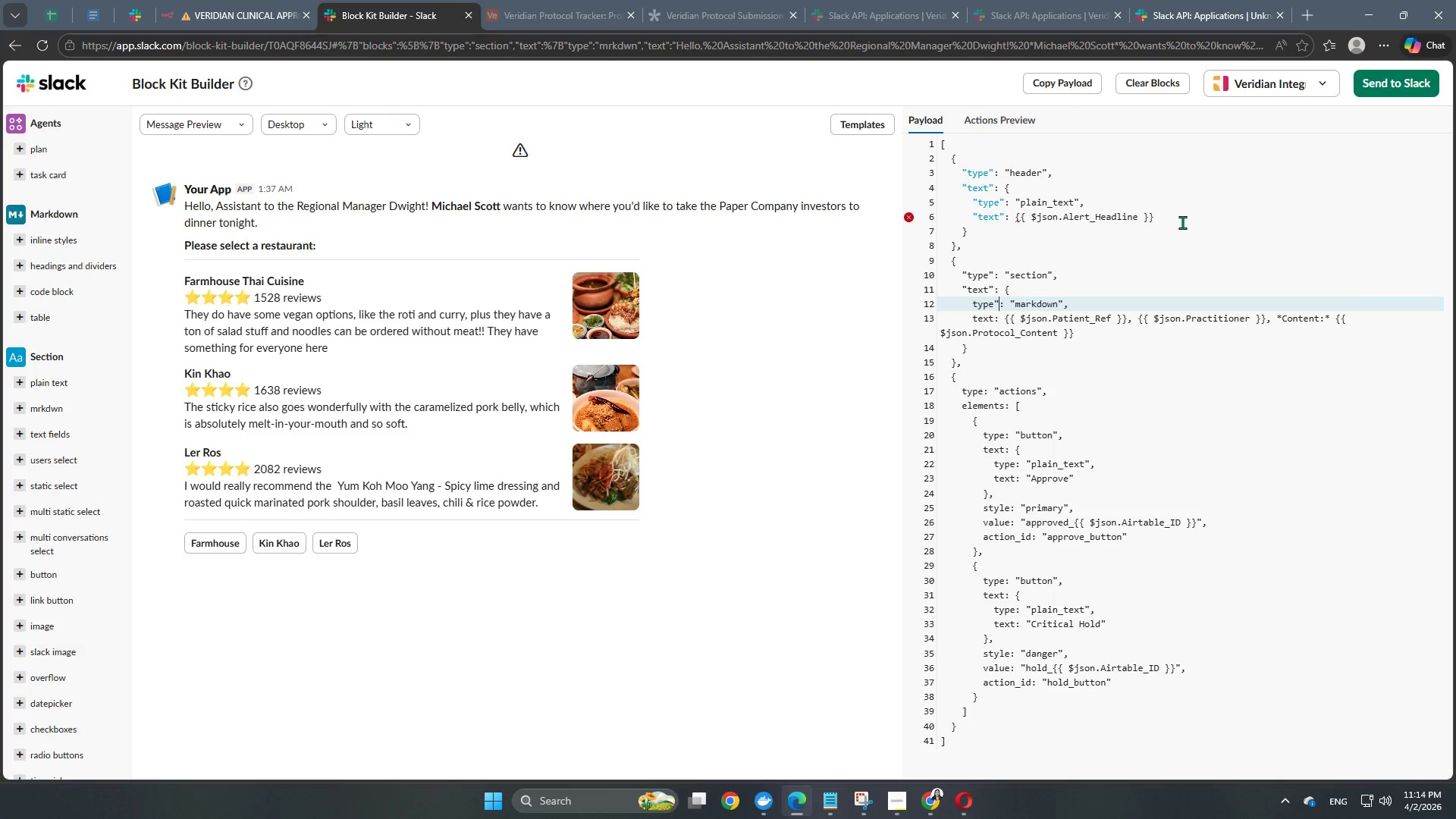 
key(Shift+Quote)
 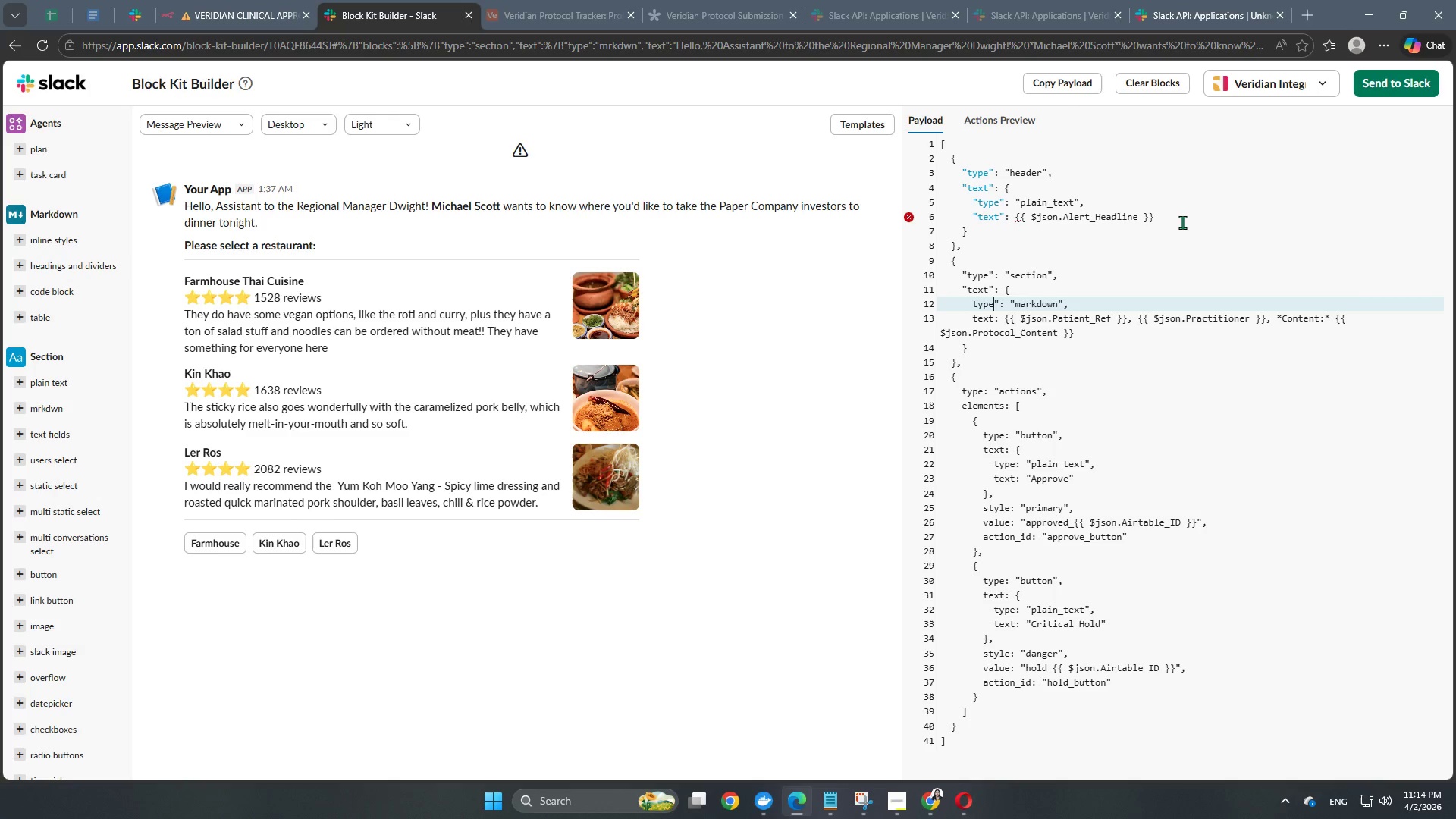 
key(ArrowLeft)
 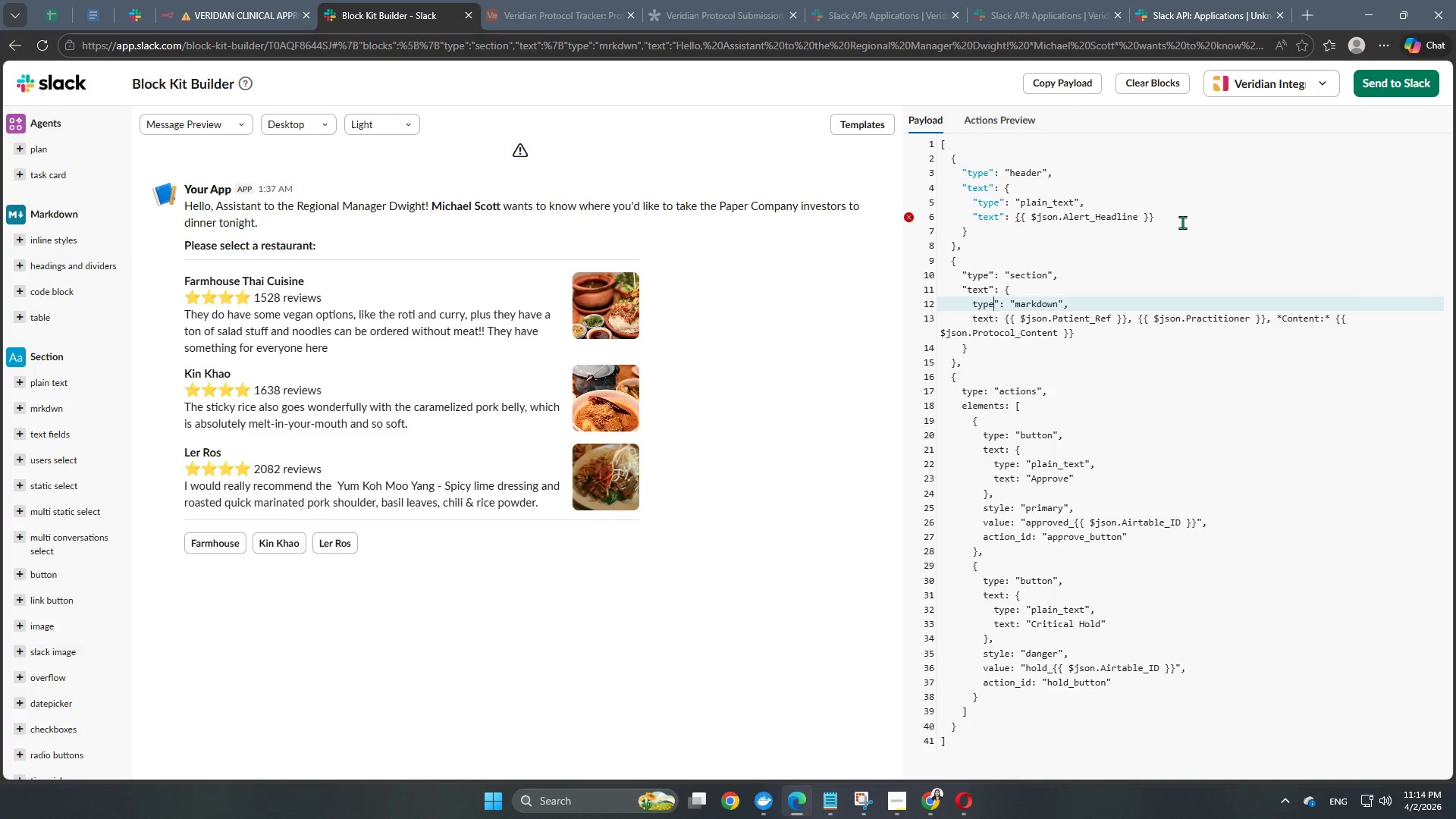 
key(ArrowLeft)
 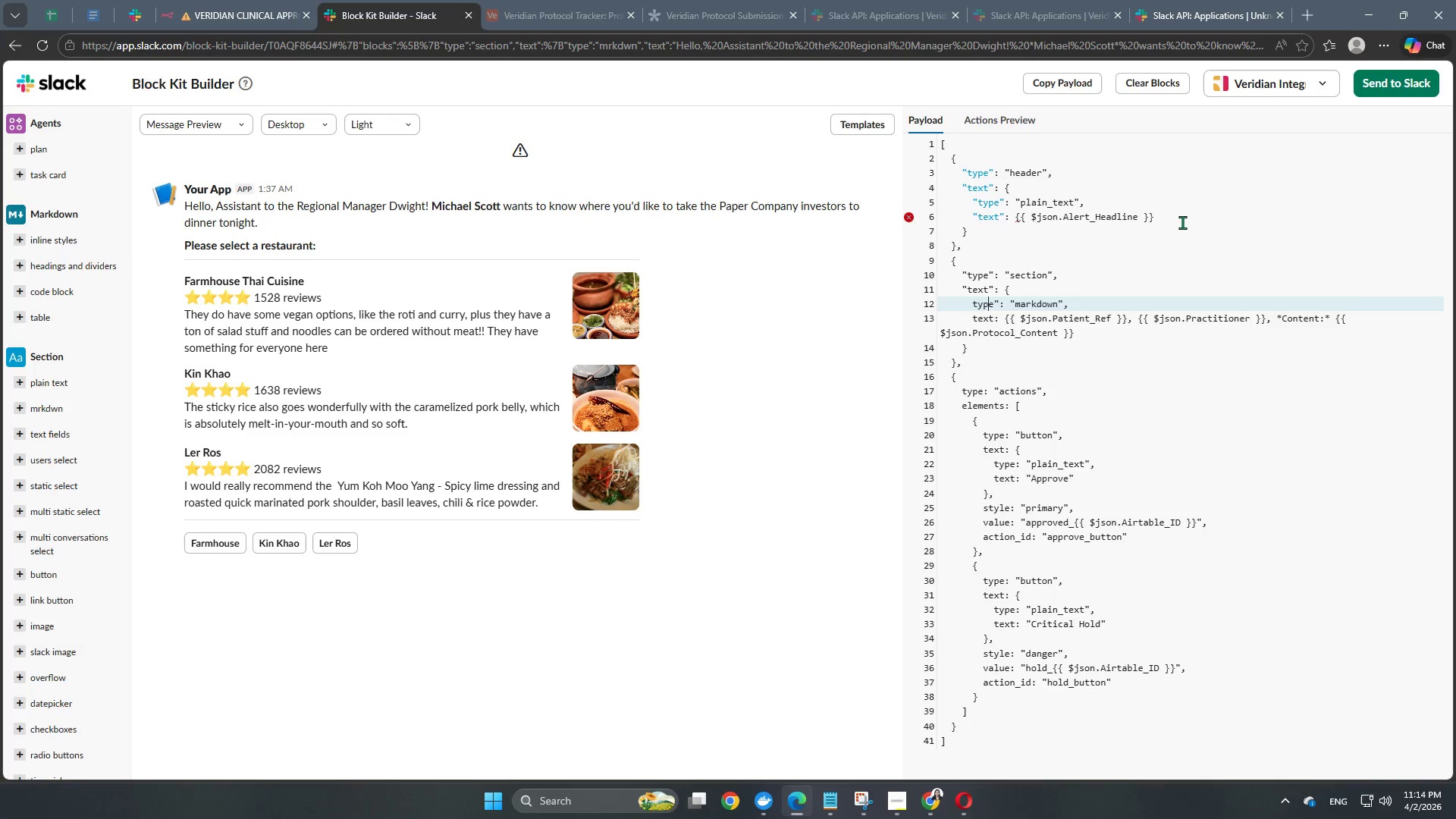 
key(ArrowLeft)
 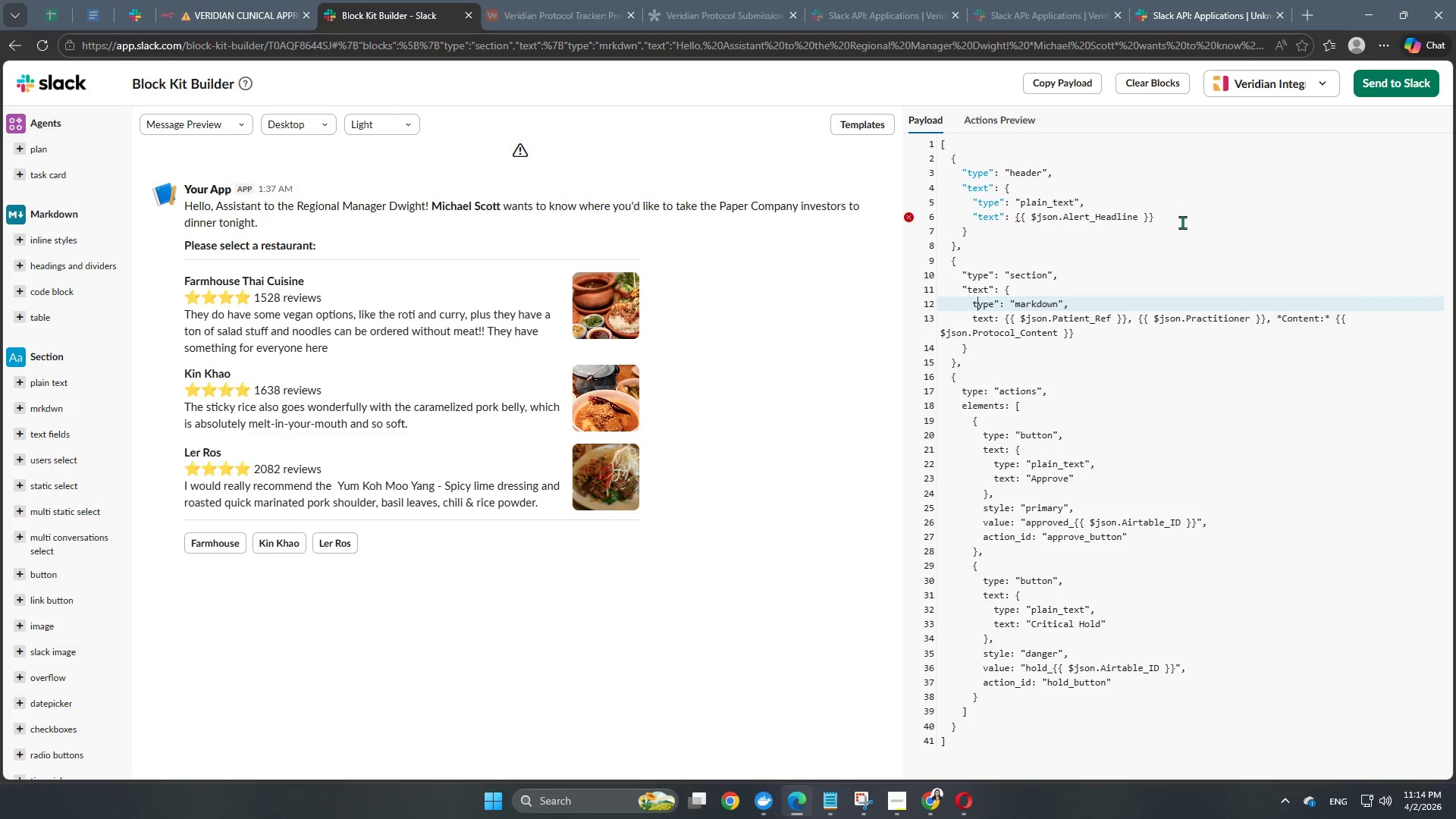 
key(ArrowLeft)
 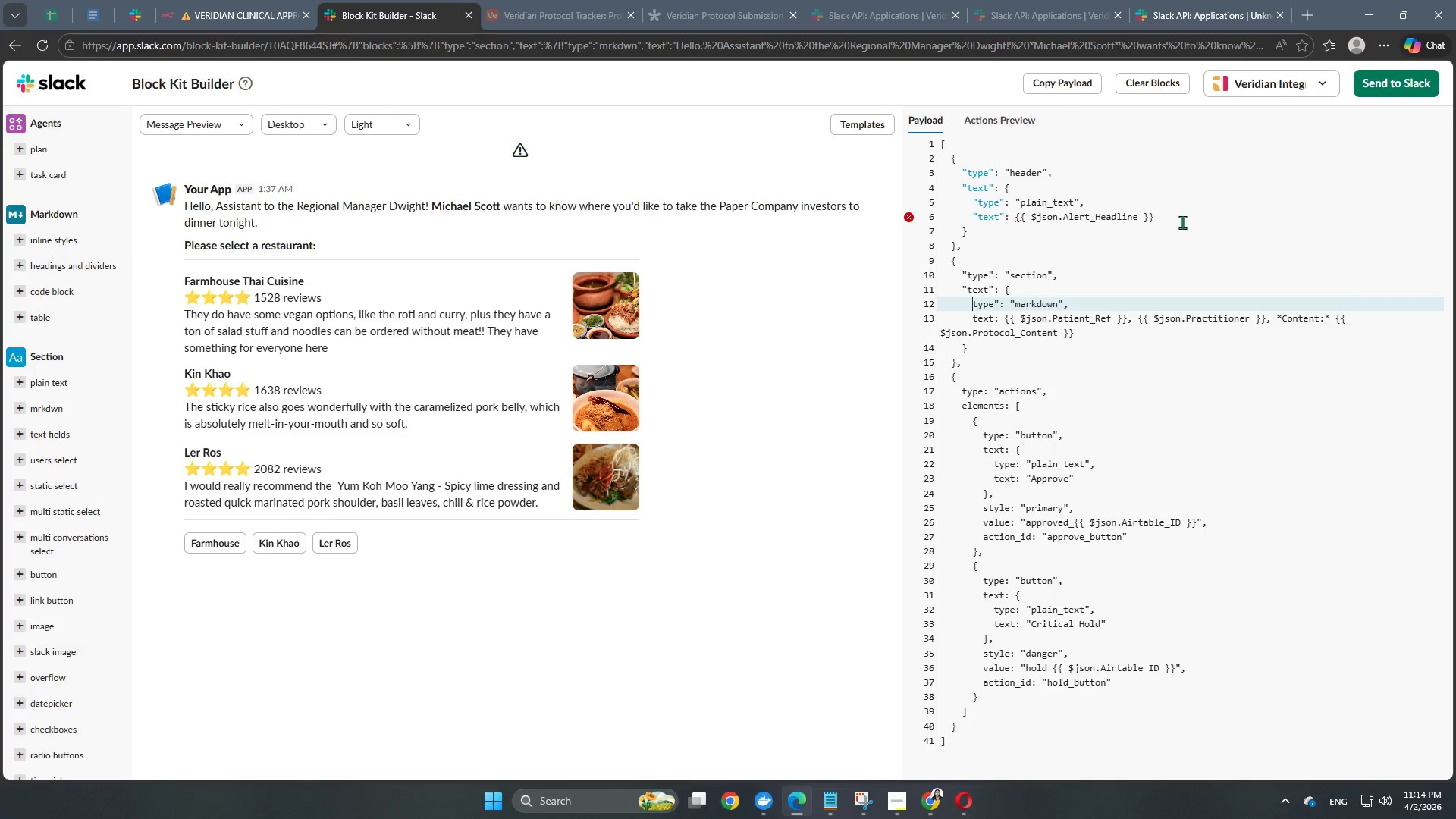 
key(ArrowLeft)
 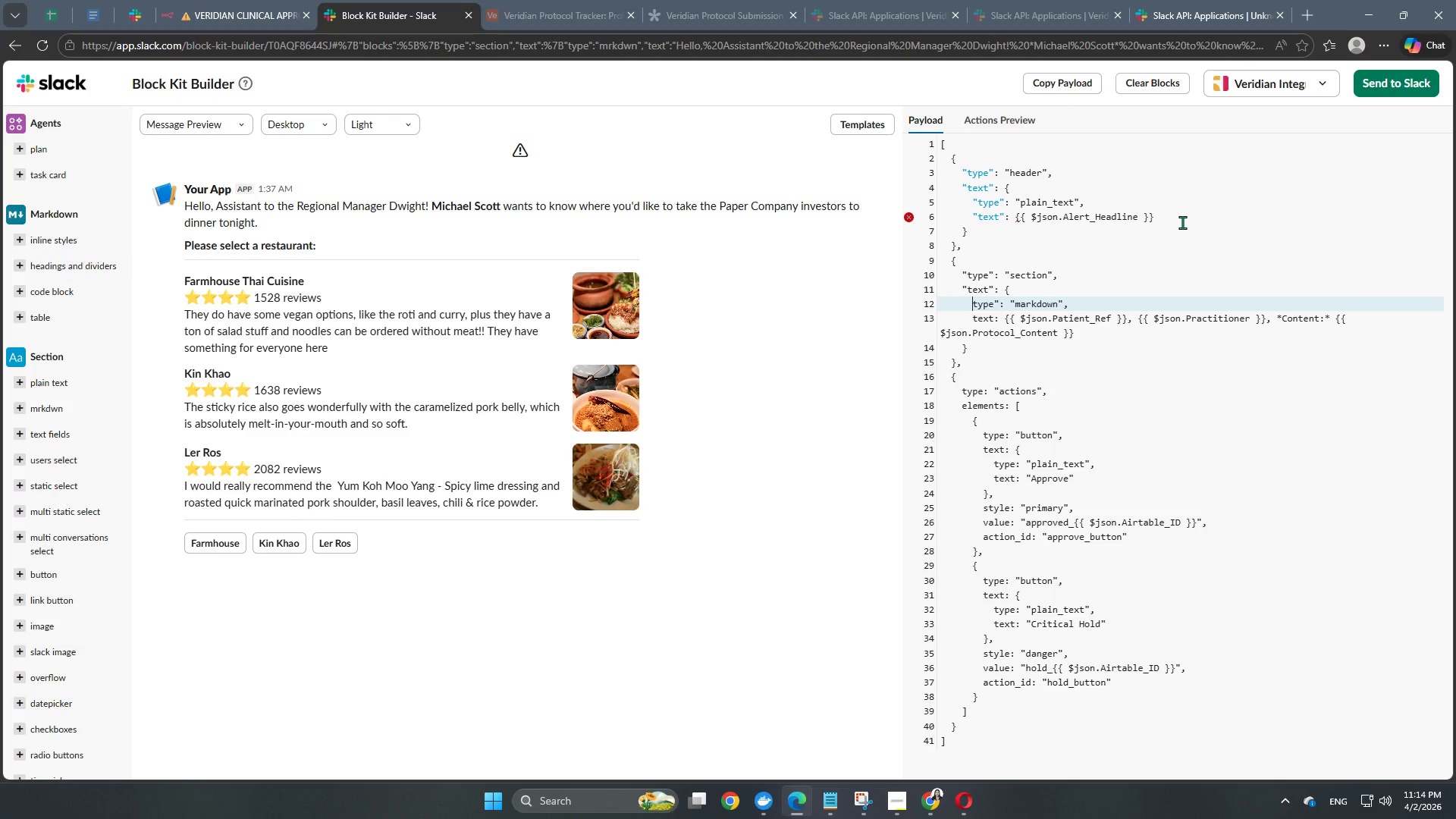 
key(Shift+ShiftRight)
 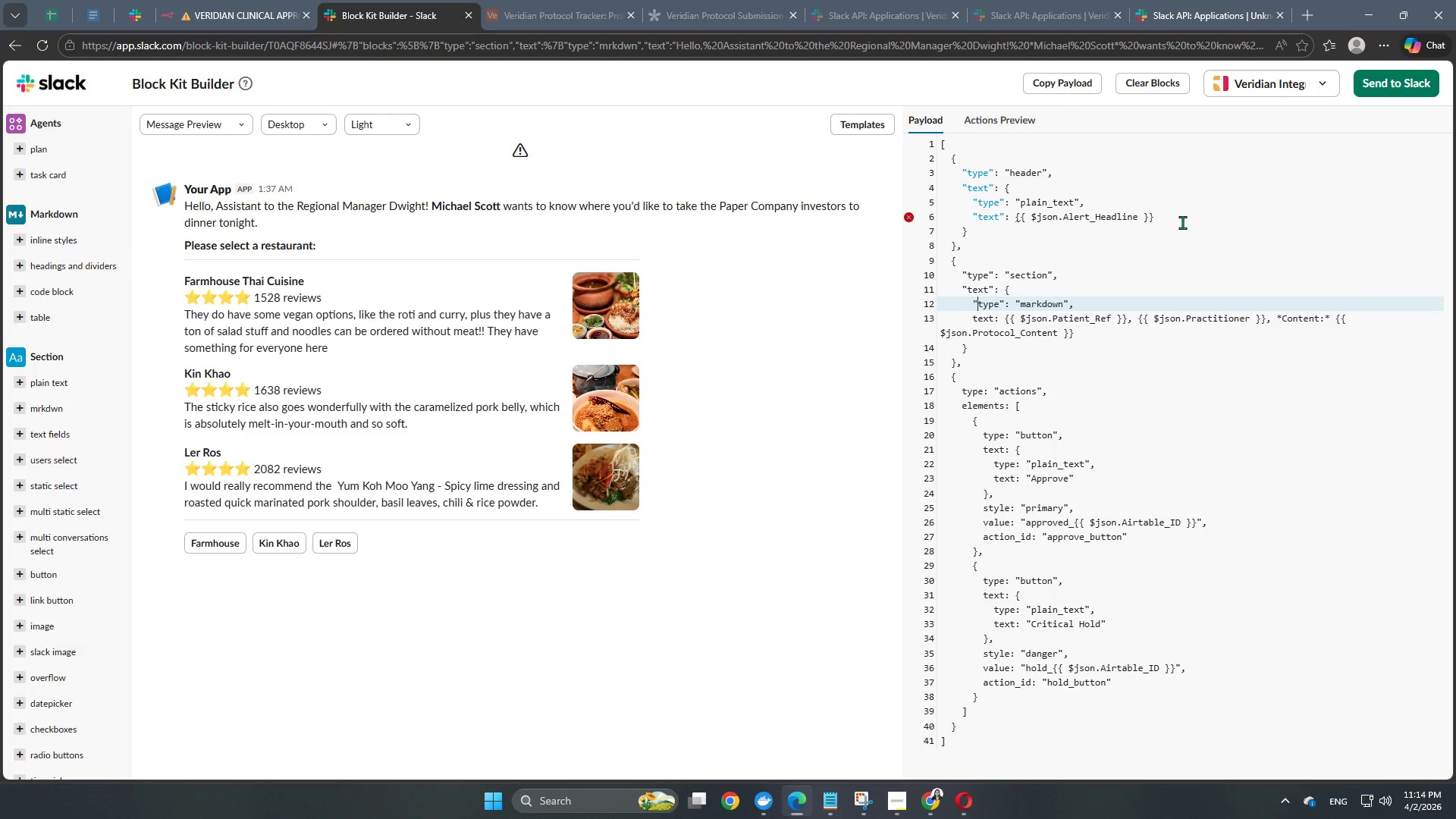 
key(Shift+Quote)
 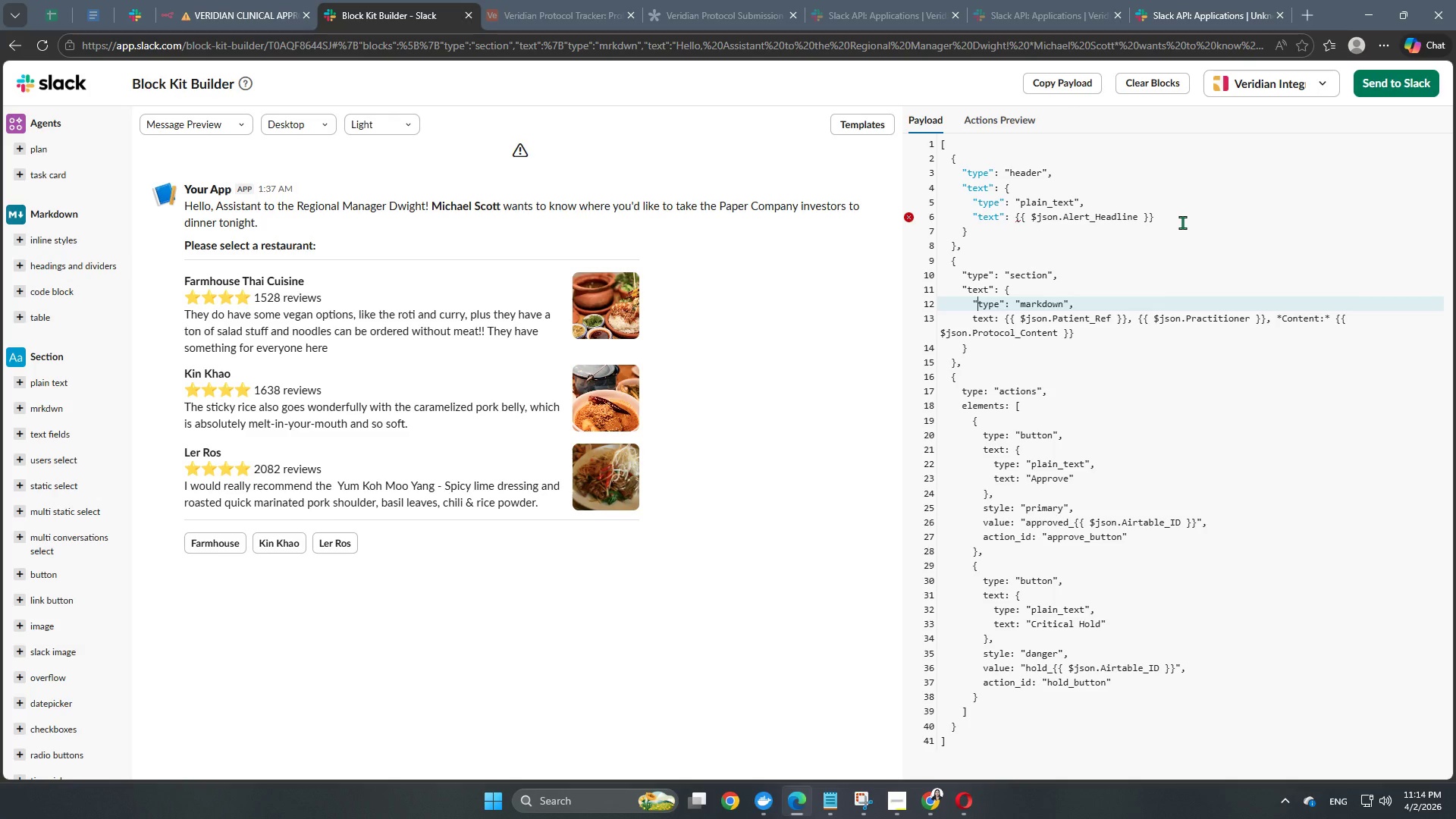 
key(ArrowDown)
 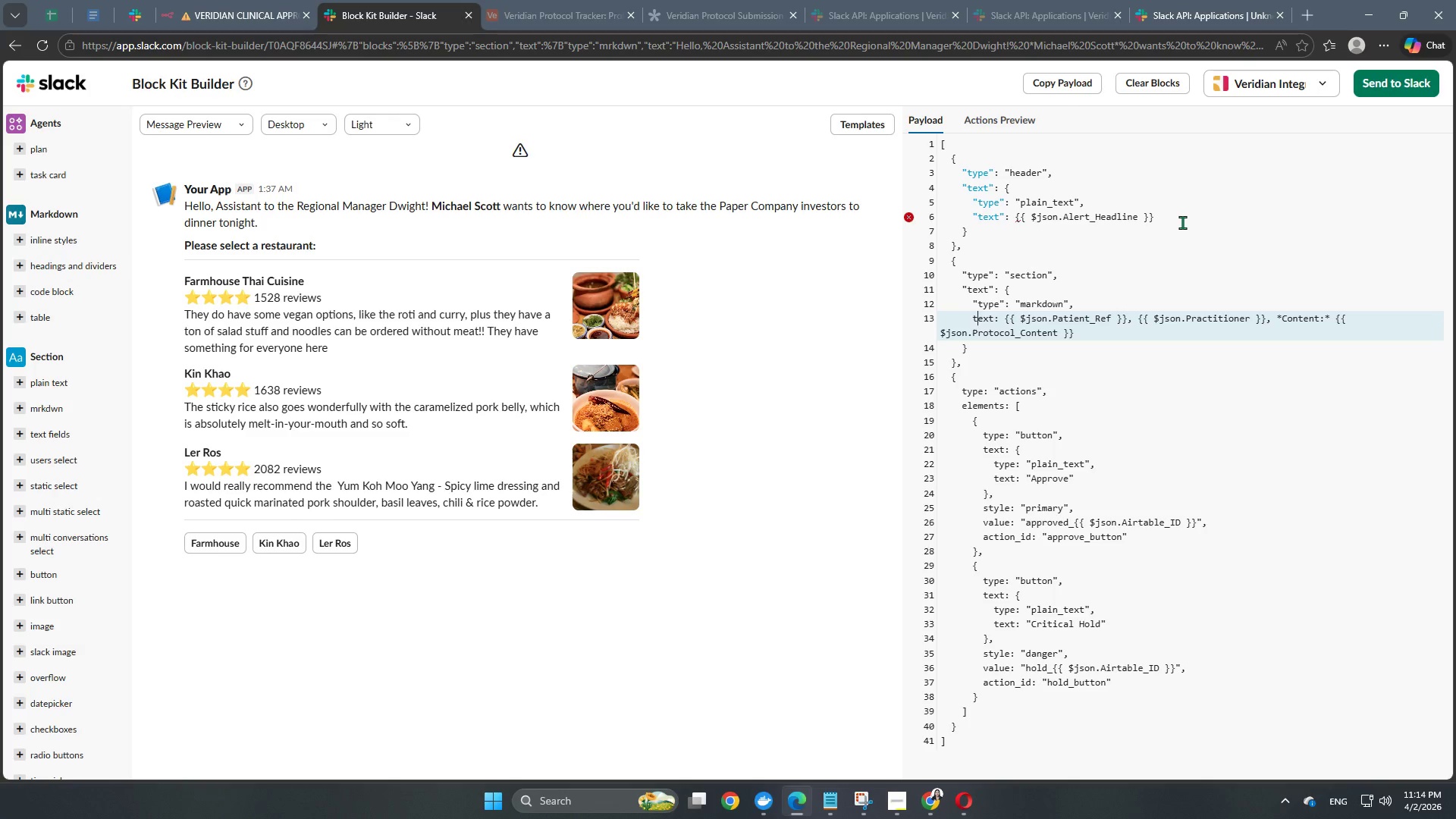 
key(ArrowLeft)
 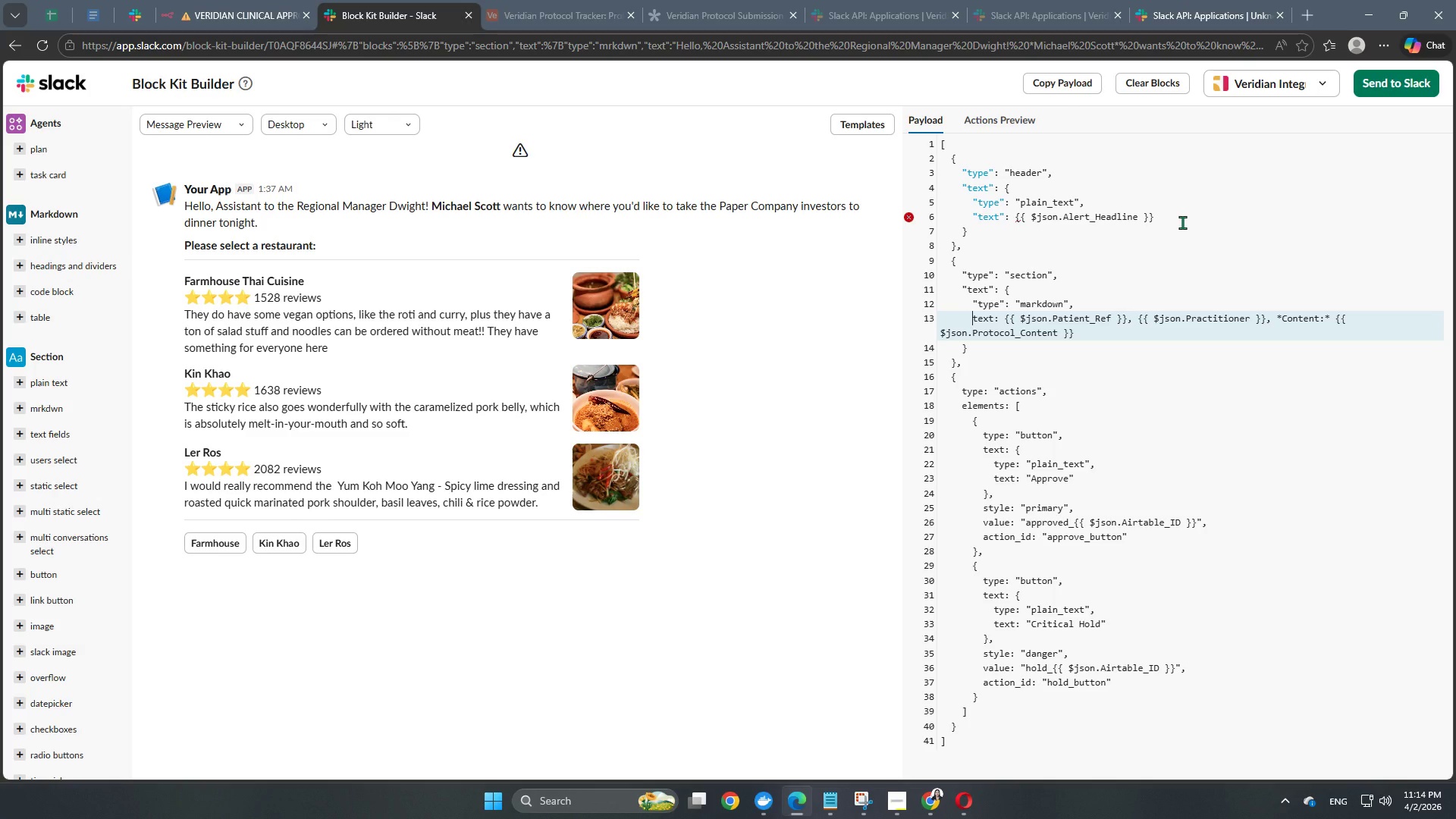 
key(Shift+Quote)
 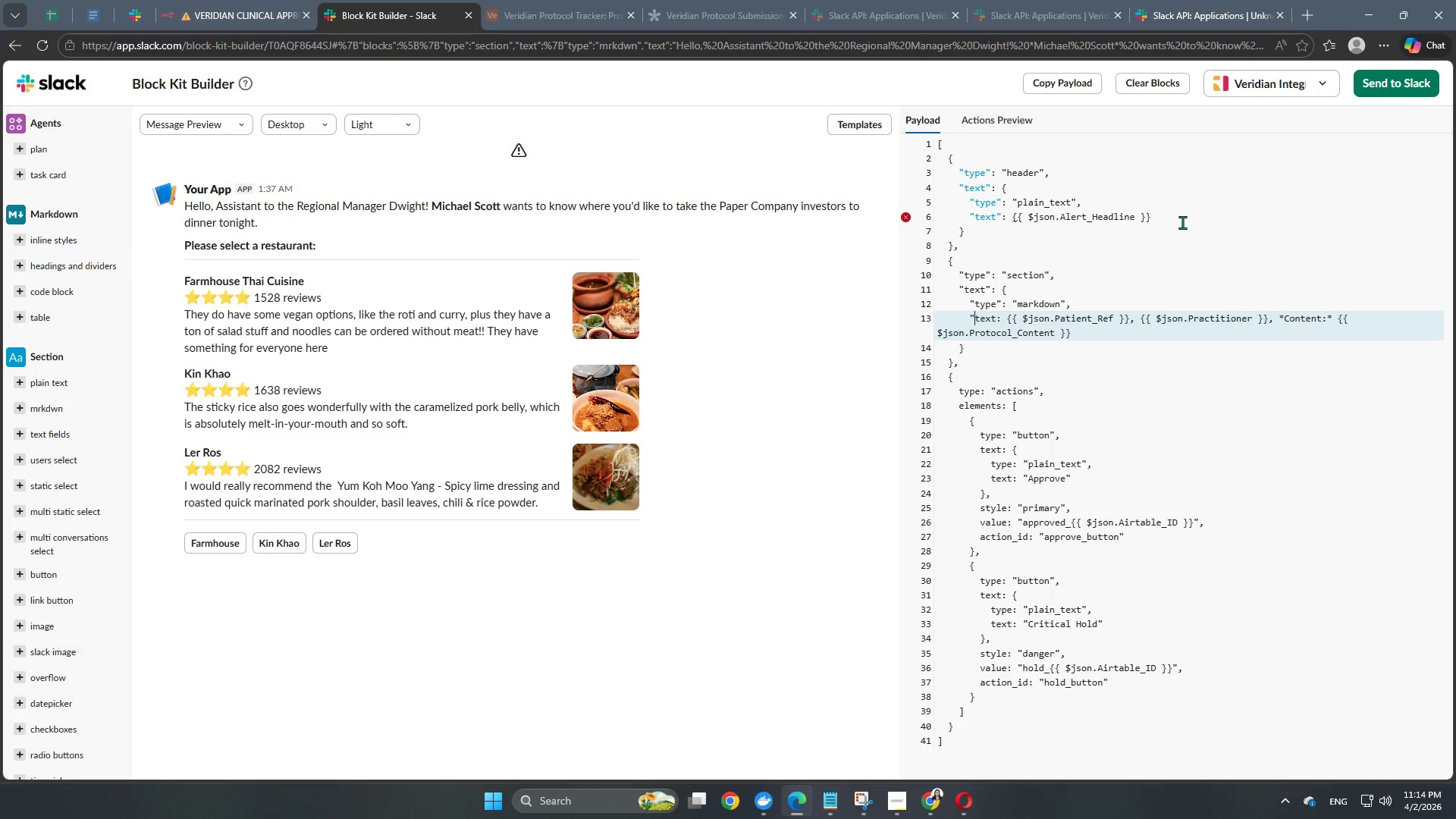 
key(ArrowRight)
 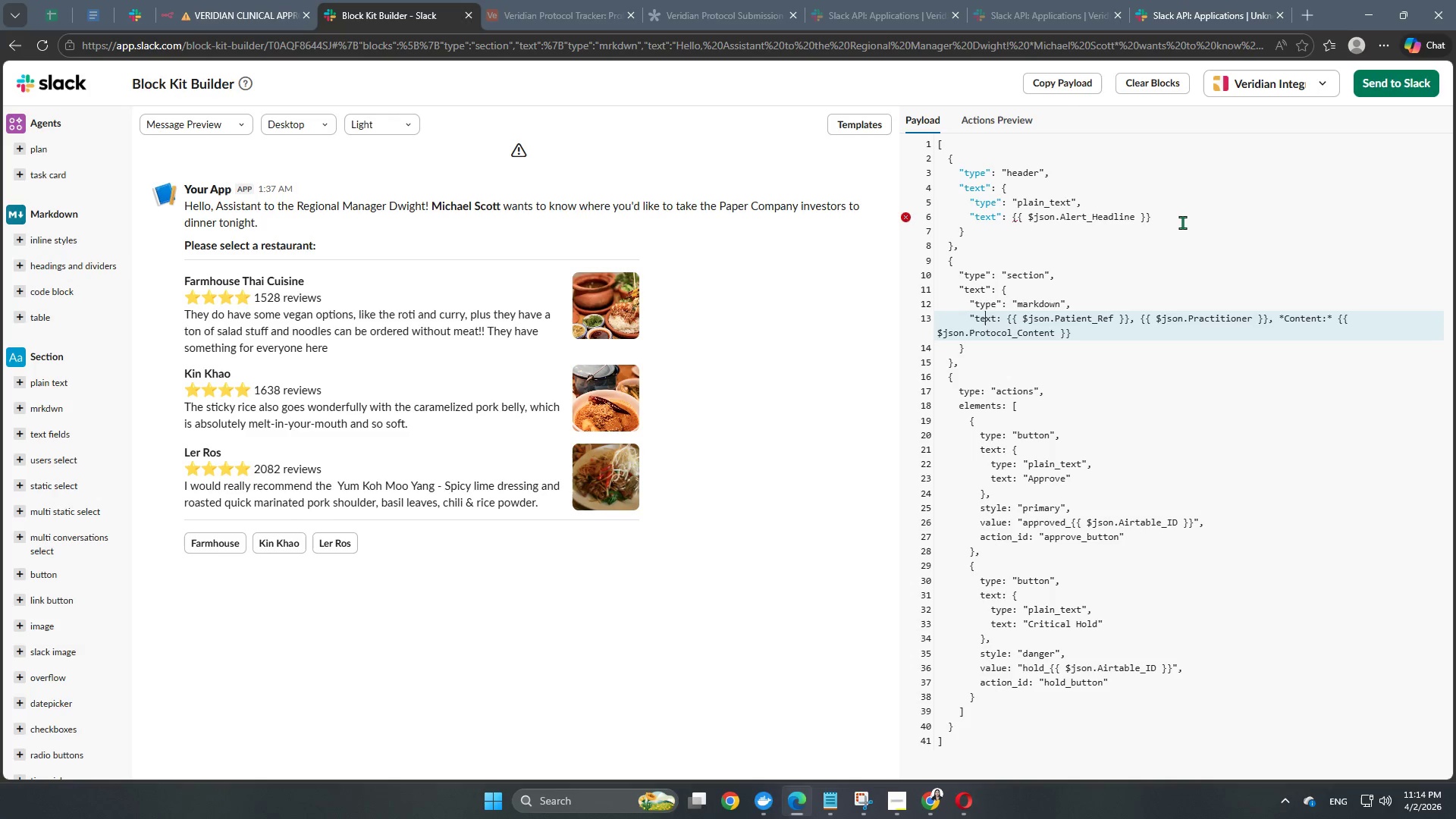 
key(ArrowRight)
 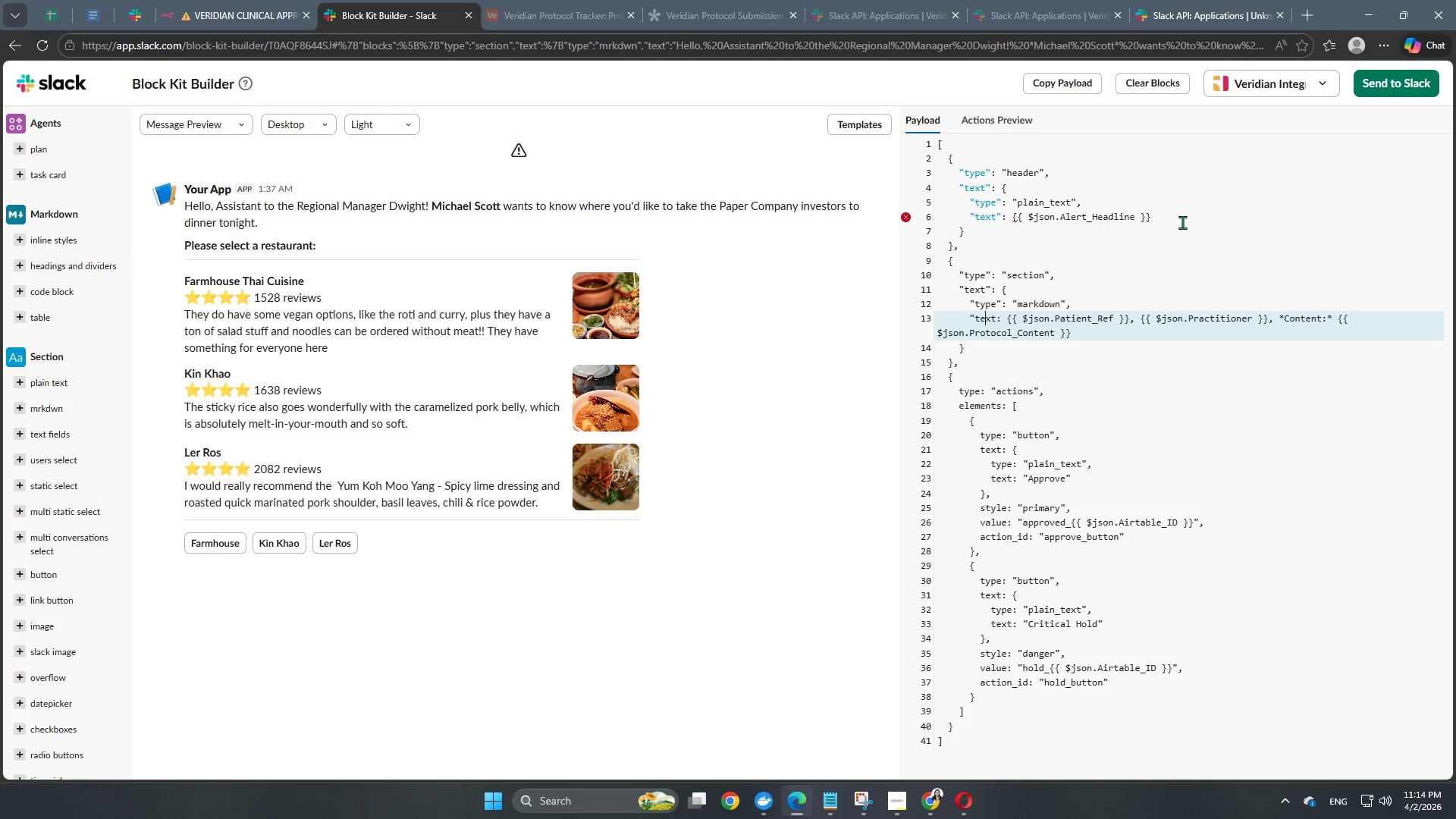 
key(ArrowRight)
 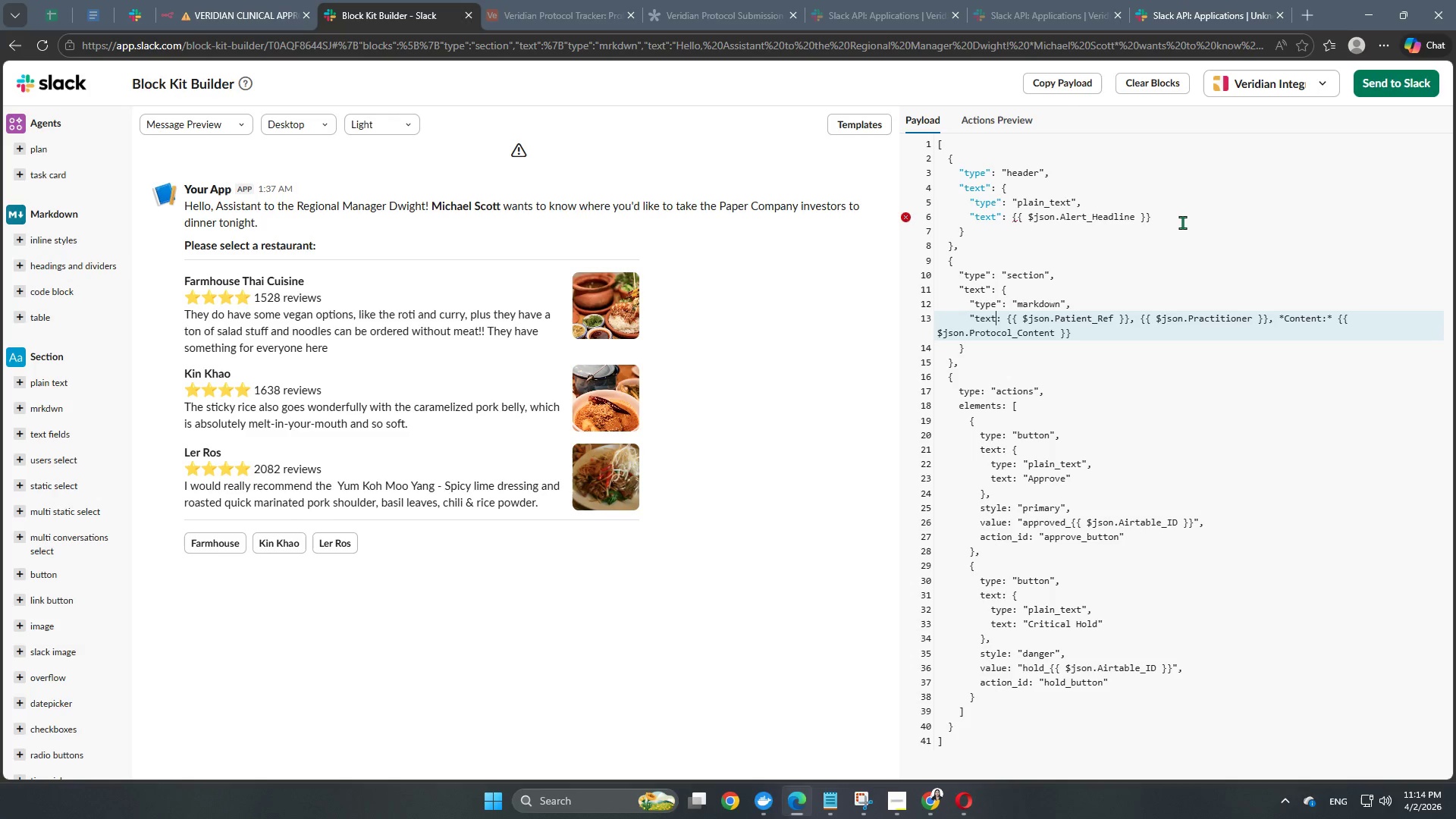 
key(ArrowRight)
 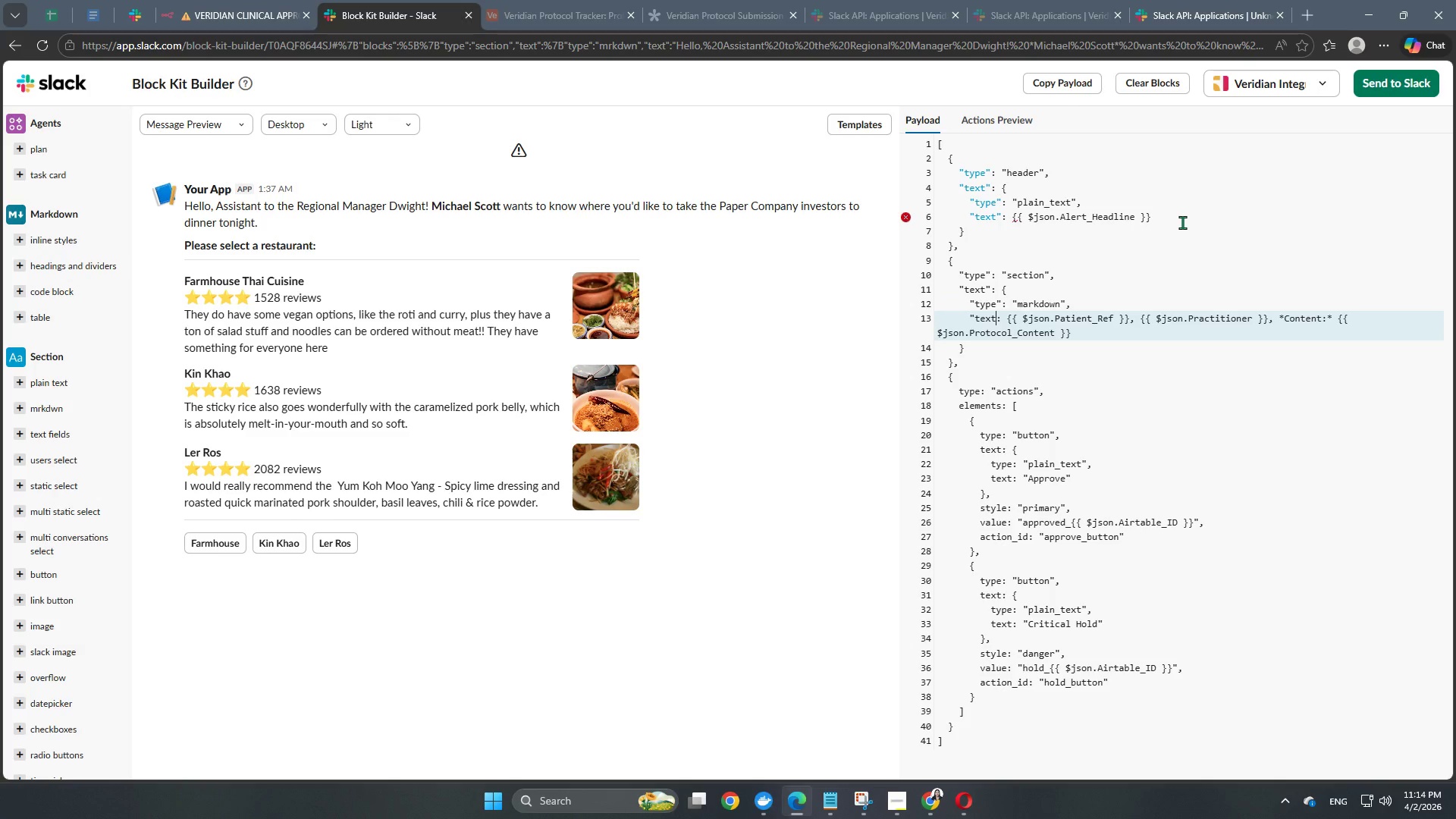 
key(Shift+ShiftRight)
 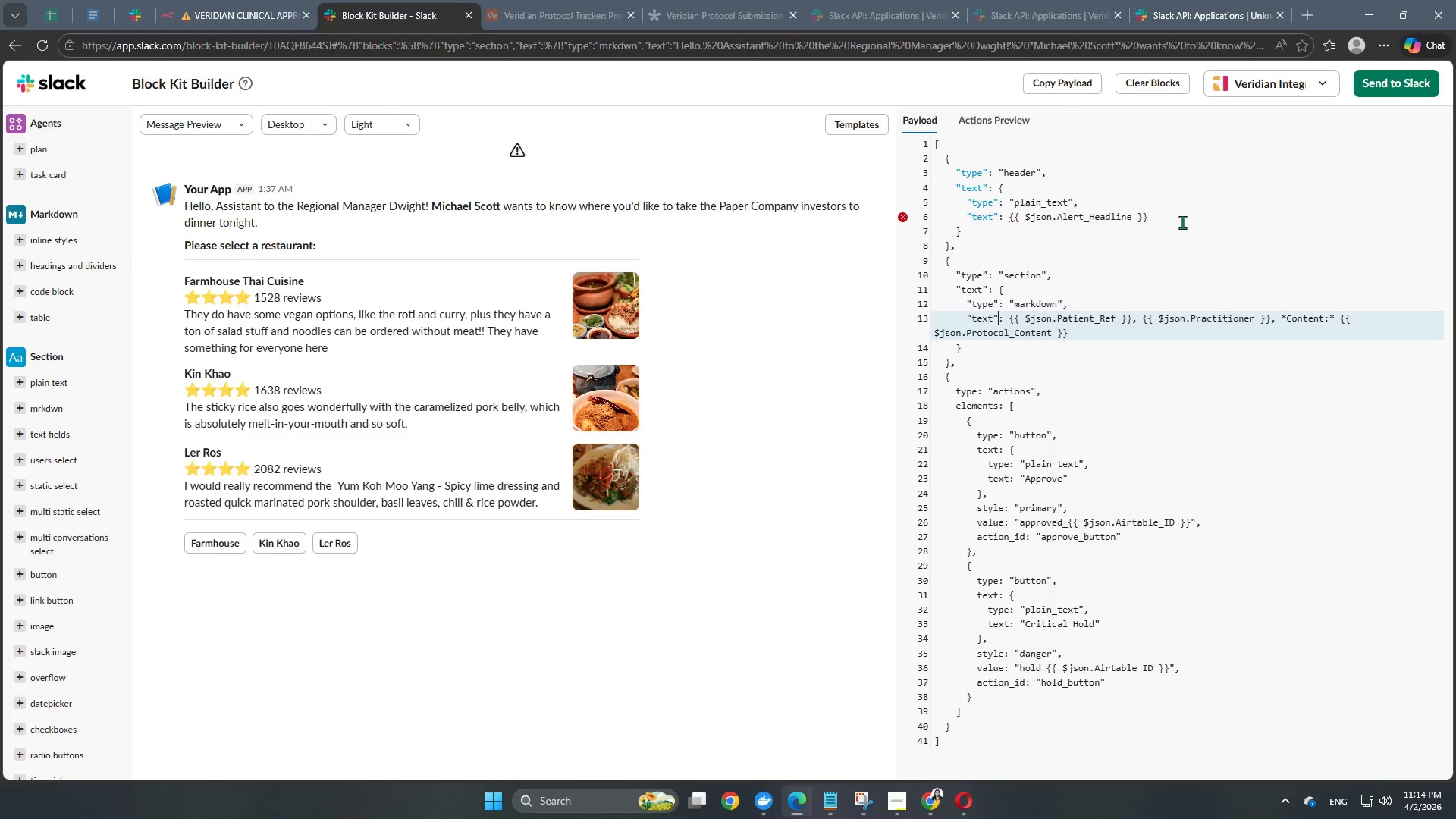 
key(Shift+Quote)
 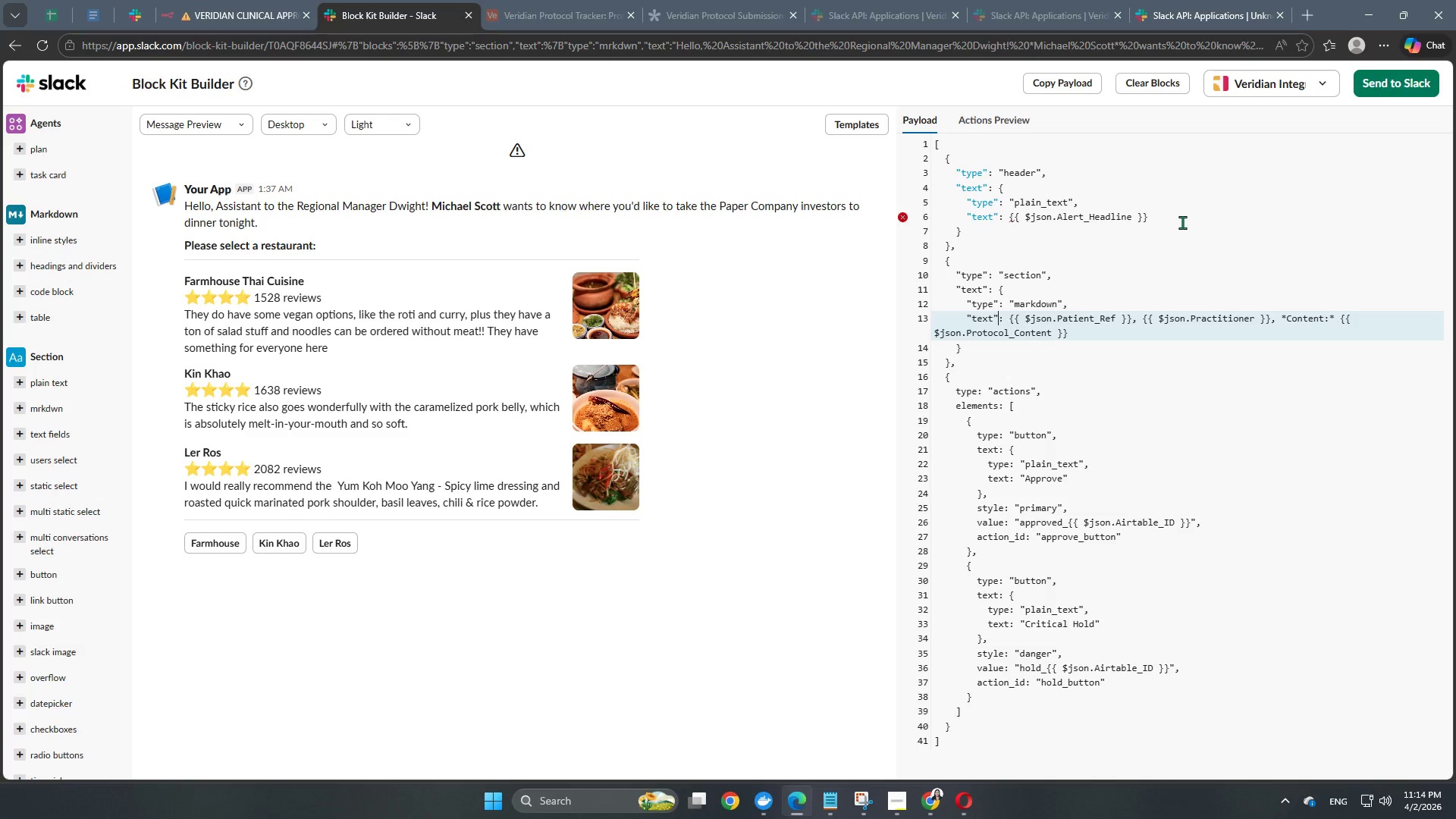 
key(ArrowDown)
 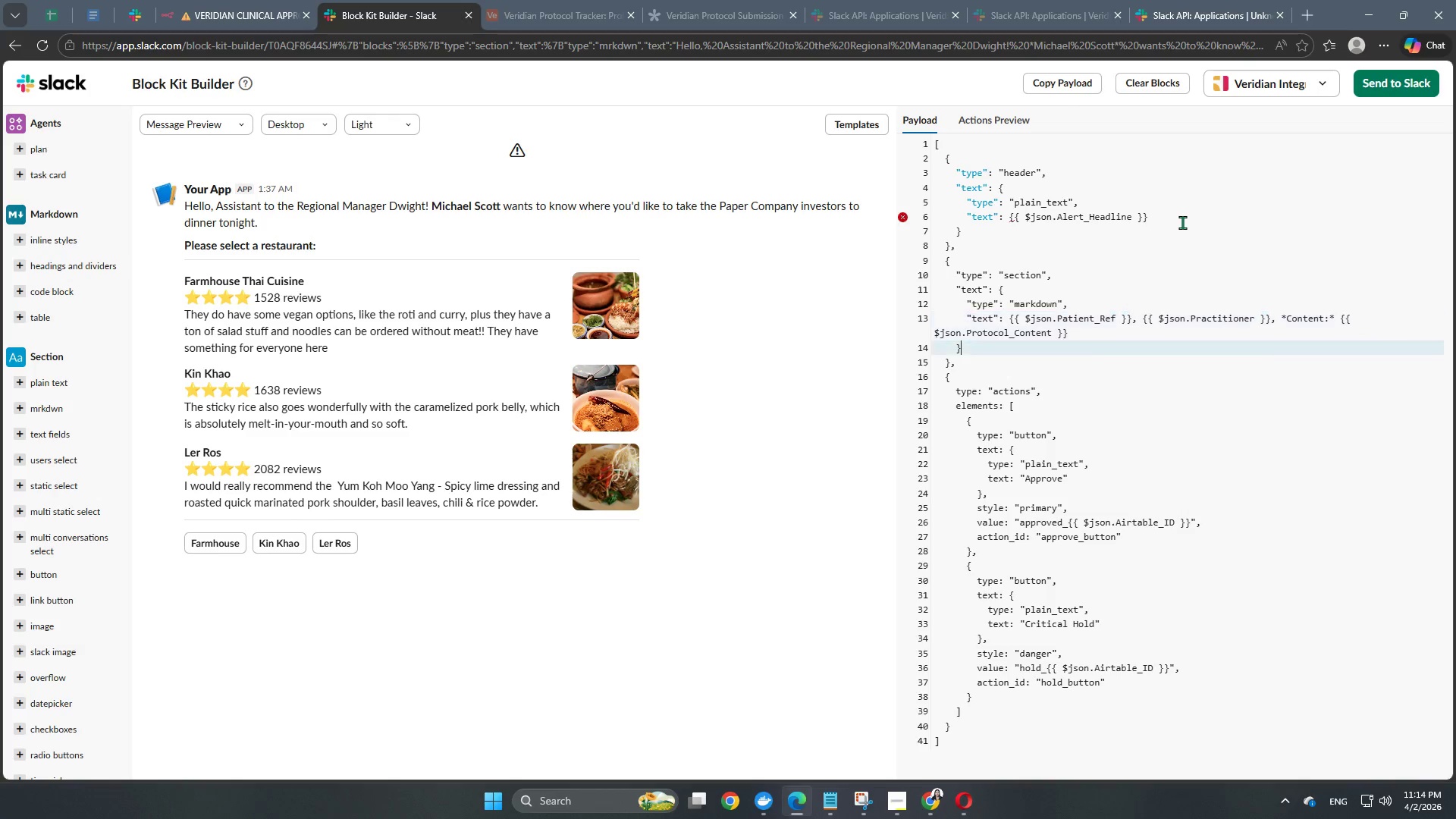 
key(ArrowDown)
 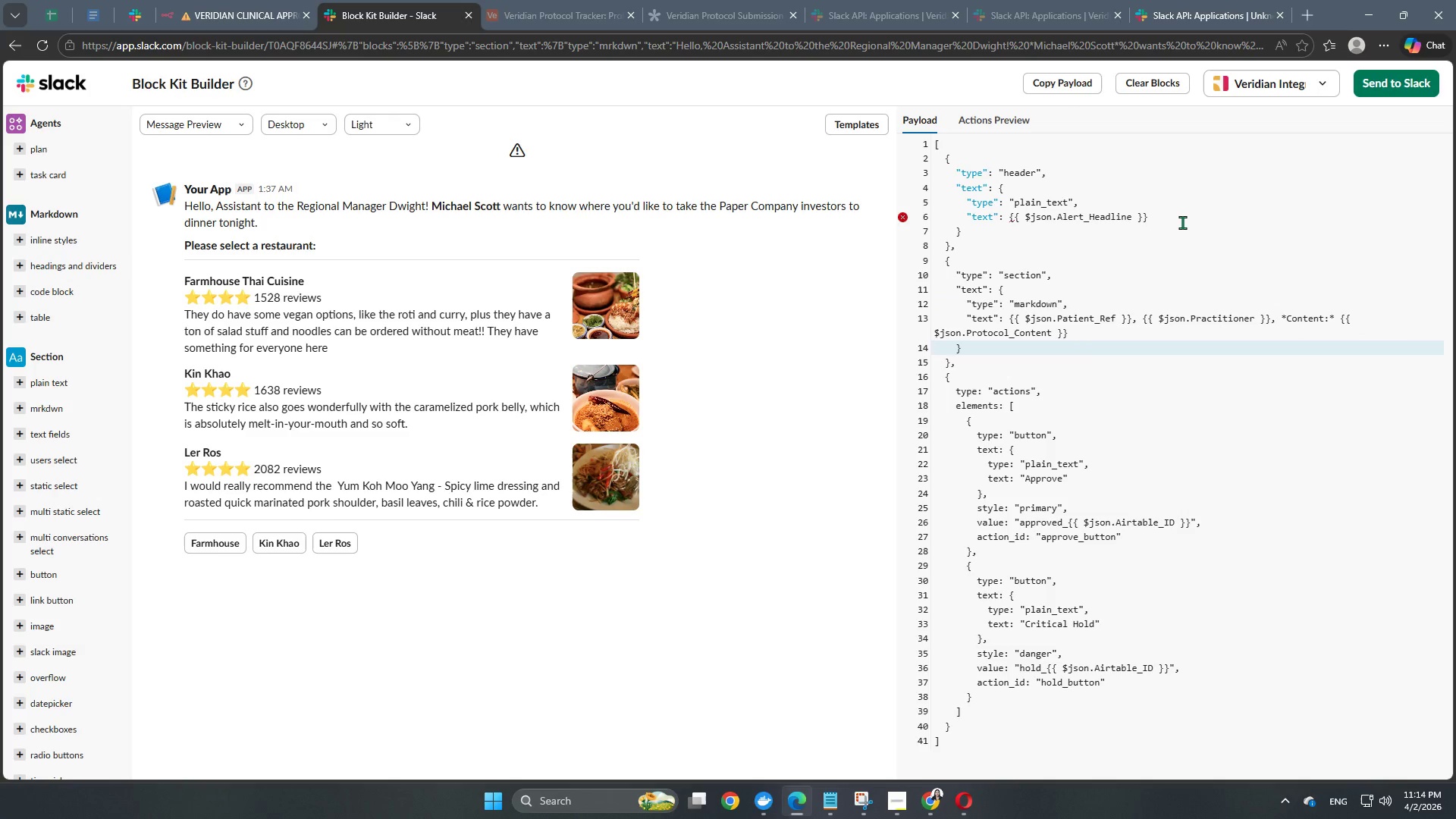 
key(ArrowDown)
 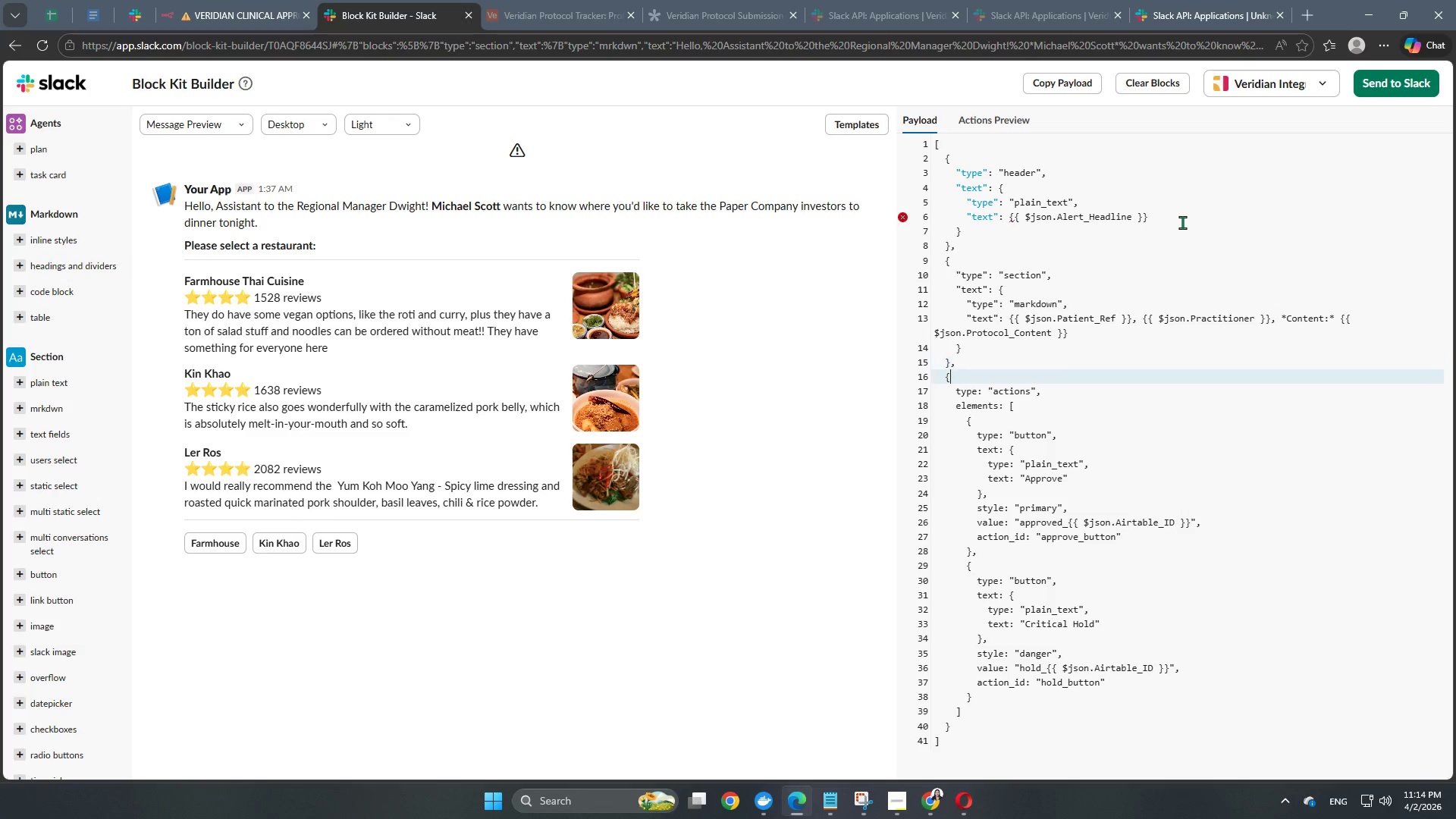 
key(ArrowDown)
 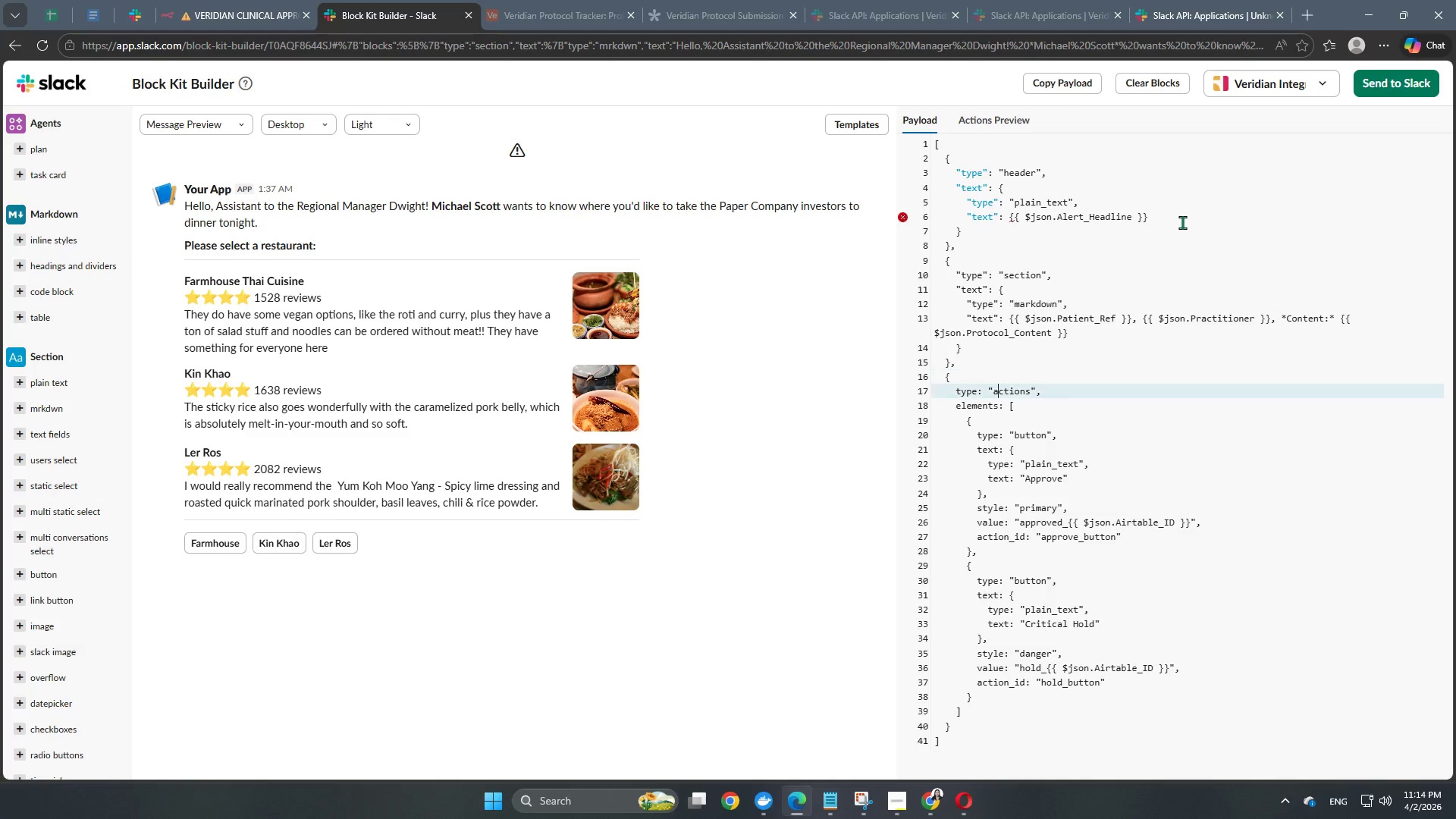 
key(ArrowDown)
 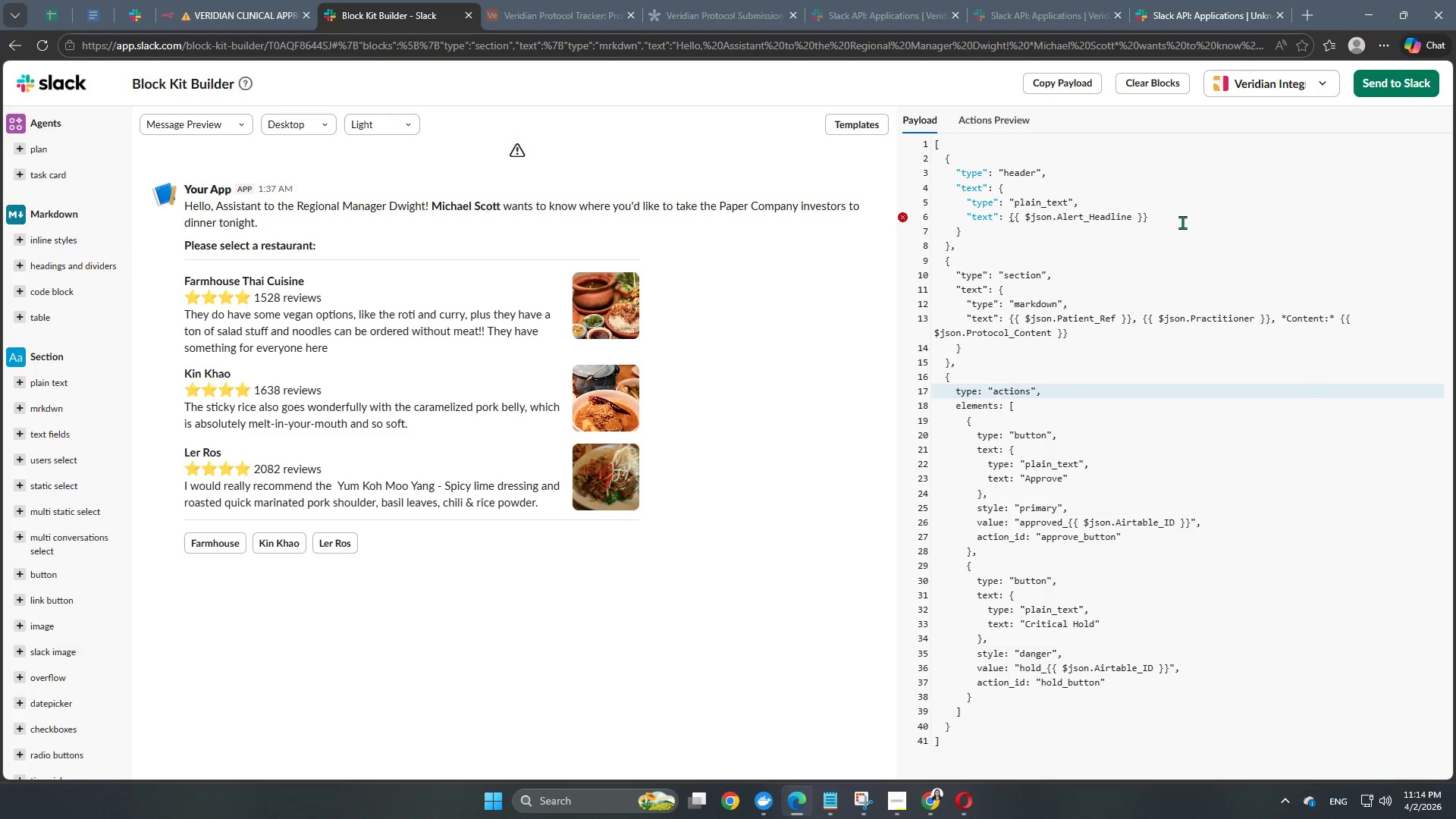 
key(ArrowLeft)
 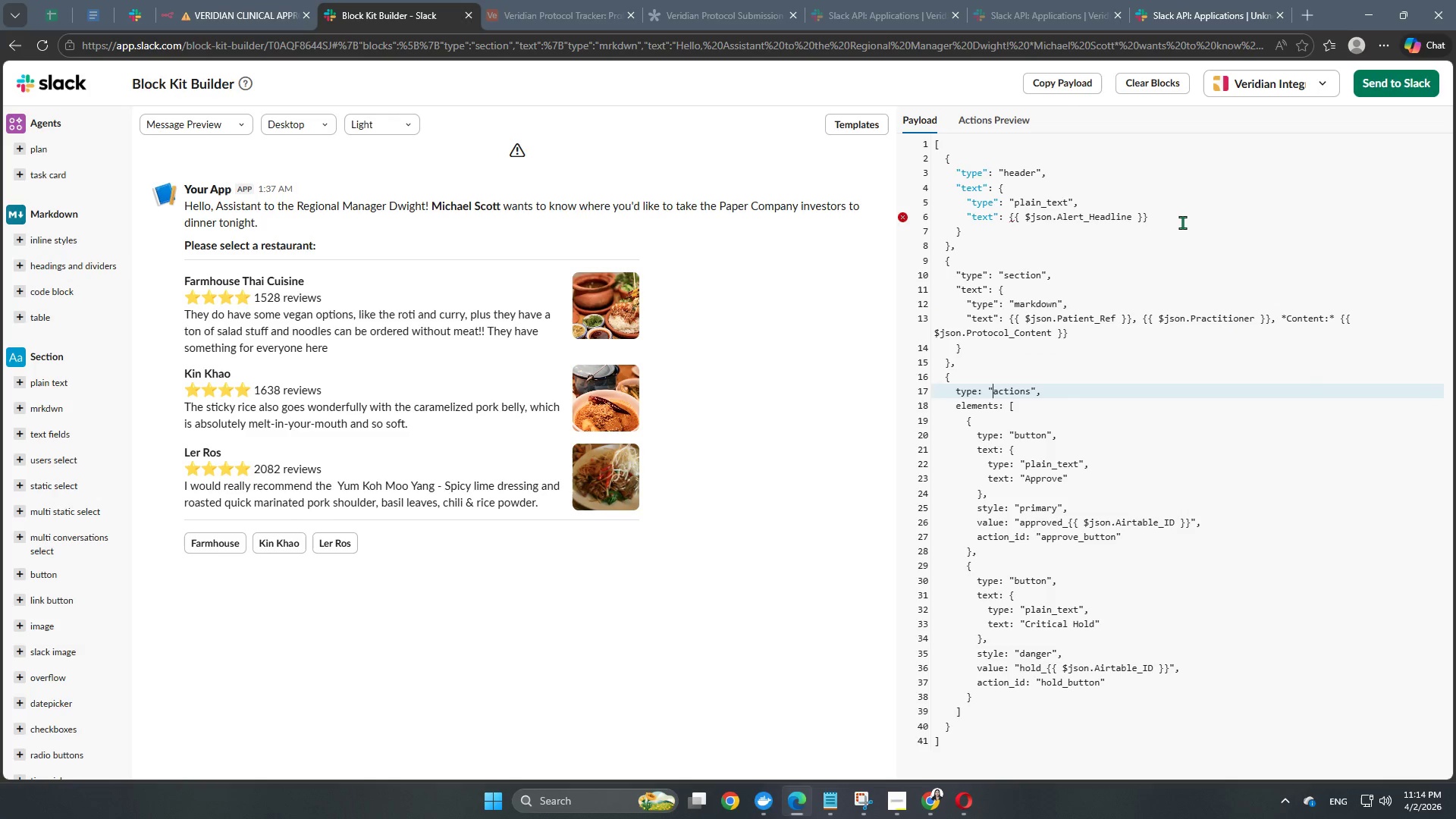 
key(ArrowLeft)
 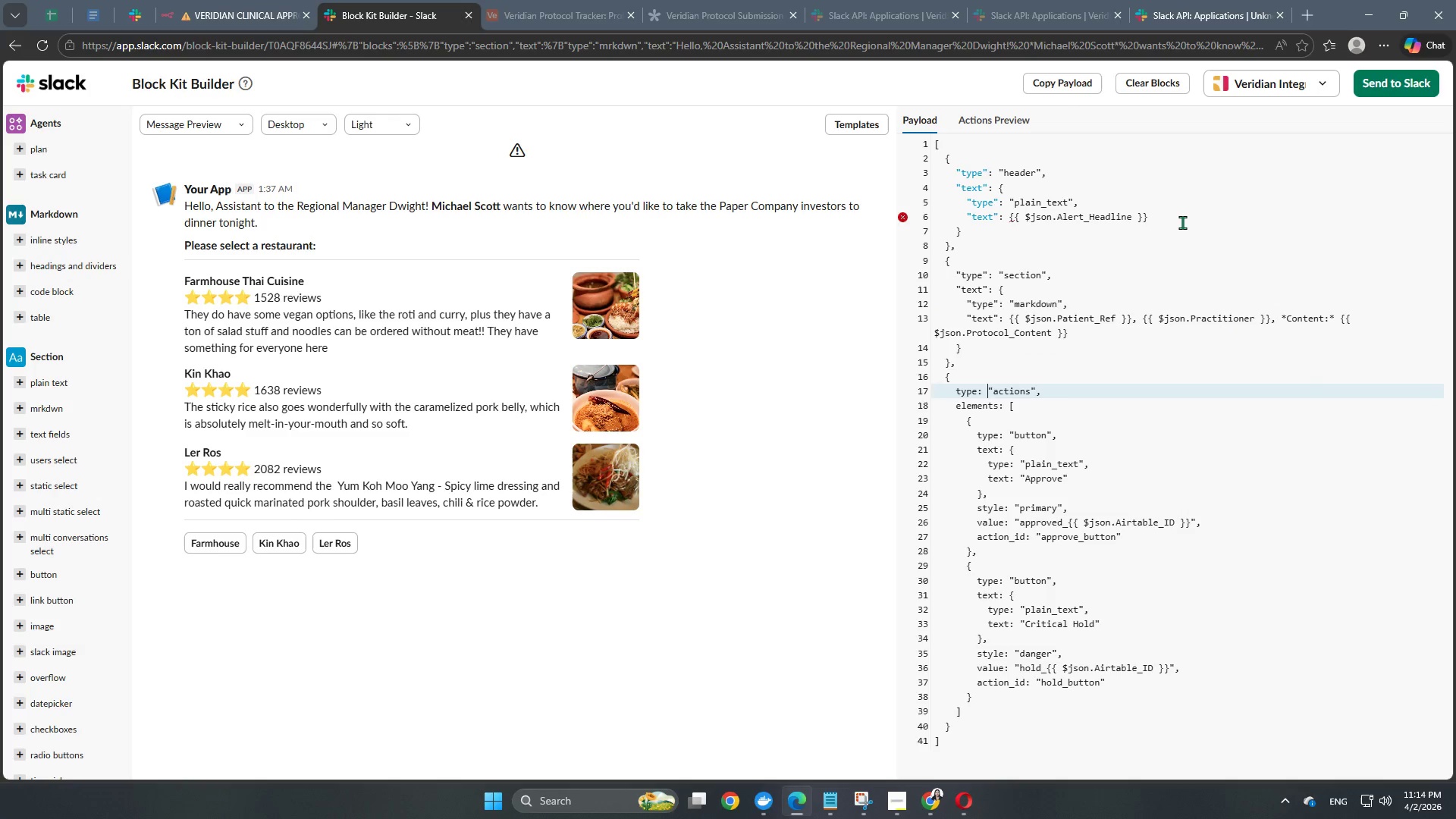 
key(ArrowLeft)
 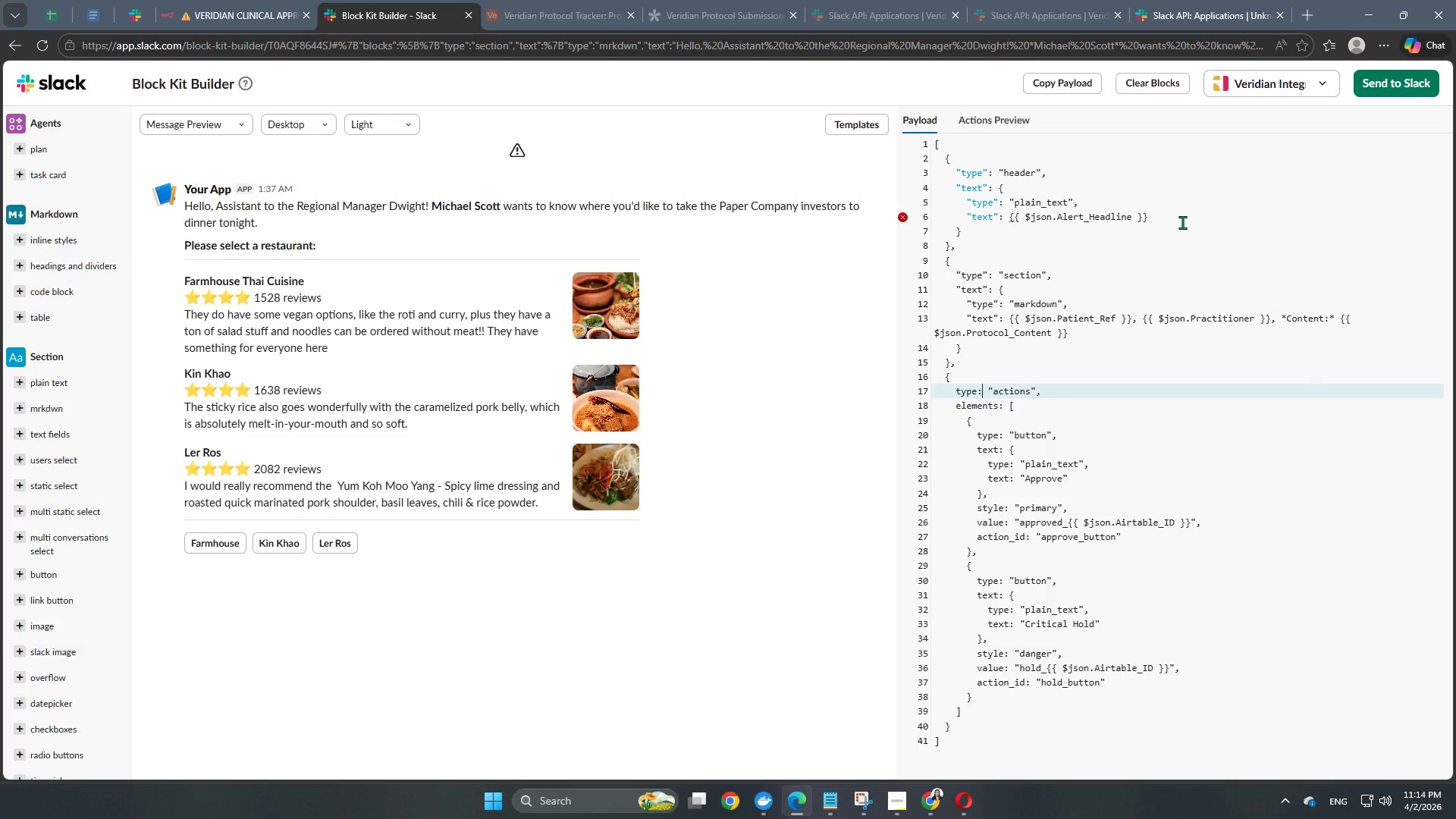 
key(ArrowLeft)
 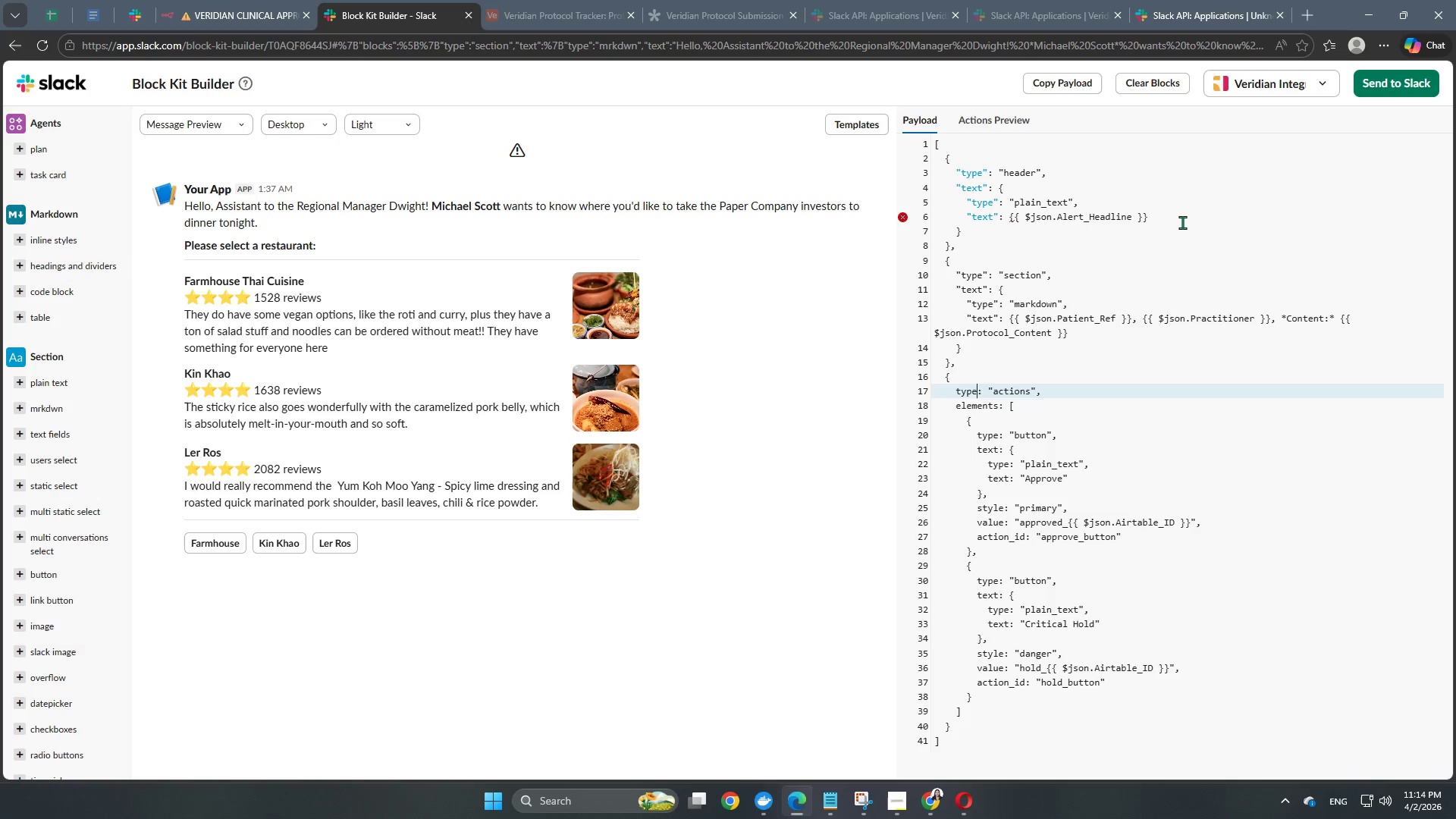 
key(Shift+Quote)
 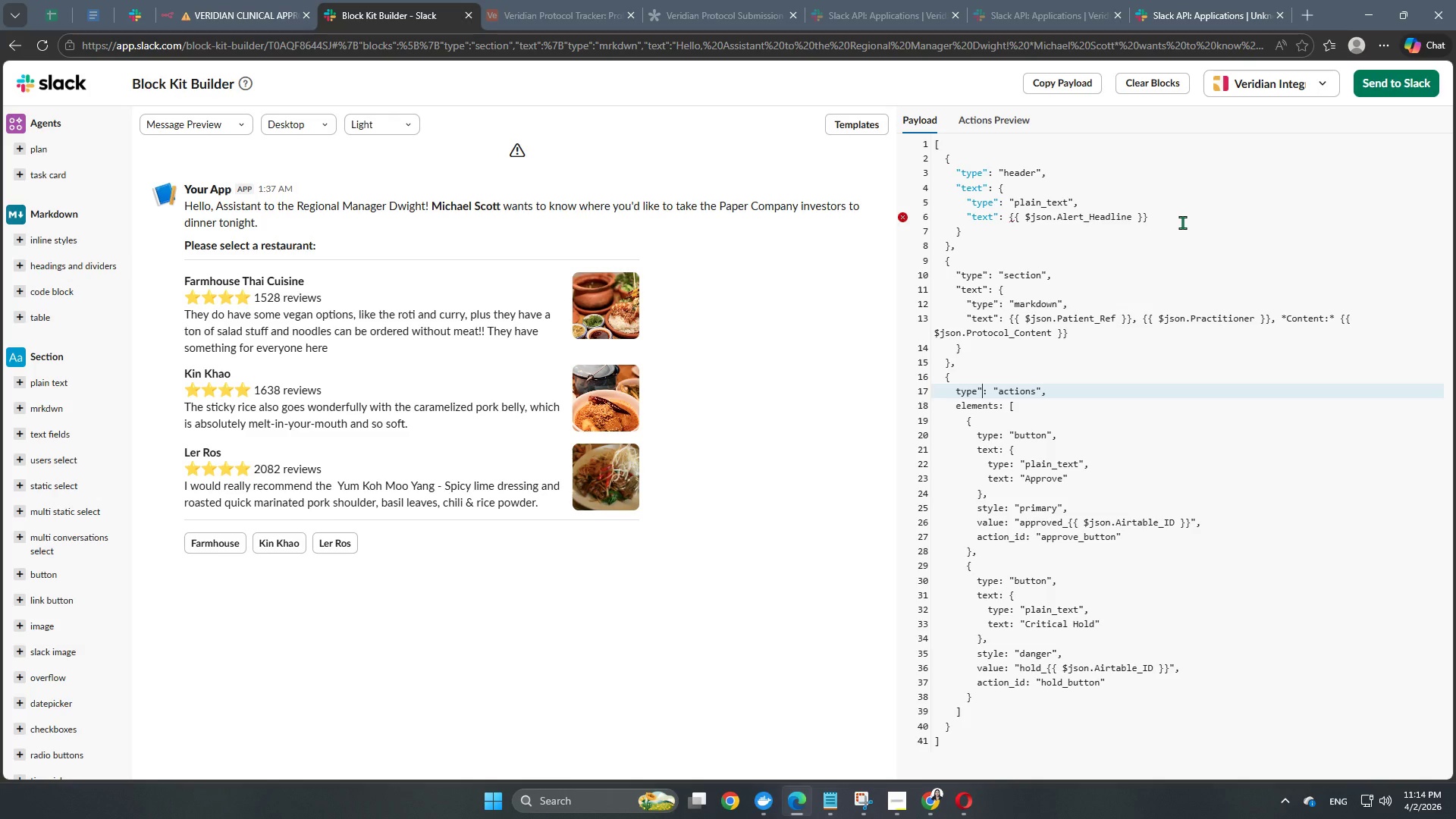 
key(ArrowLeft)
 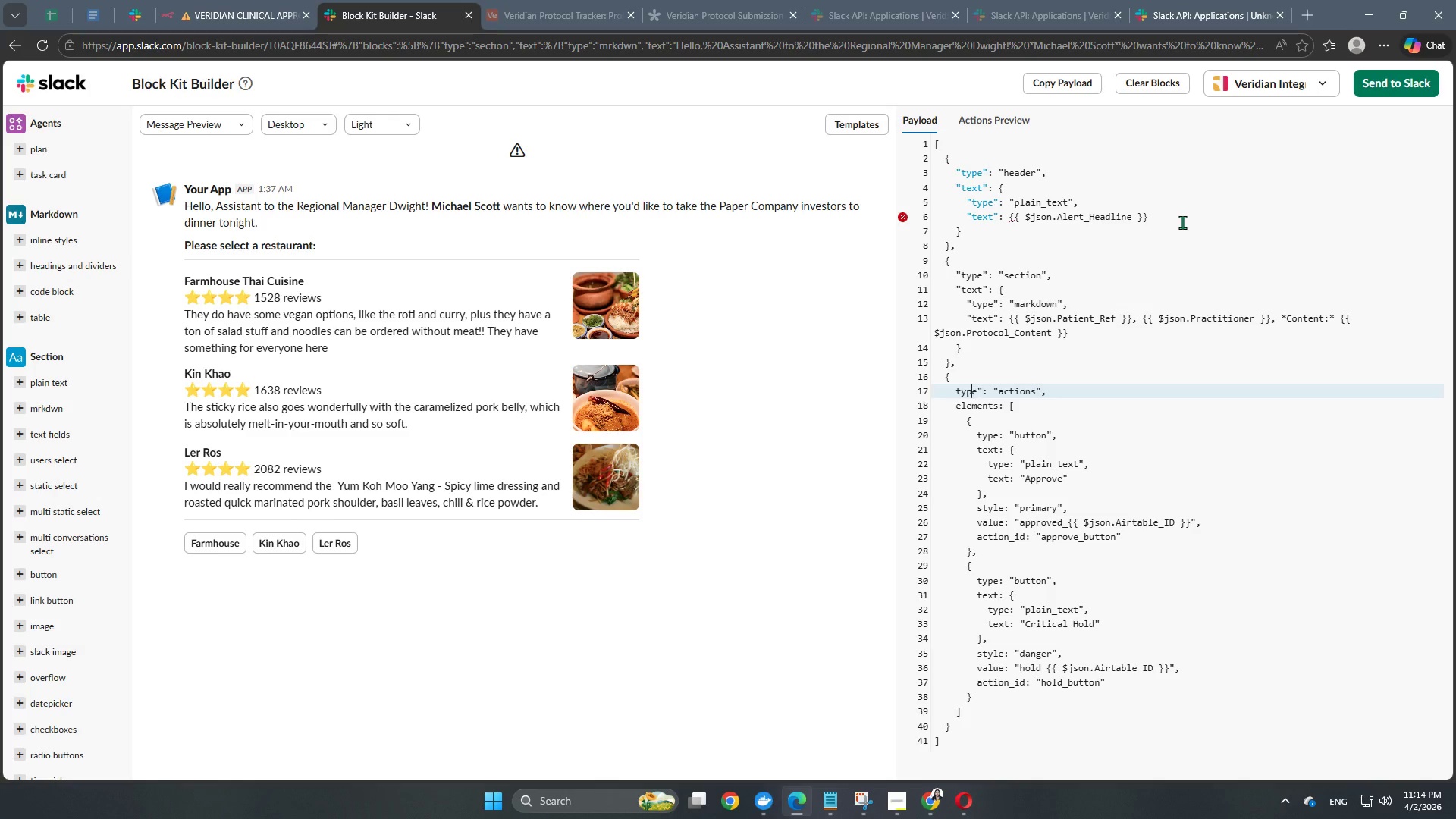 
key(ArrowLeft)
 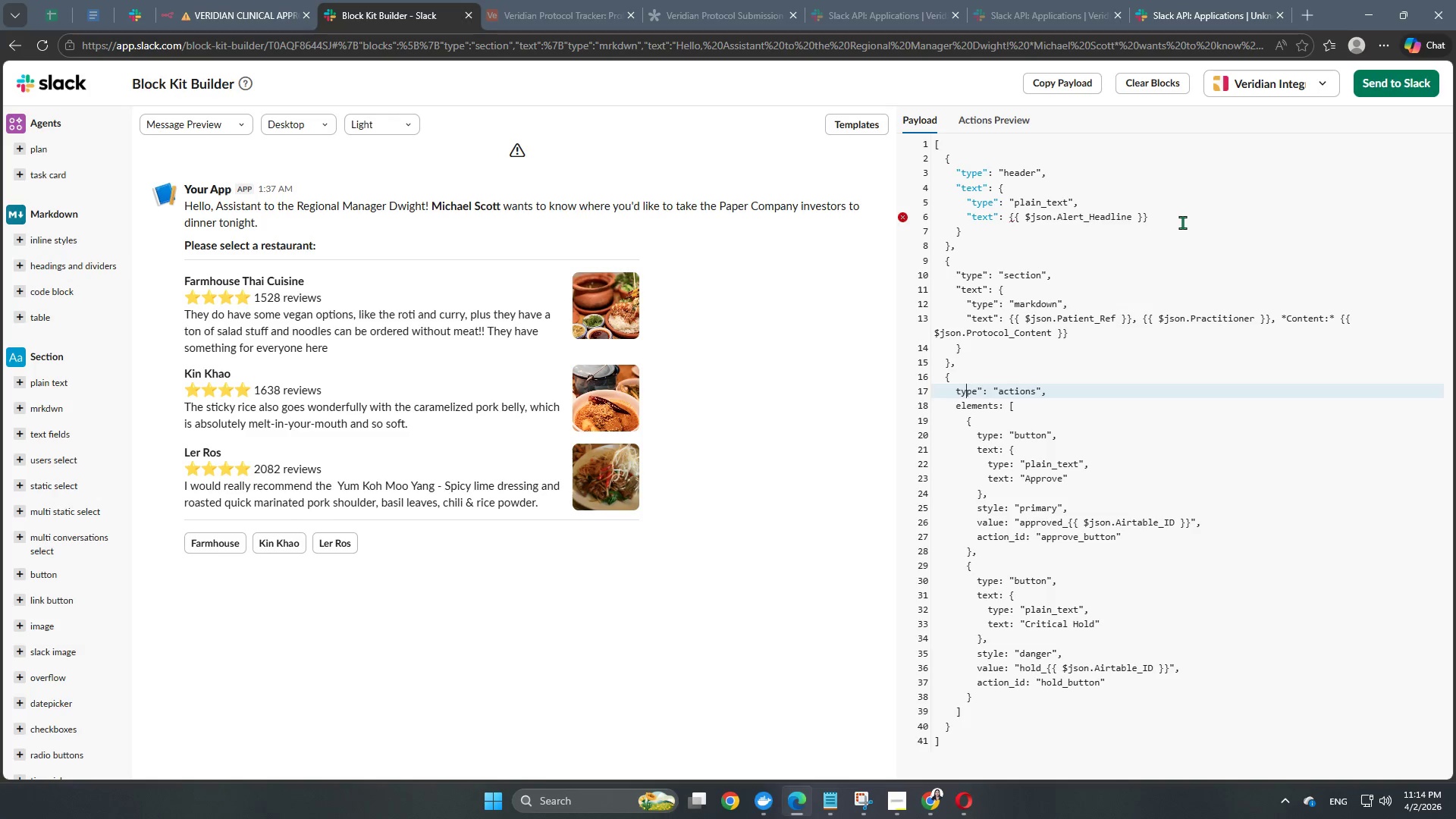 
key(ArrowLeft)
 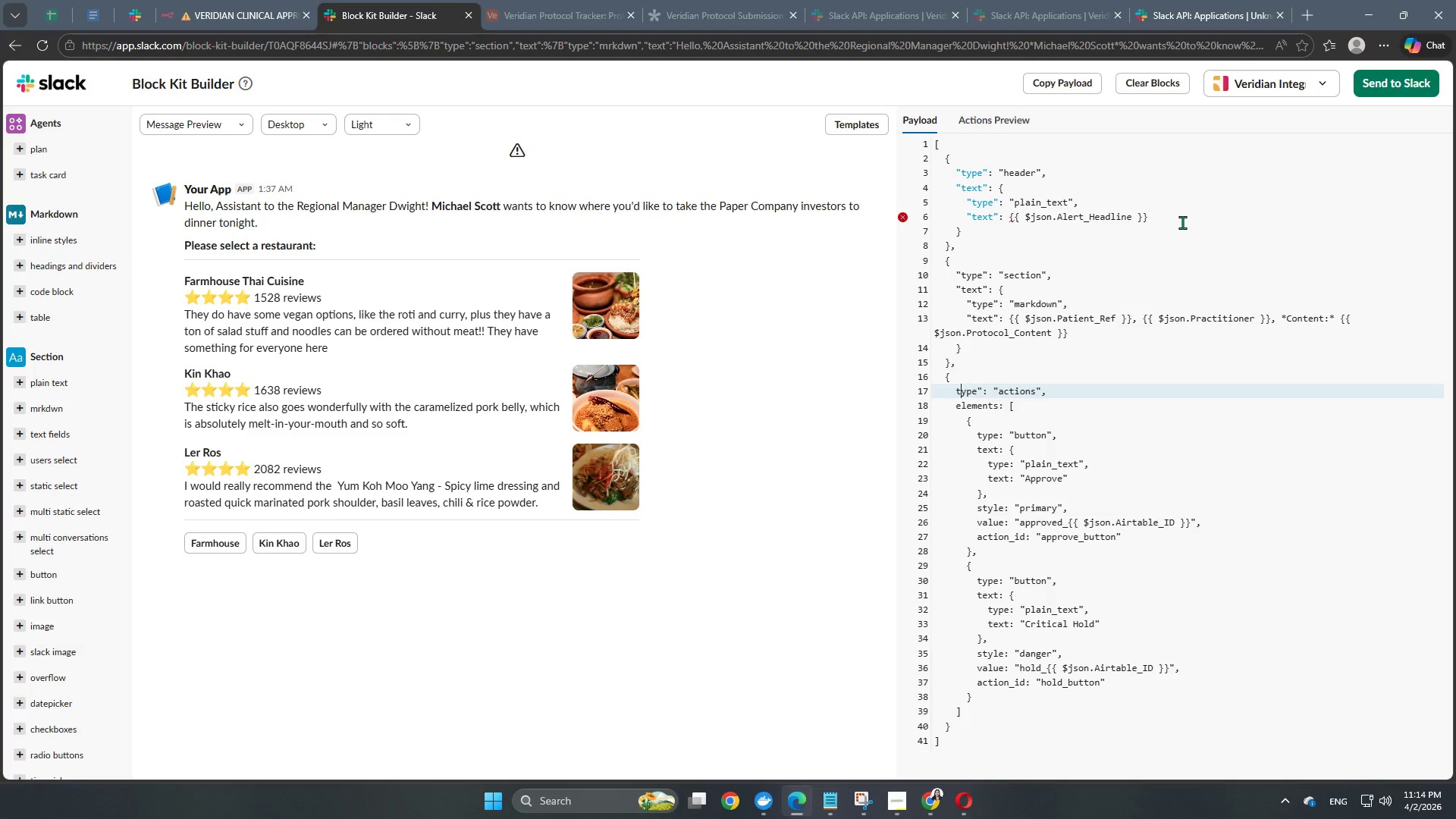 
key(ArrowLeft)
 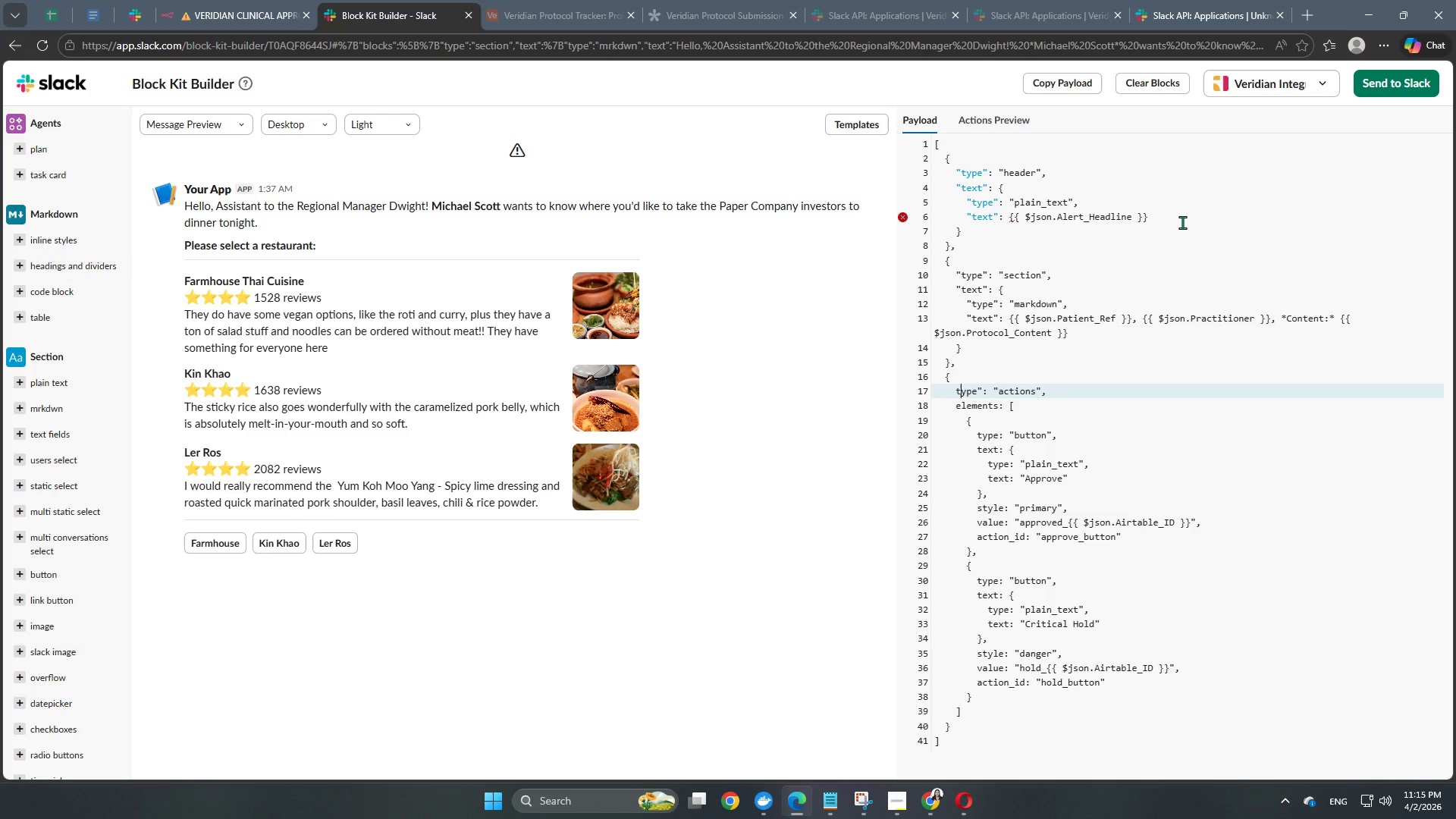 
key(ArrowLeft)
 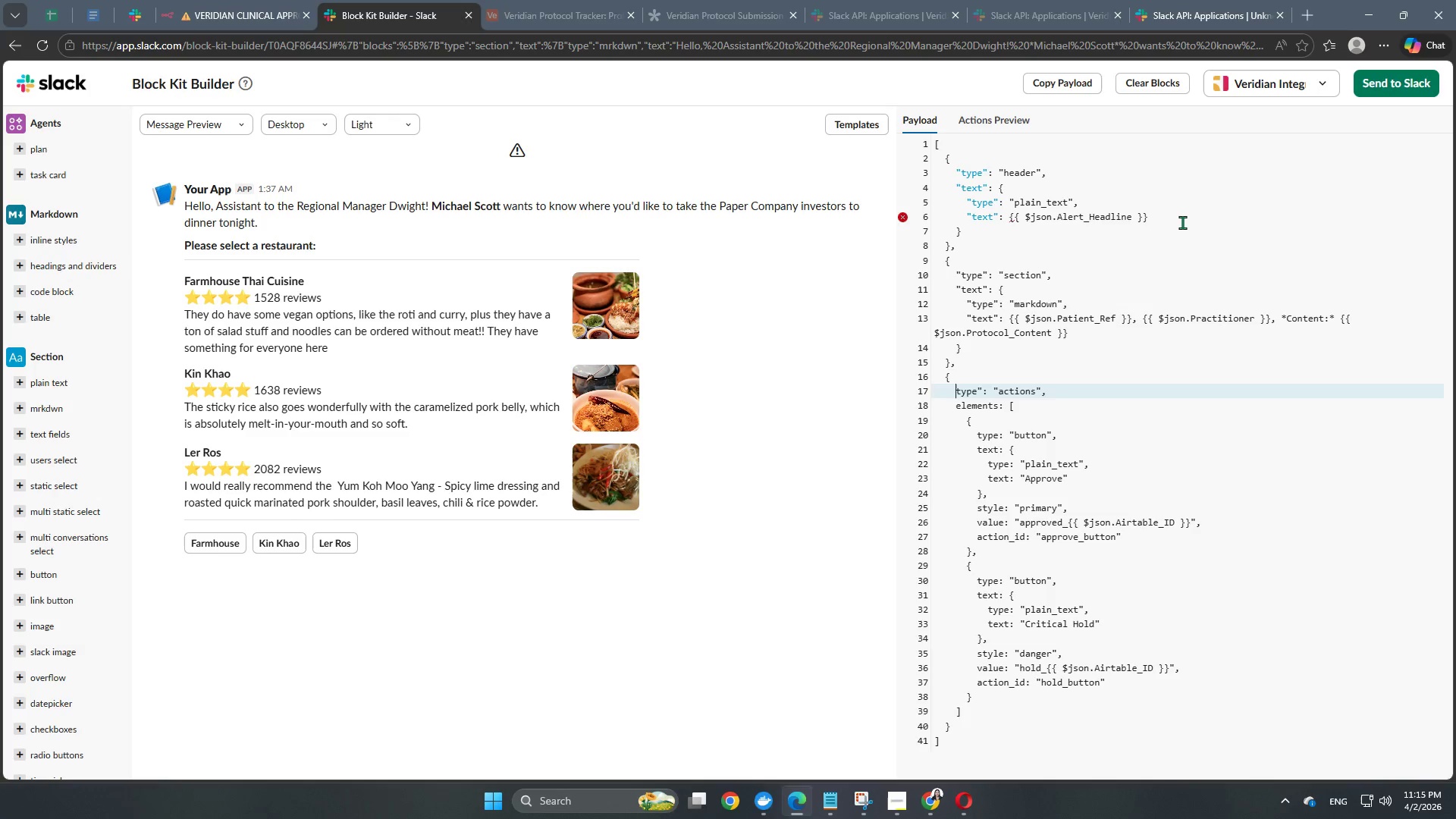 
key(Shift+Quote)
 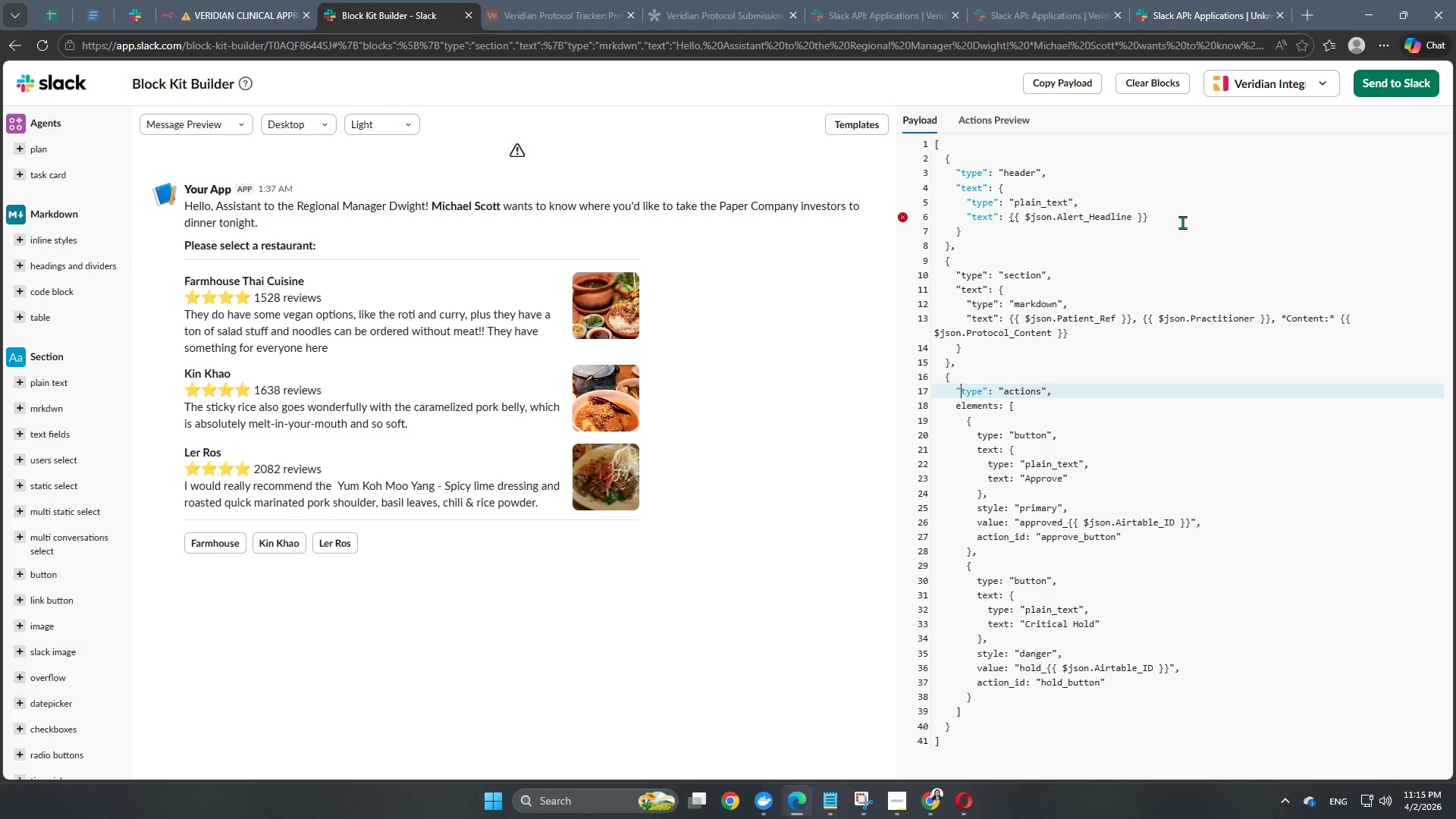 
key(ArrowDown)
 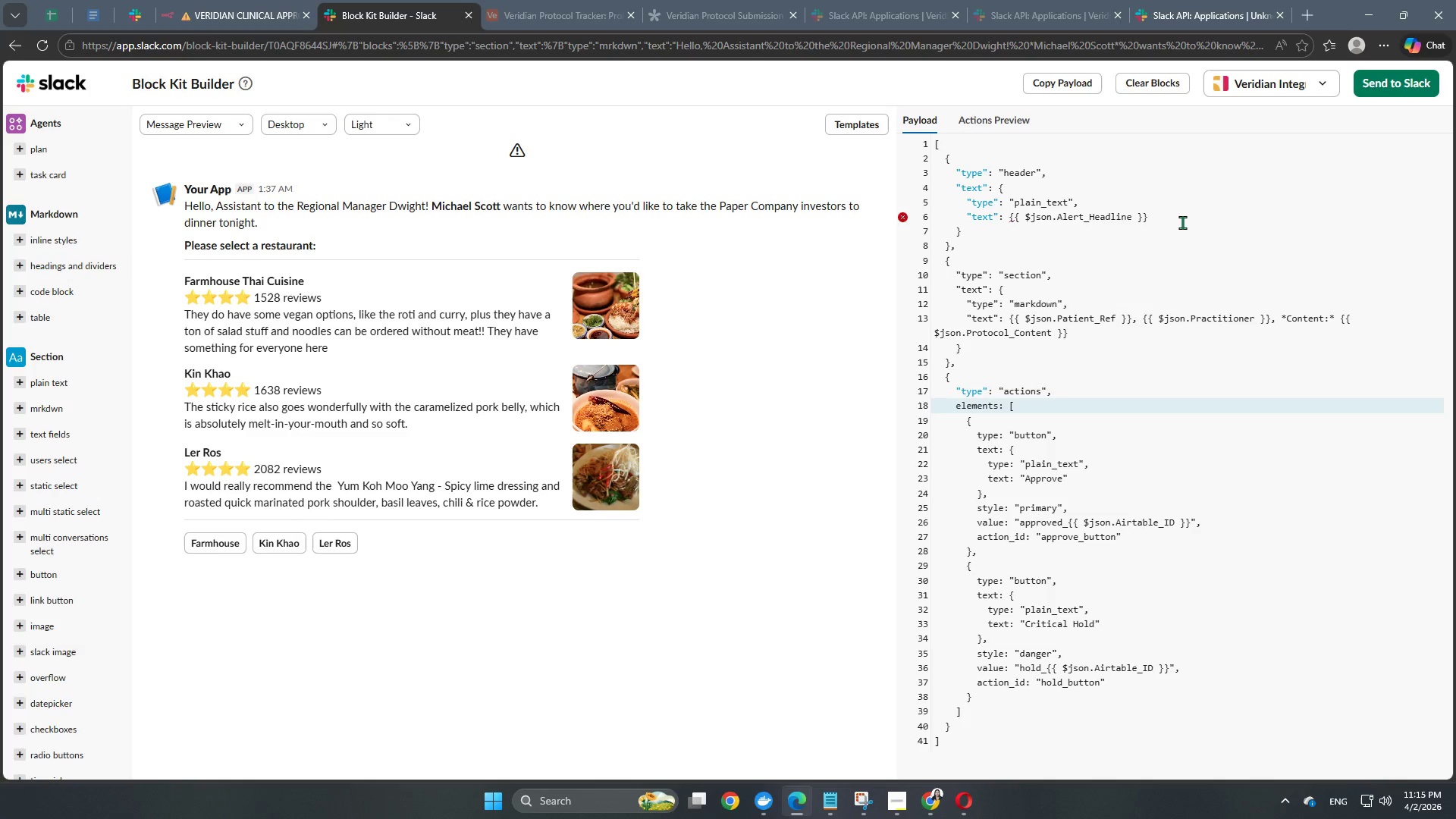 
key(ArrowLeft)
 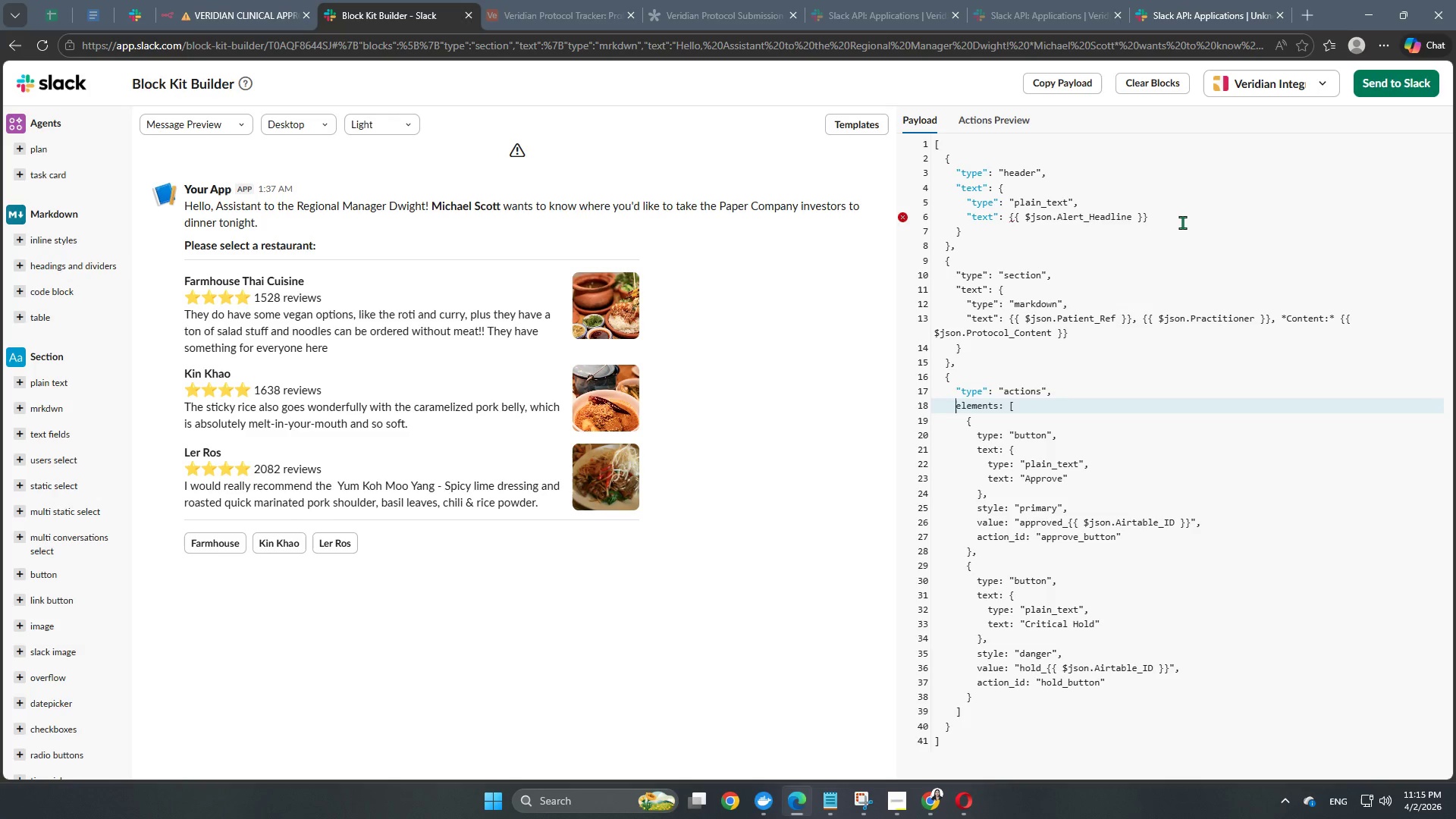 
key(Shift+Quote)
 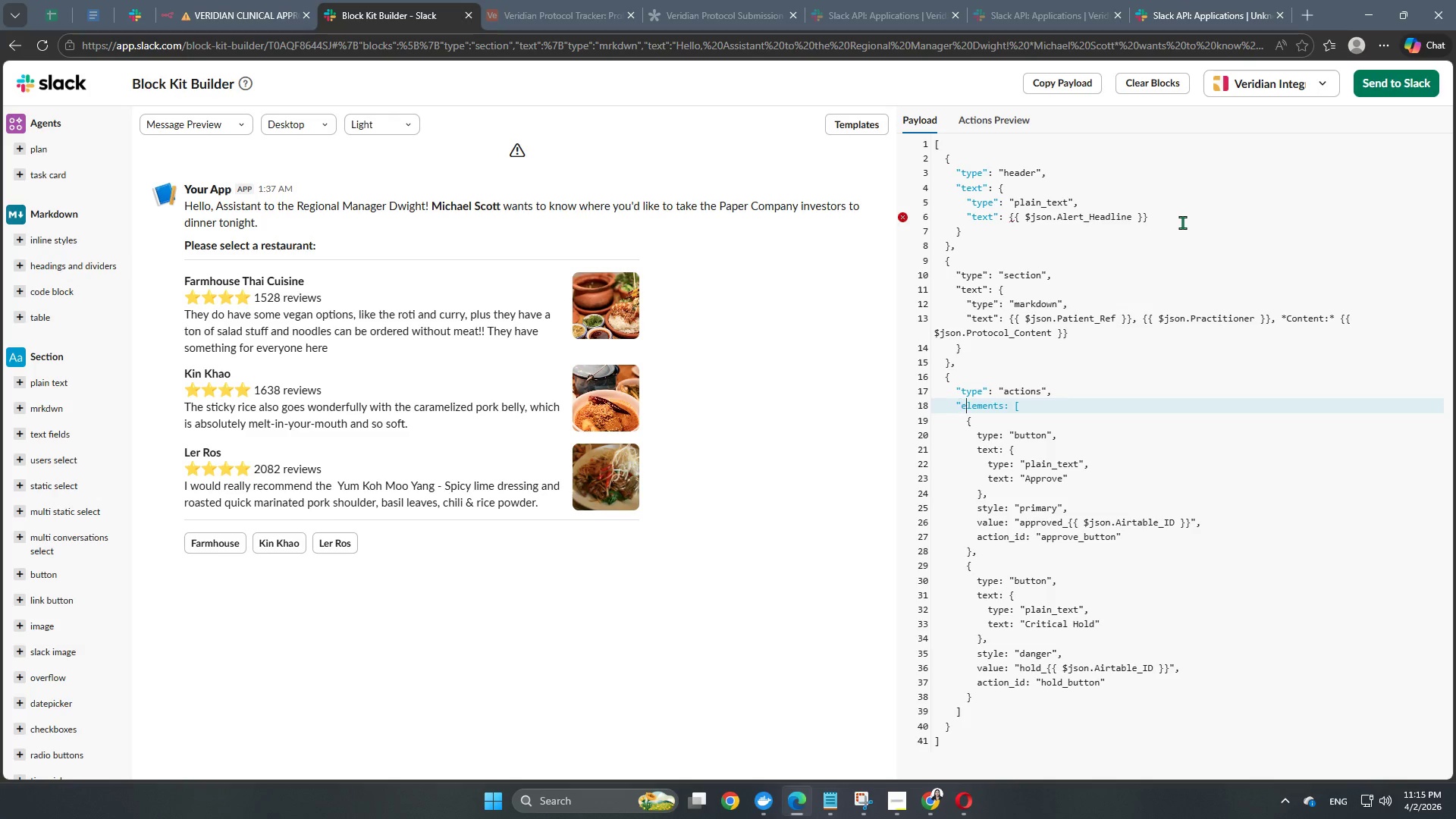 
key(ArrowRight)
 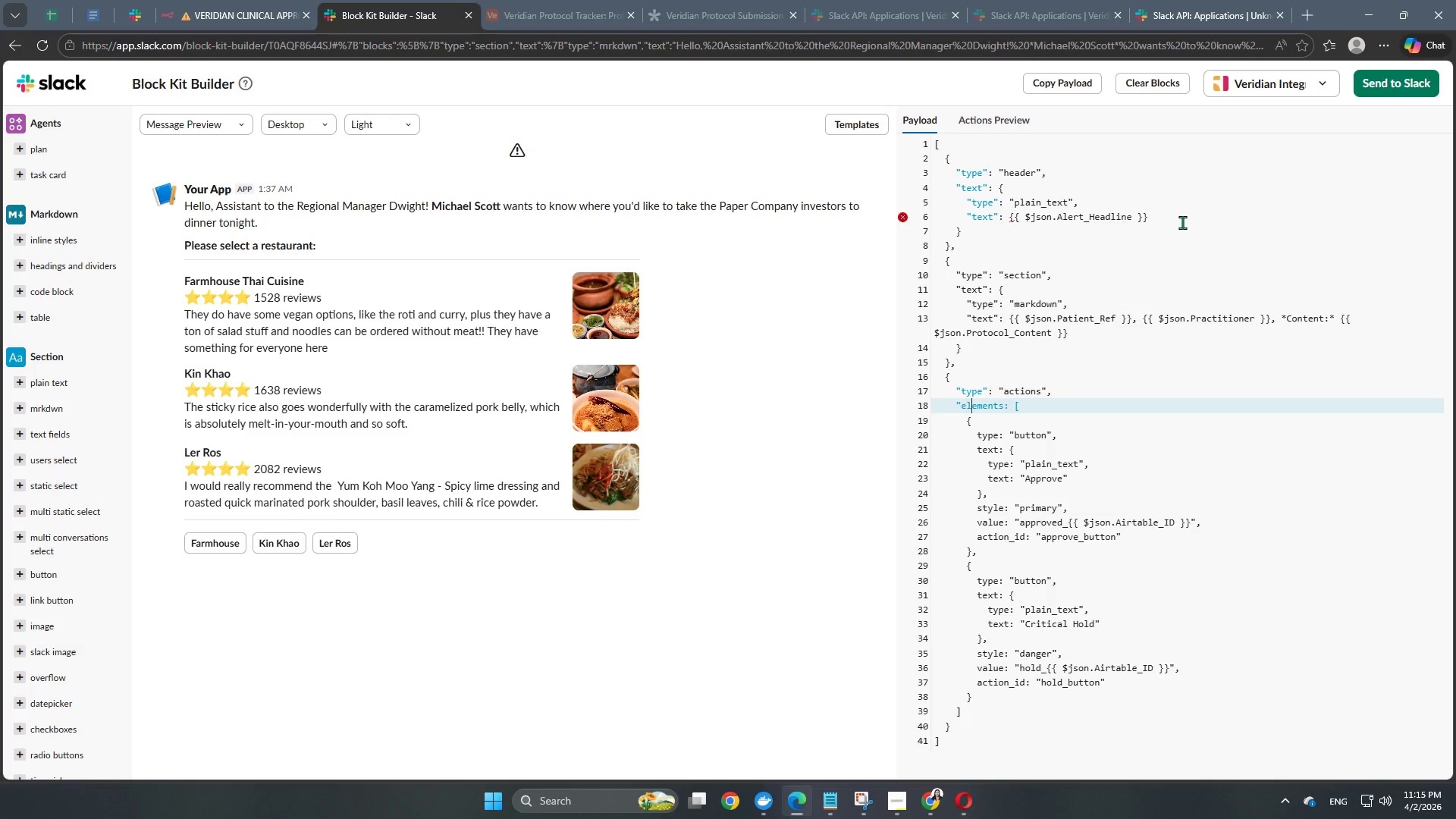 
key(ArrowRight)
 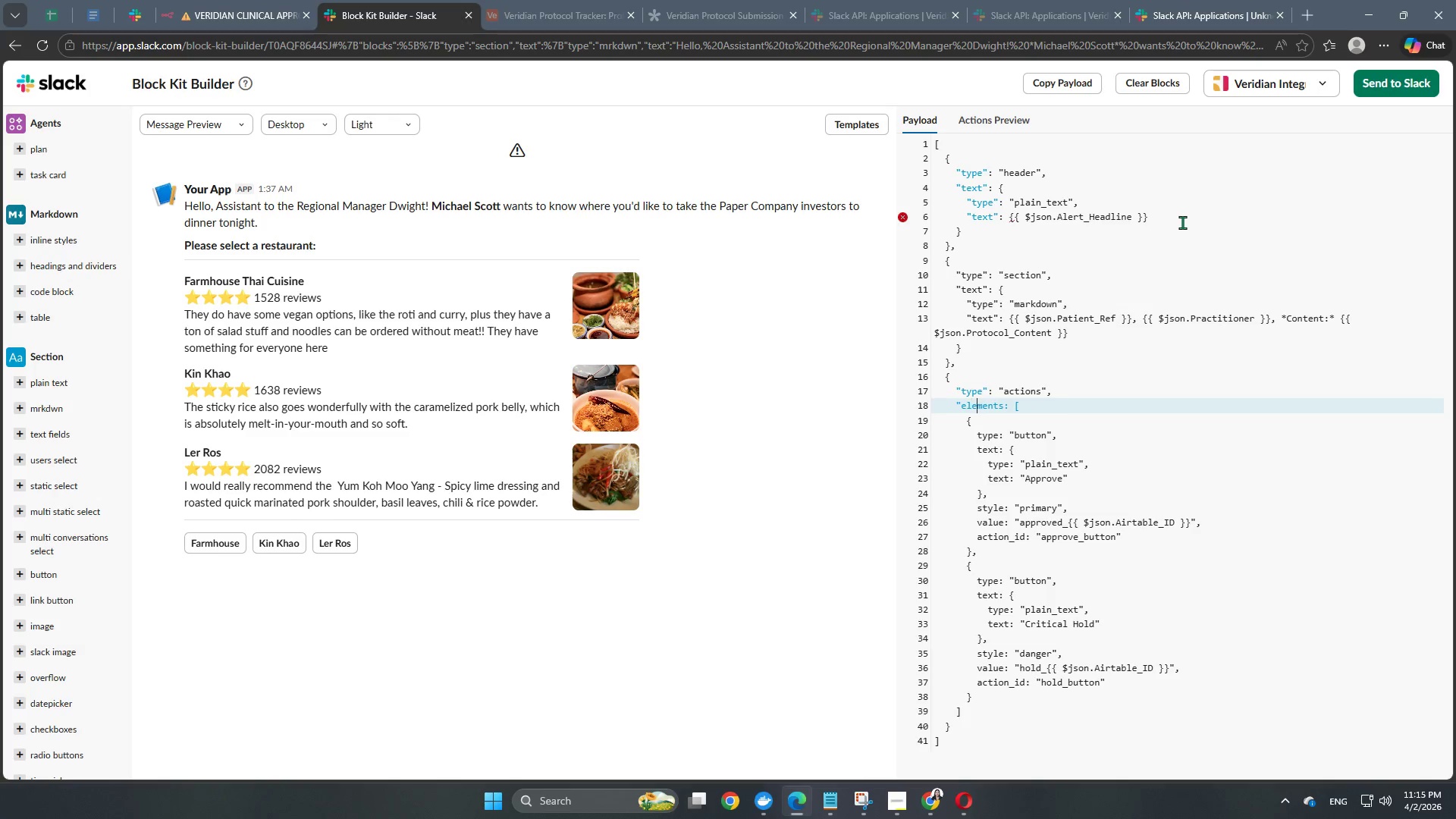 
key(ArrowRight)
 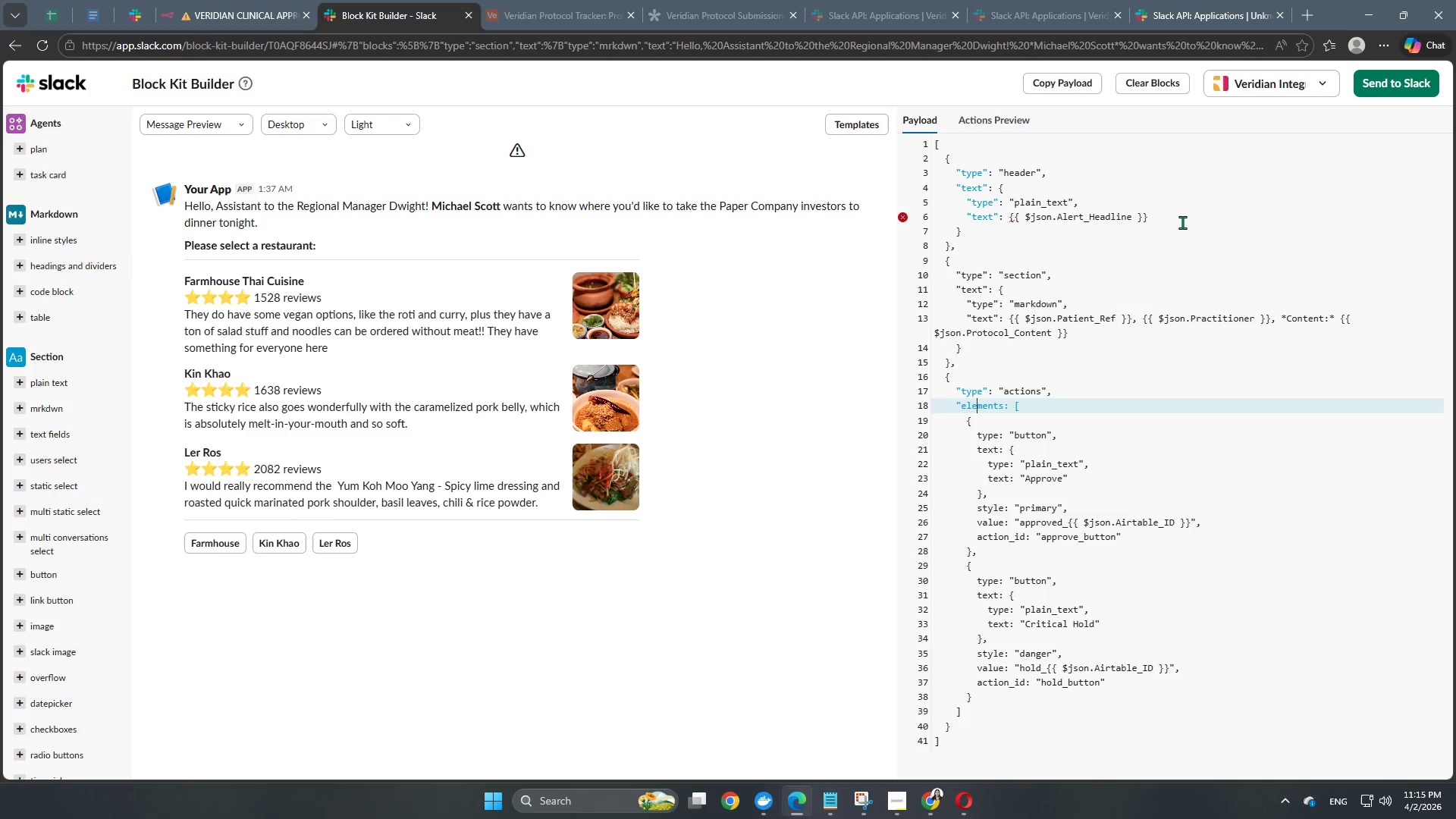 
key(ArrowRight)
 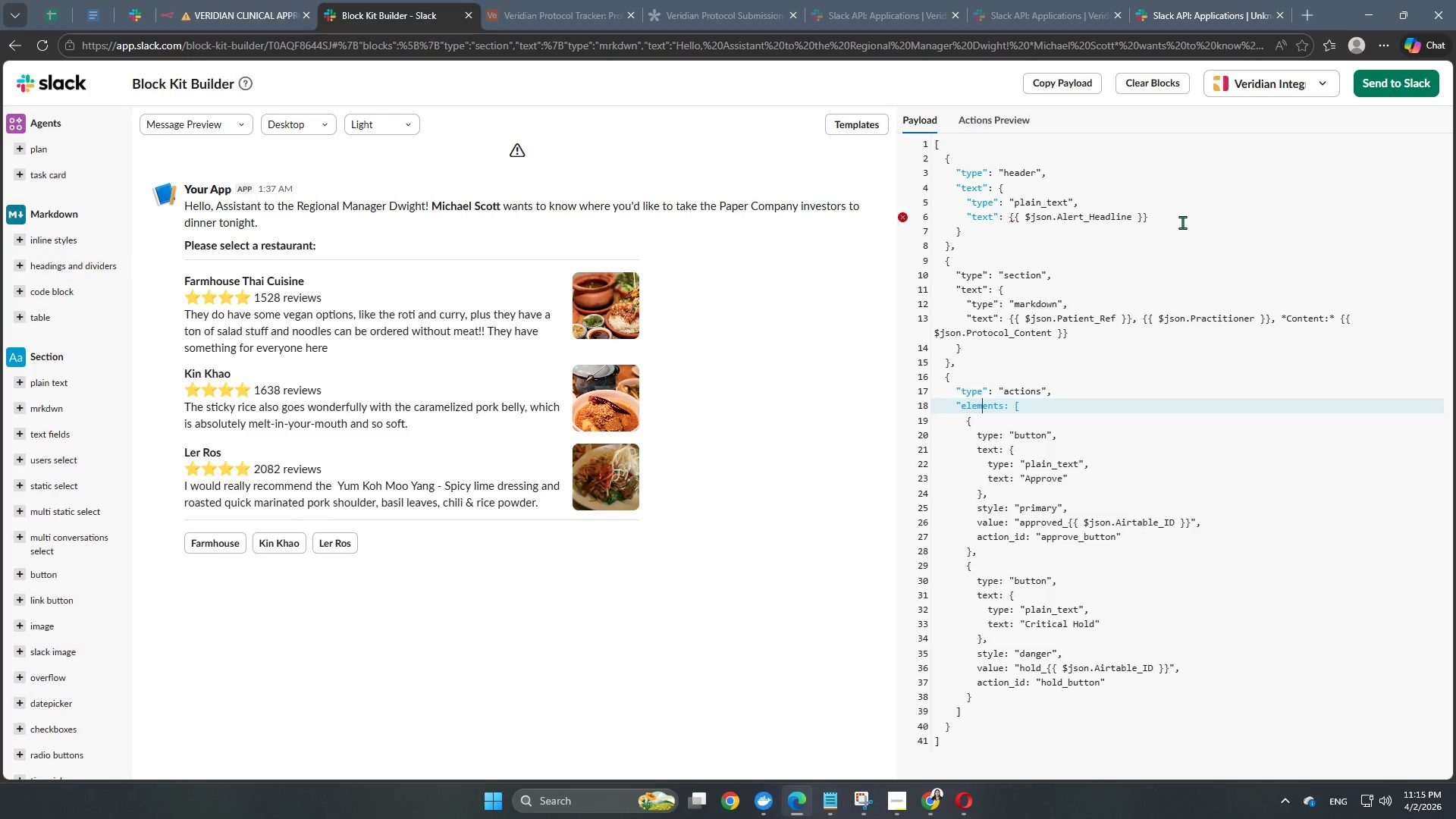 
key(ArrowRight)
 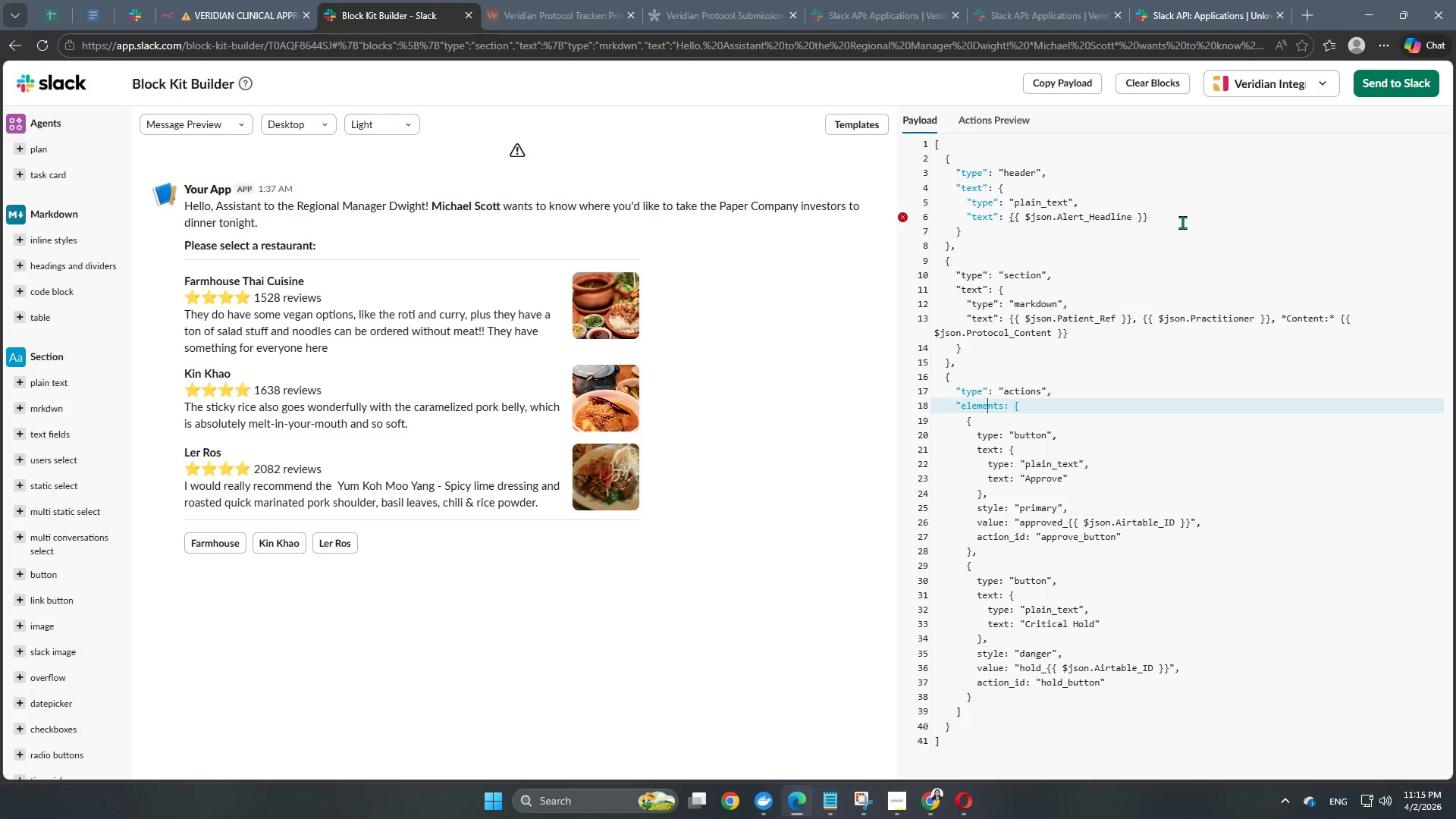 
key(ArrowRight)
 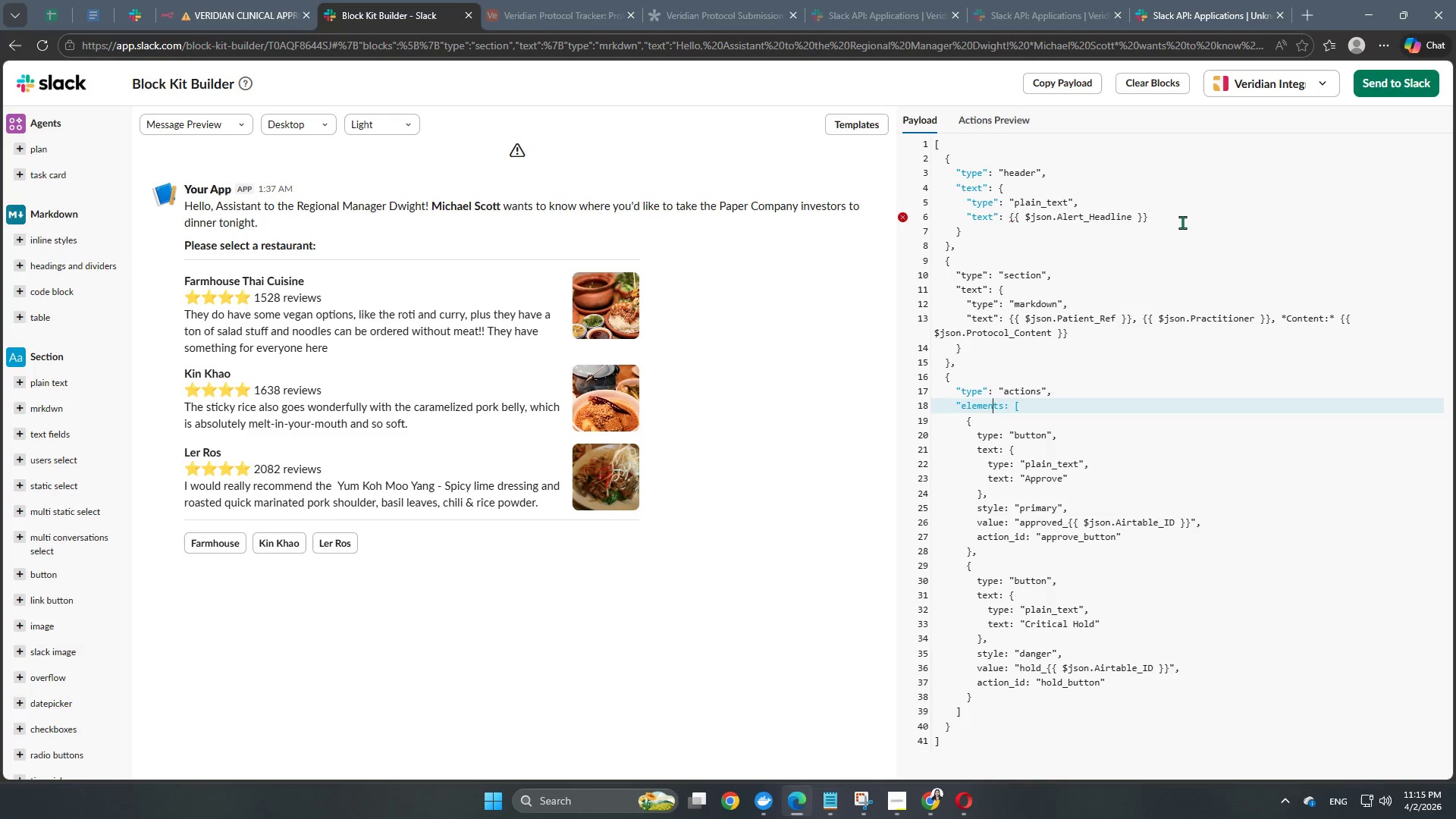 
key(ArrowRight)
 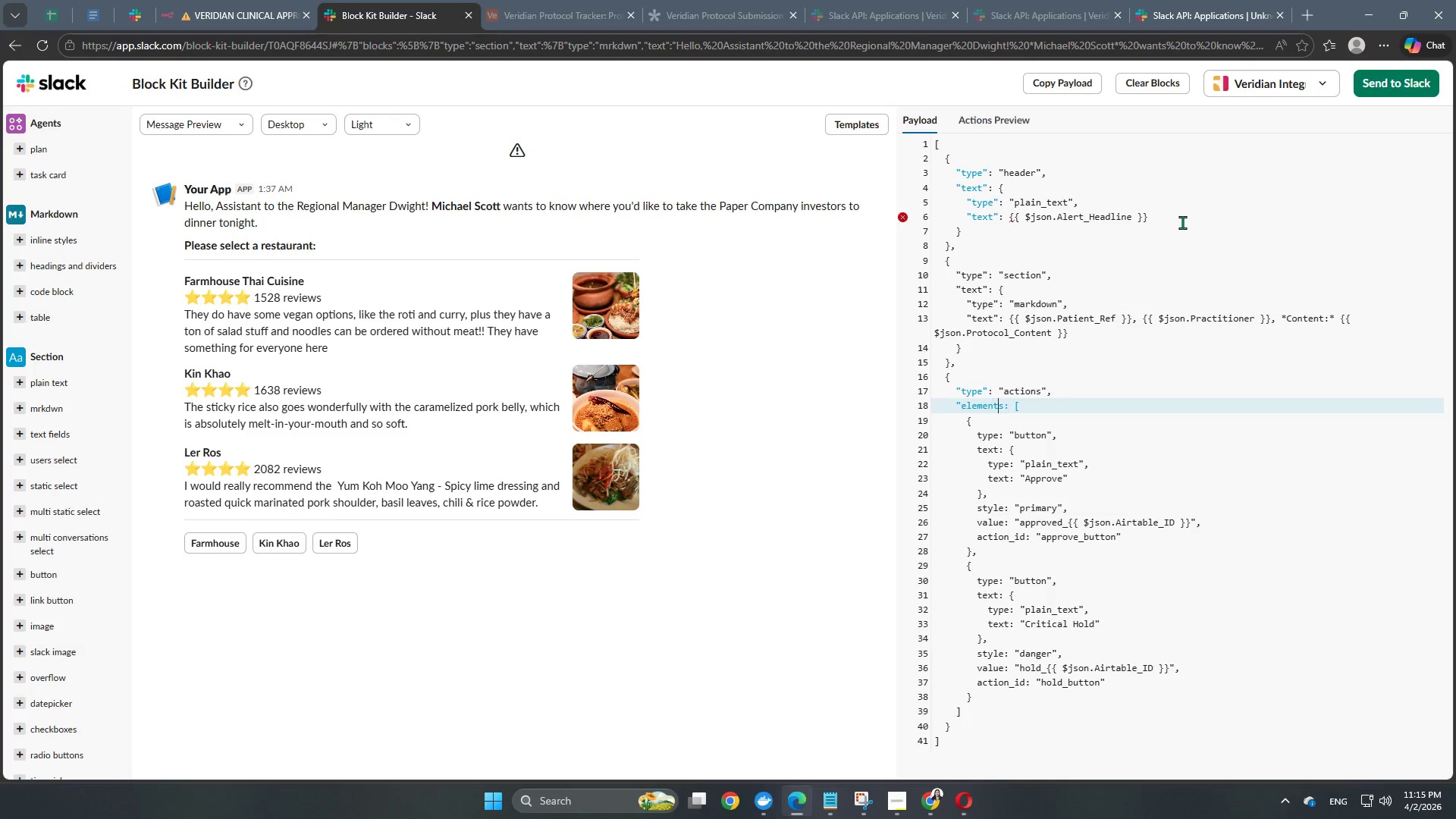 
key(ArrowRight)
 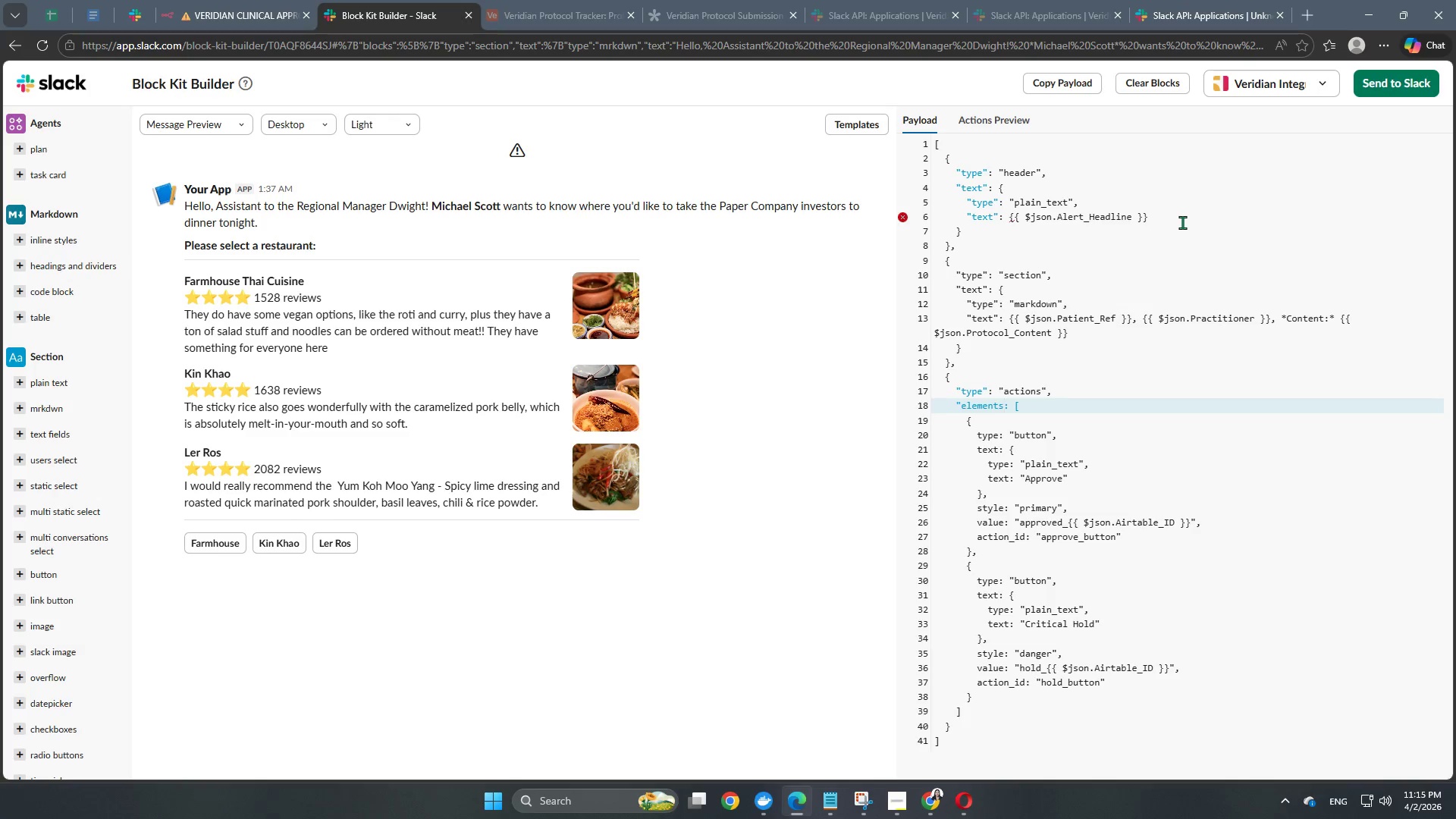 
key(Shift+ShiftRight)
 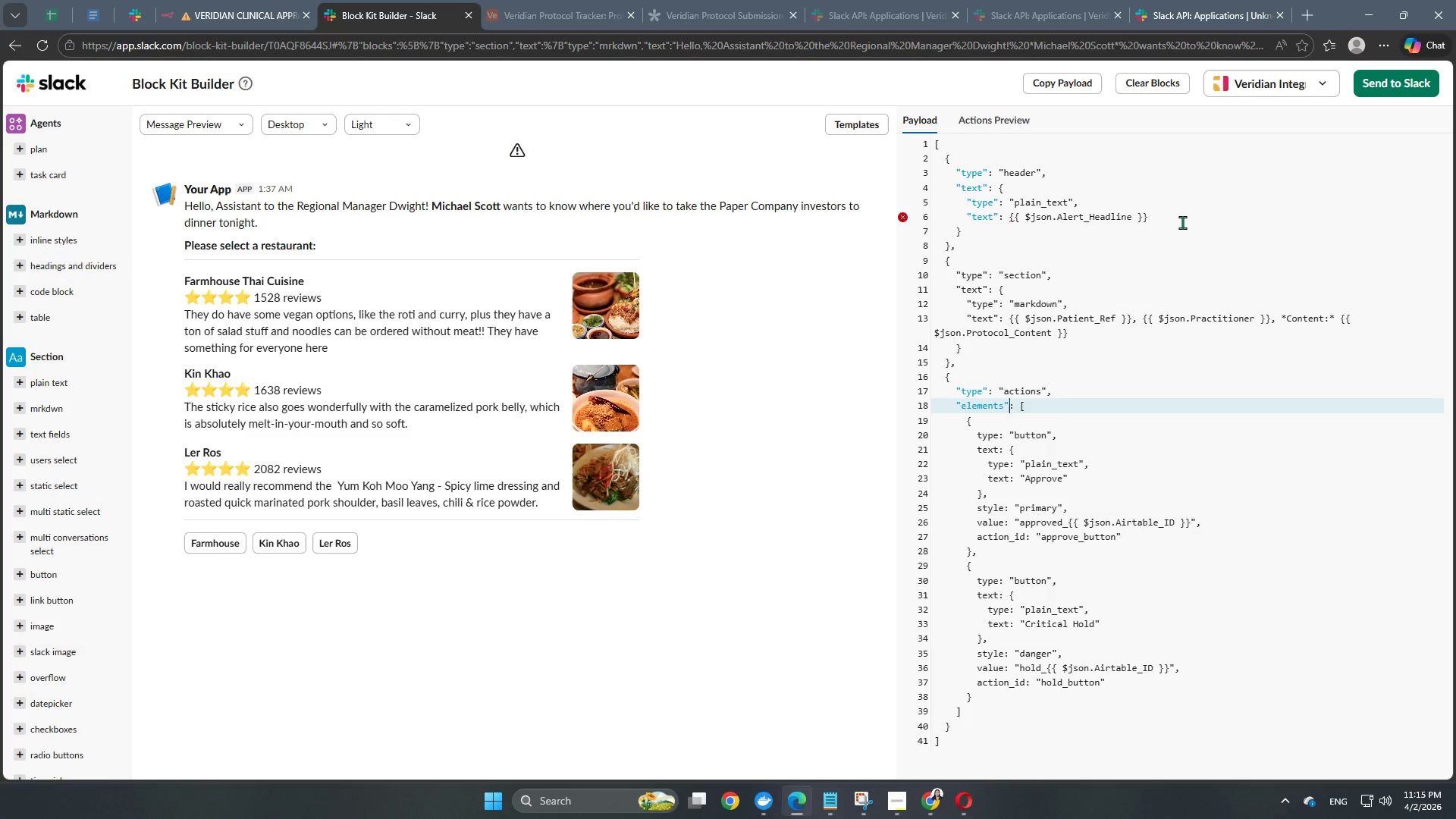 
key(Shift+Quote)
 